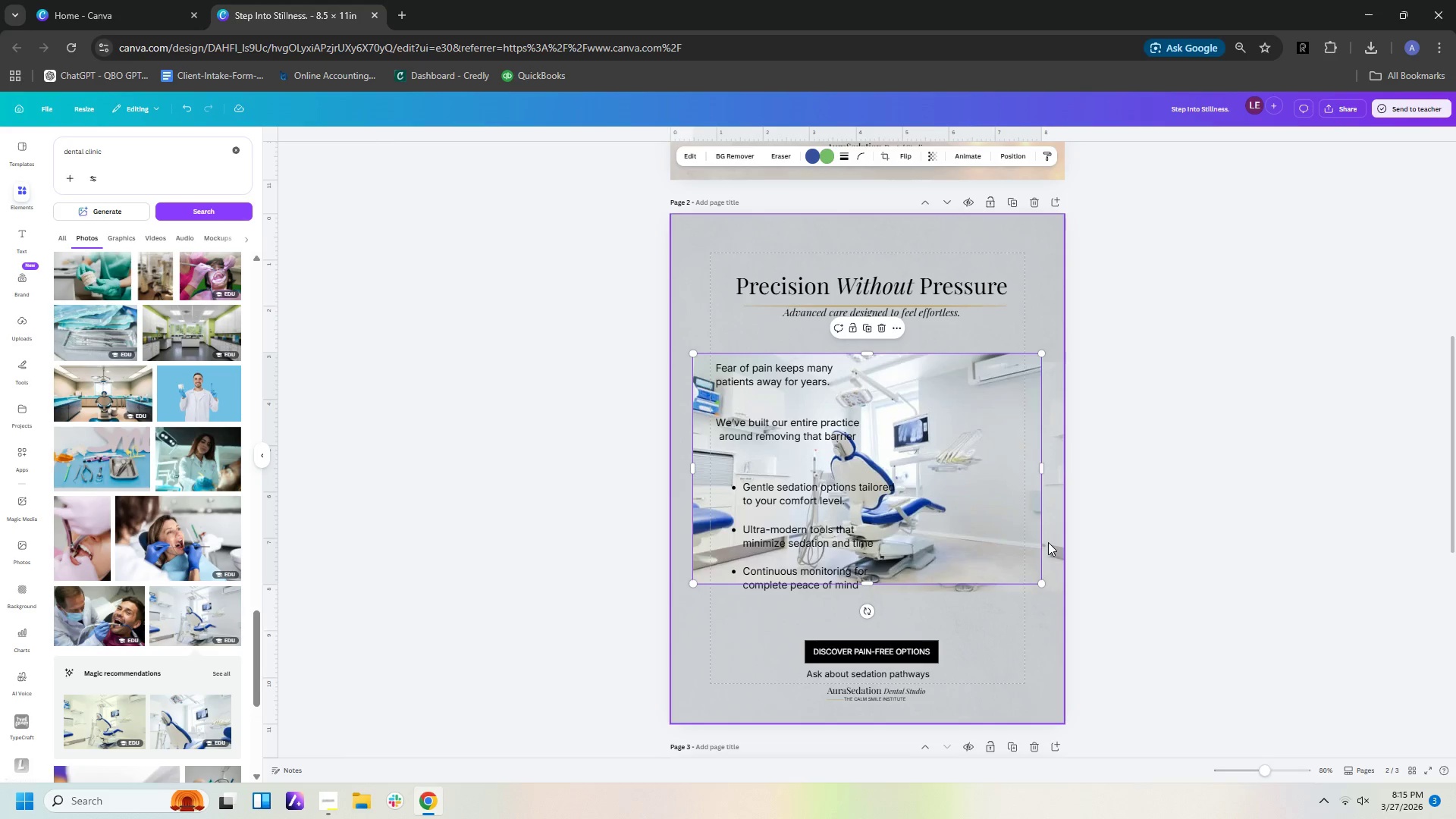 
left_click([1015, 532])
 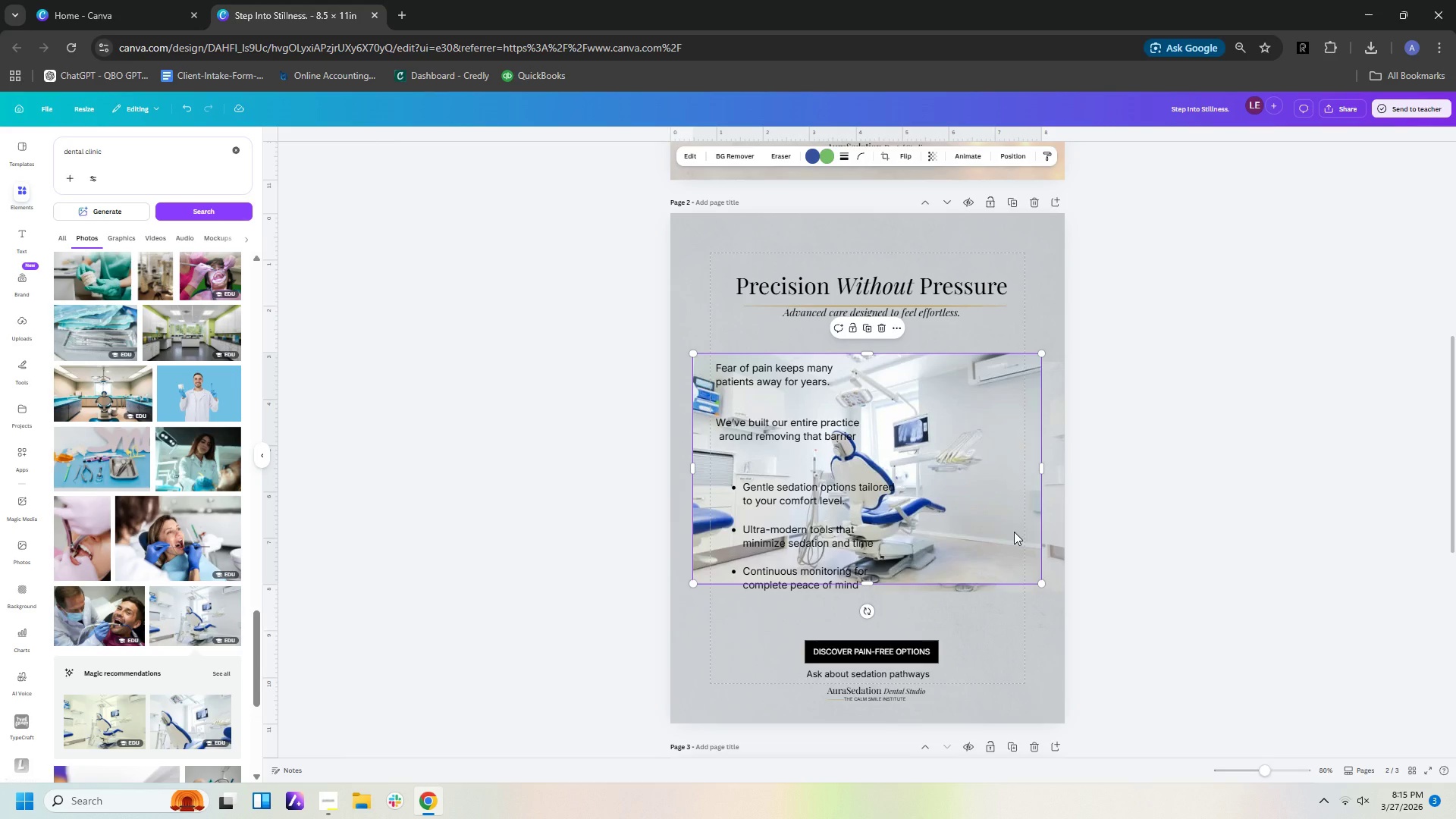 
key(Delete)
 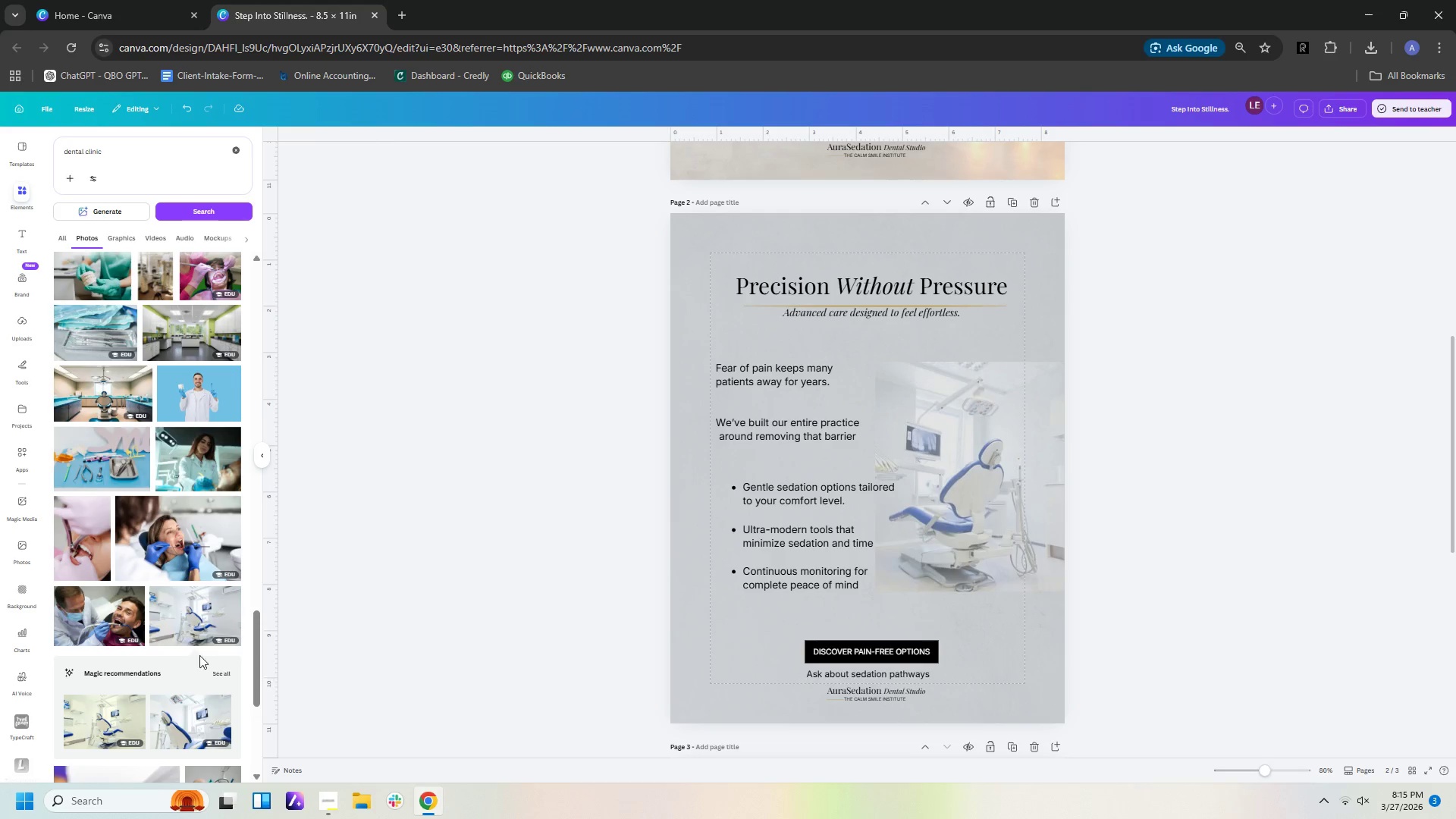 
scroll: coordinate [177, 627], scroll_direction: down, amount: 13.0
 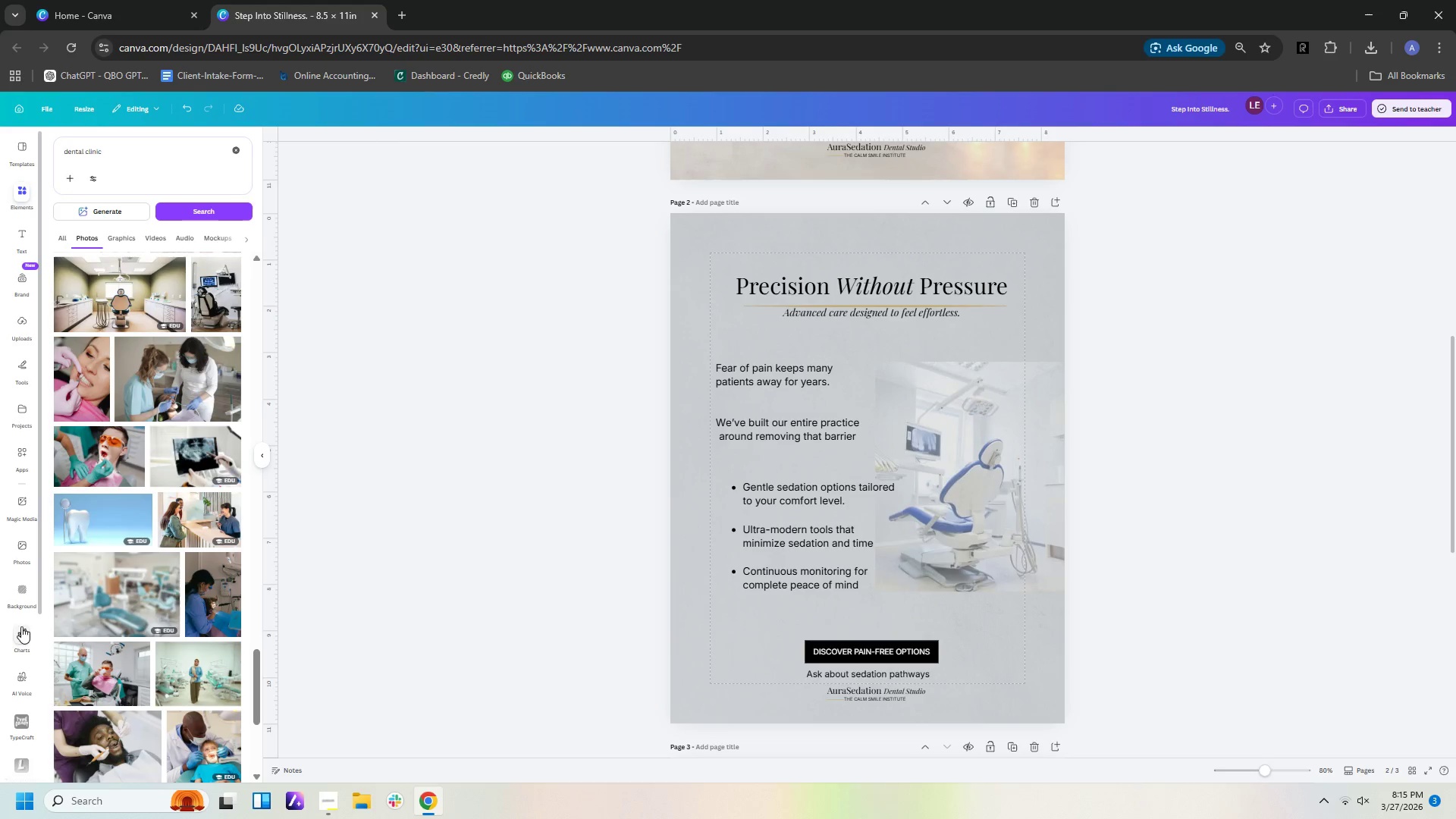 
left_click([24, 510])
 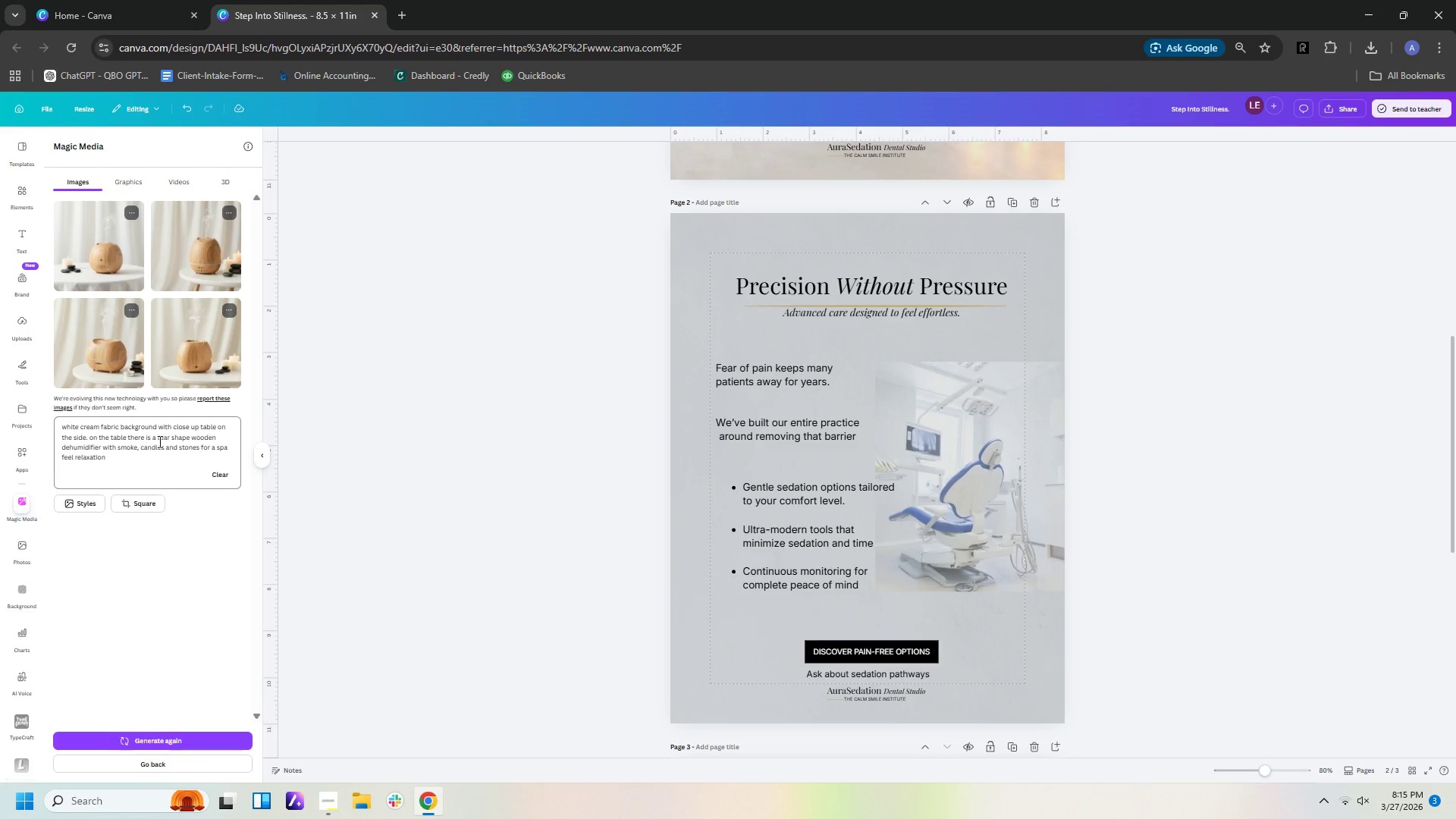 
left_click_drag(start_coordinate=[113, 469], to_coordinate=[44, 417])
 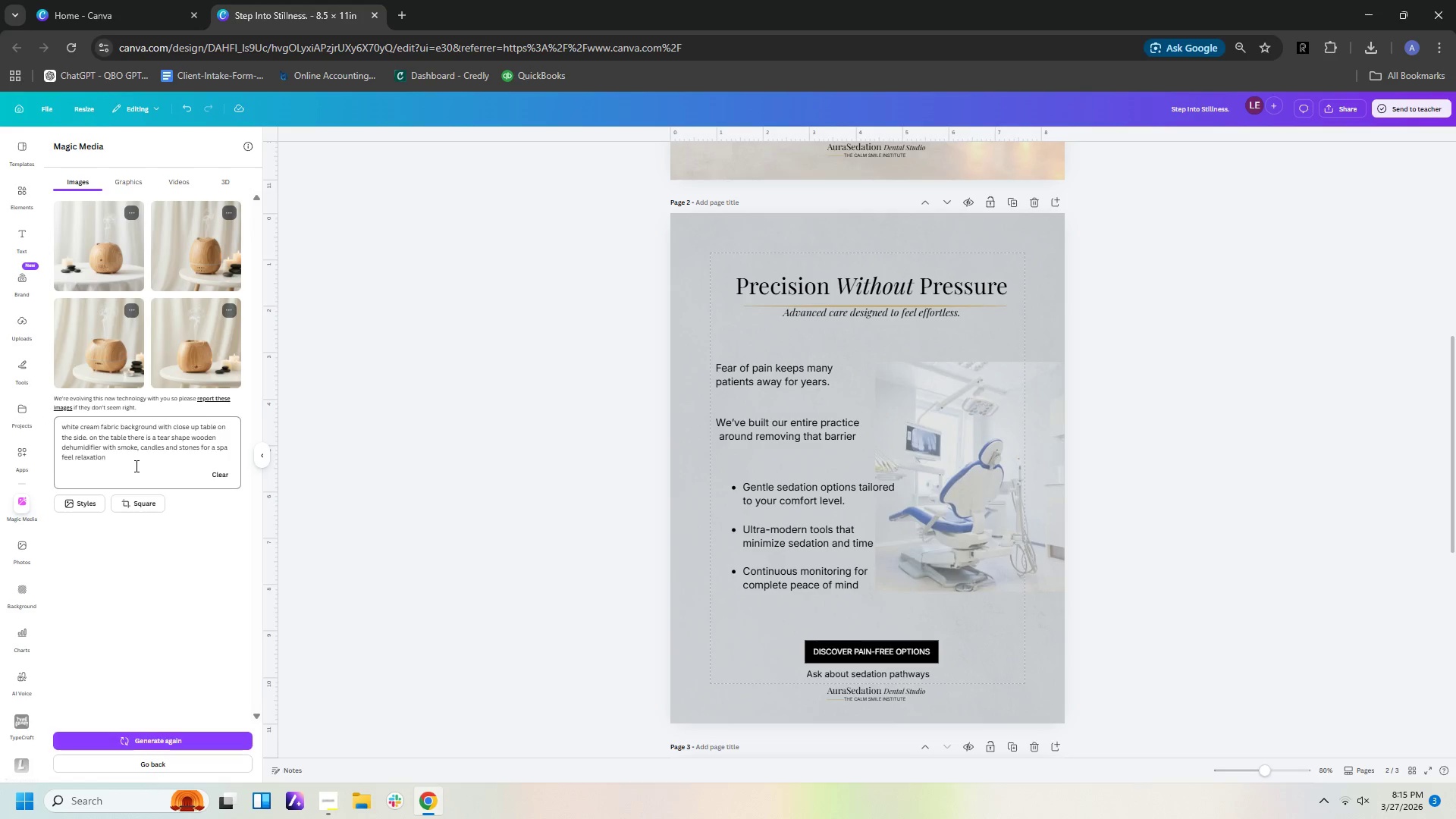 
left_click([135, 466])
 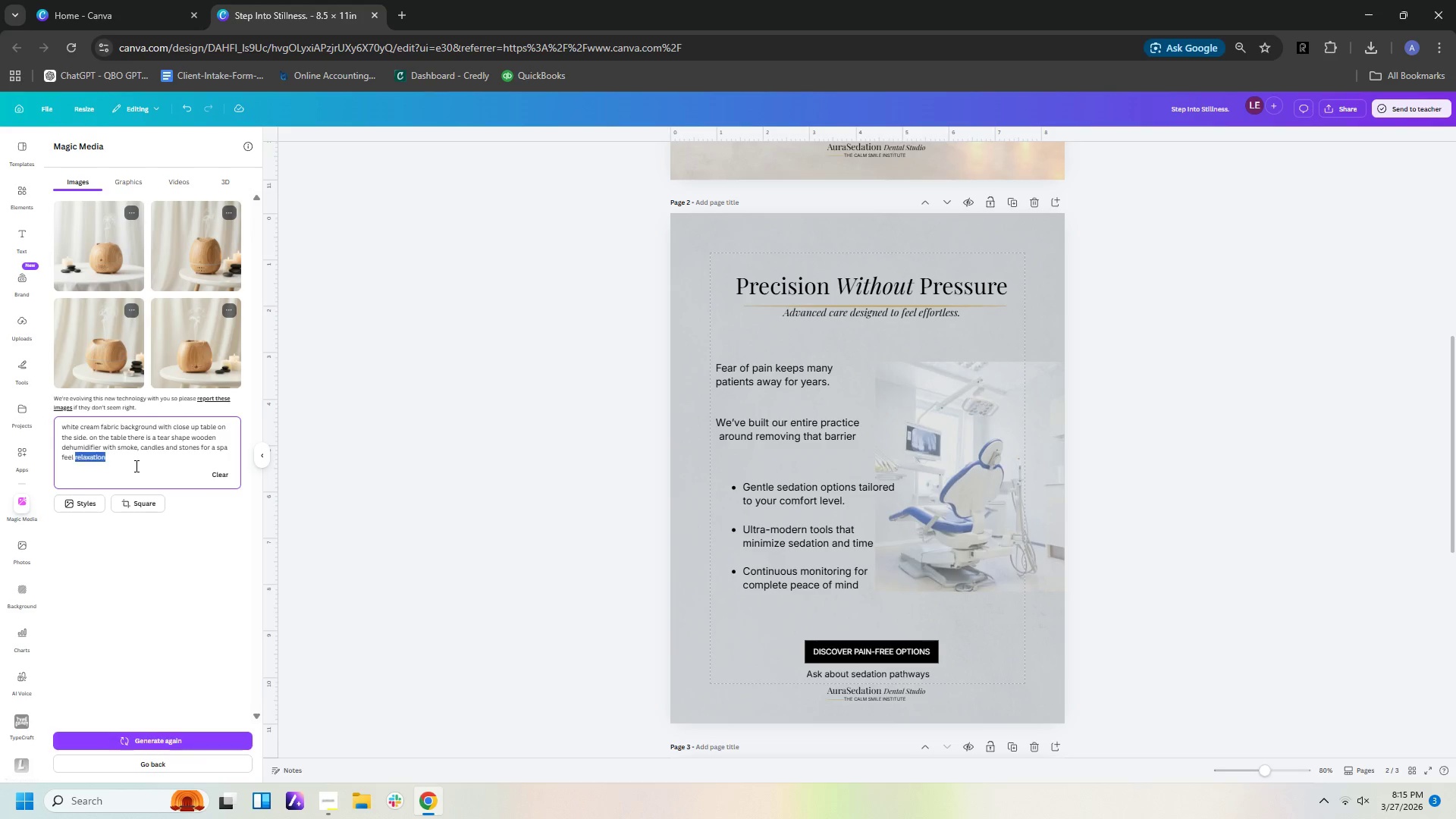 
left_click_drag(start_coordinate=[135, 466], to_coordinate=[50, 400])
 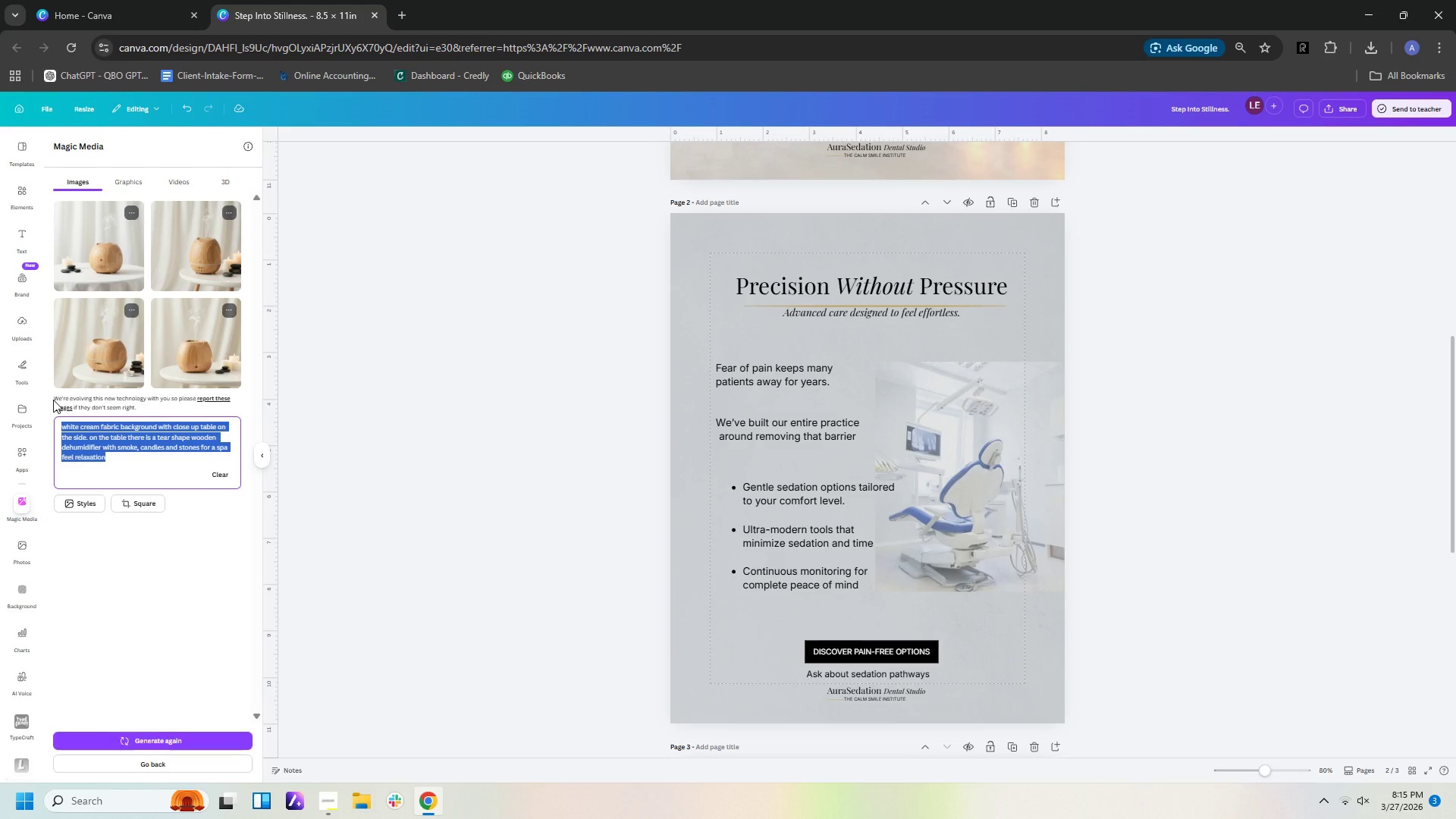 
type(dental clinic dental chait)
key(Backspace)
key(Backspace)
type(ir on side)
 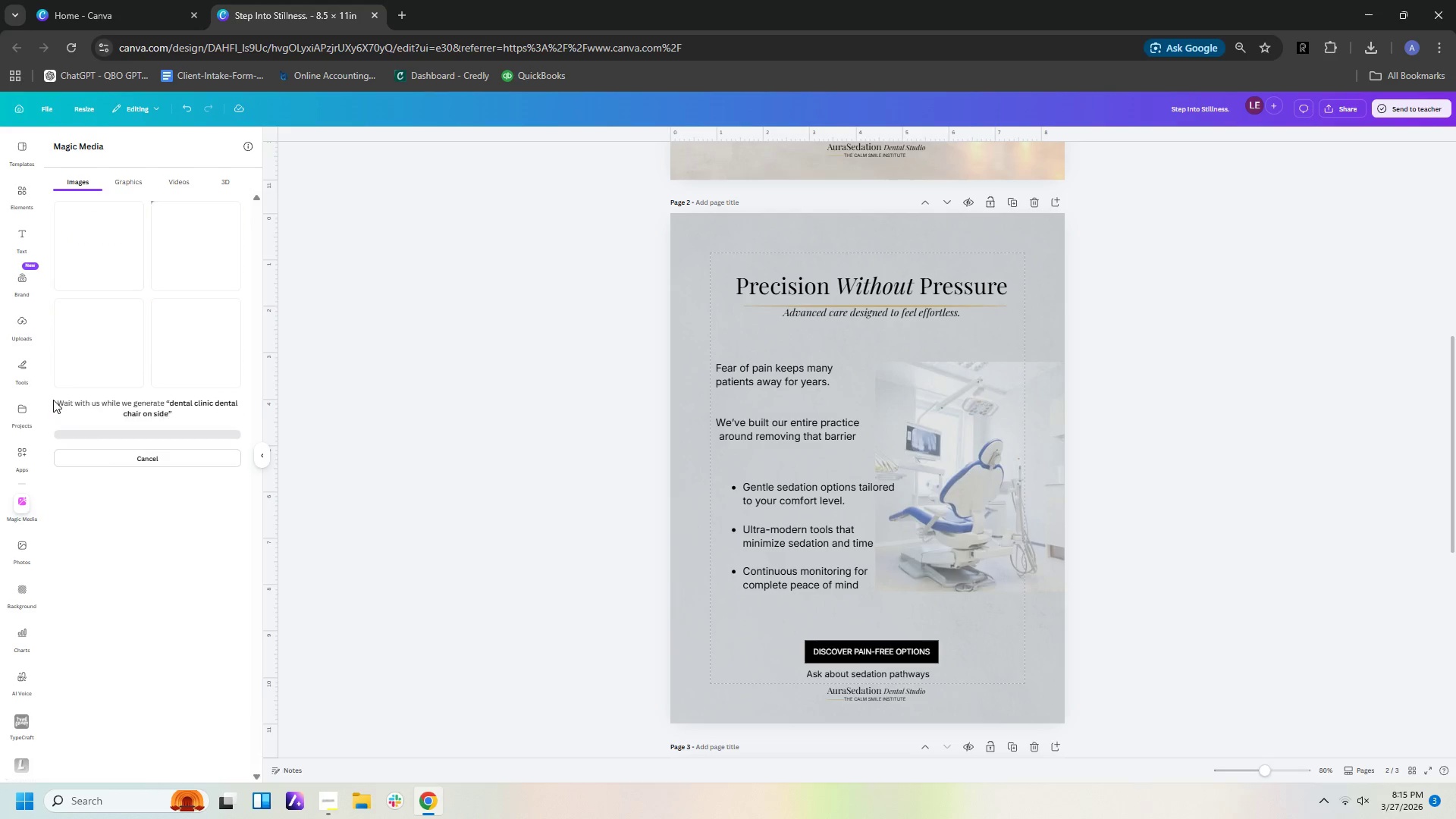 
key(Enter)
 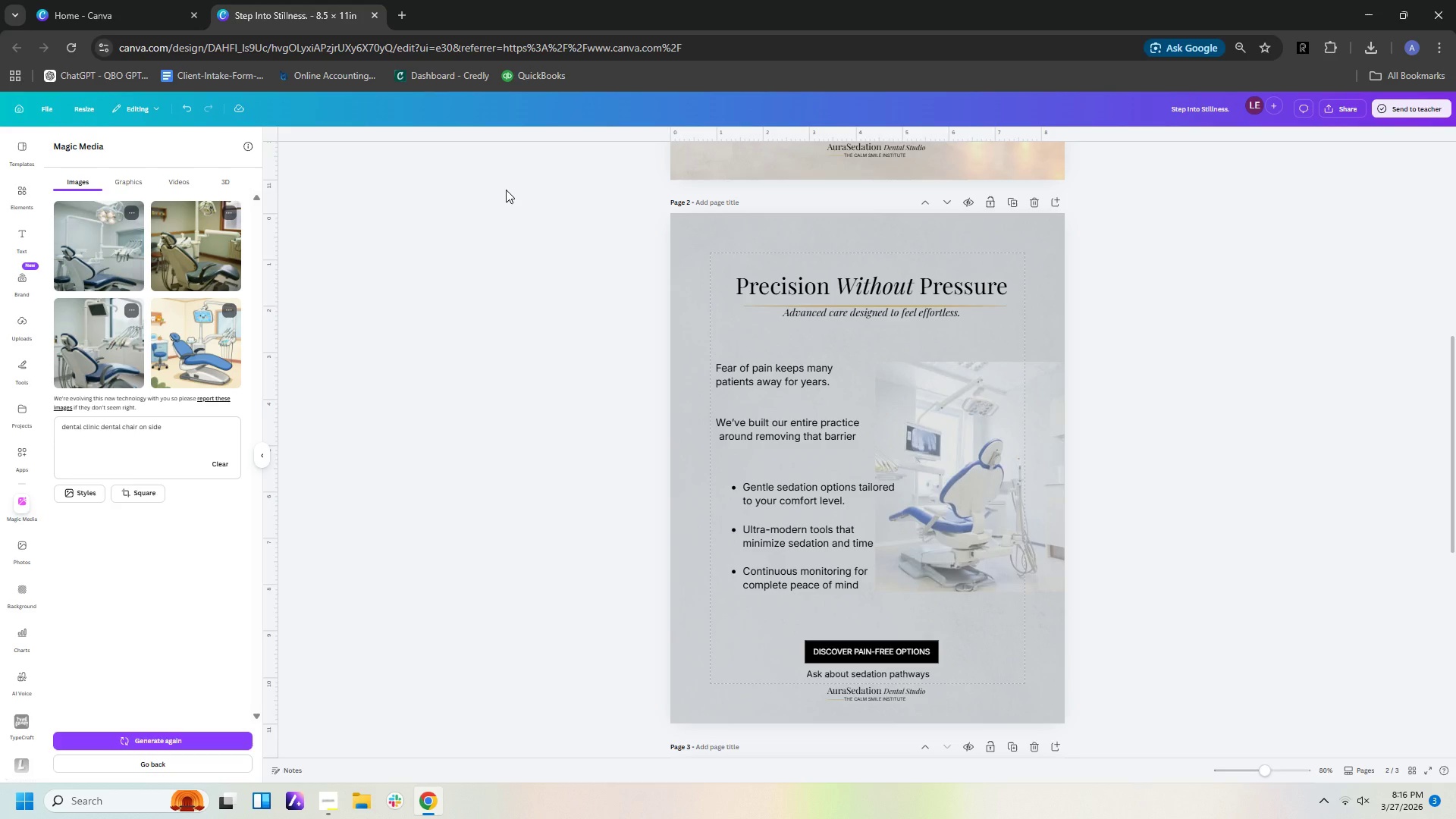 
wait(13.69)
 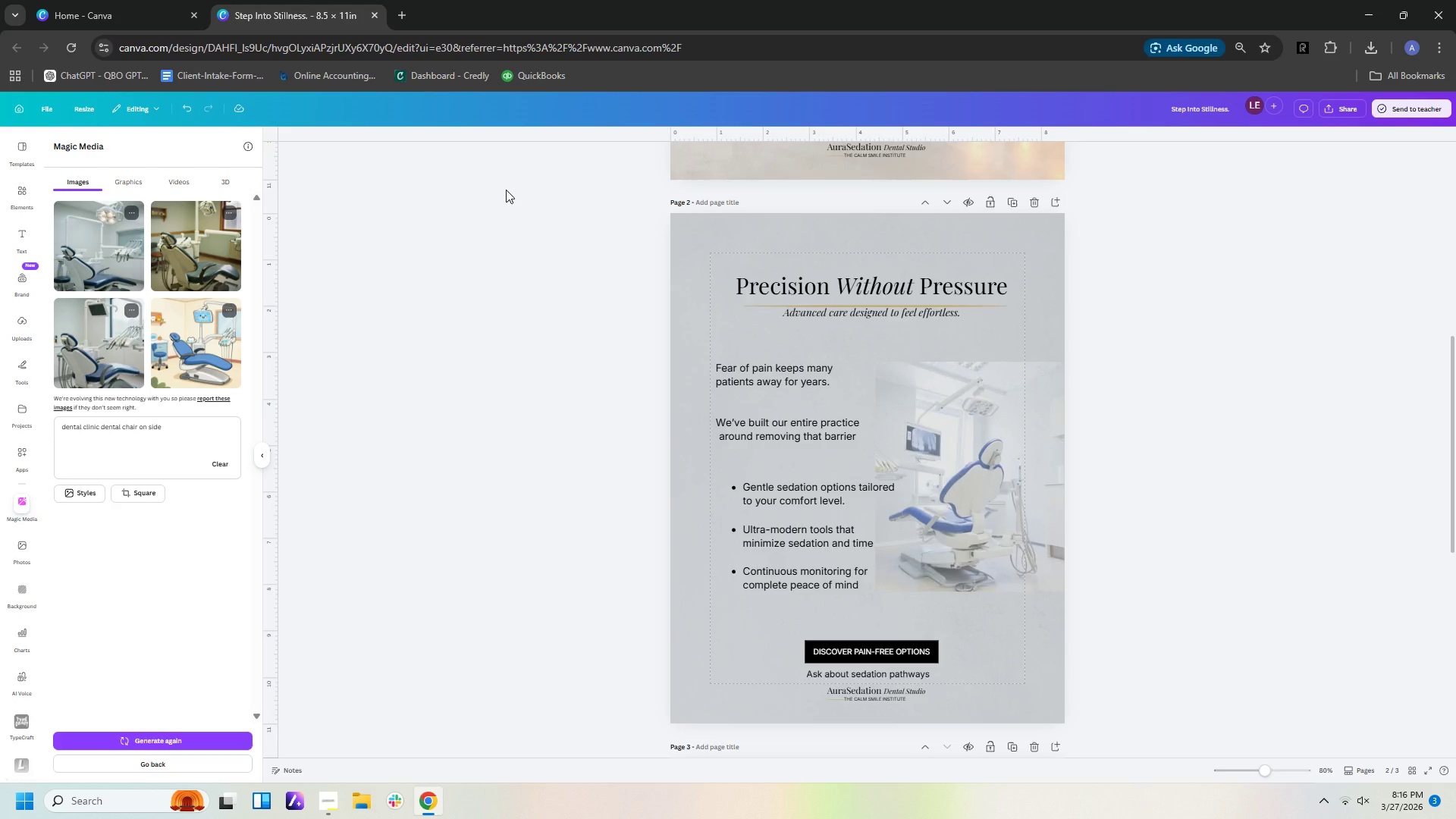 
left_click([181, 428])
 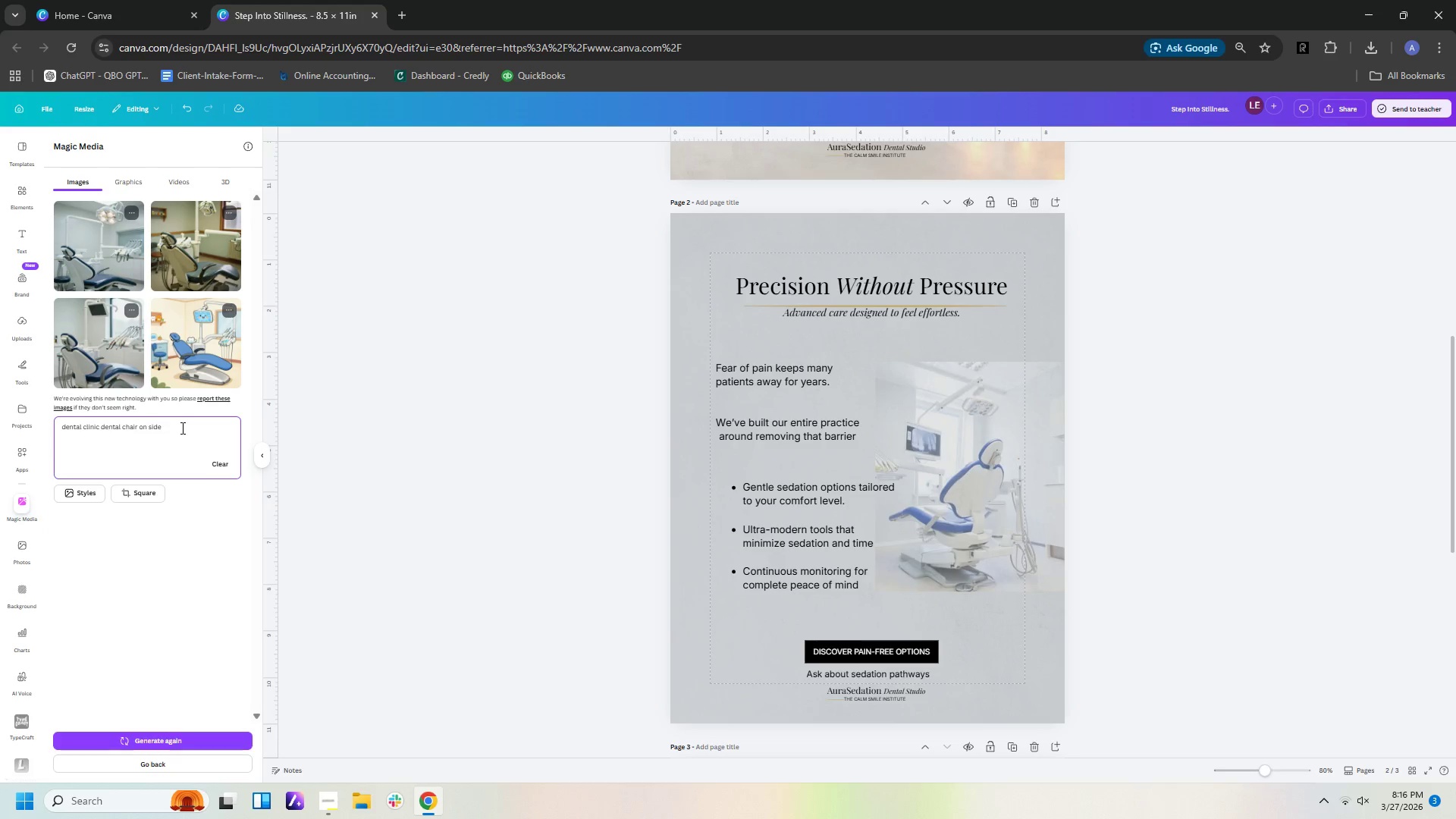 
type( blurry background)
 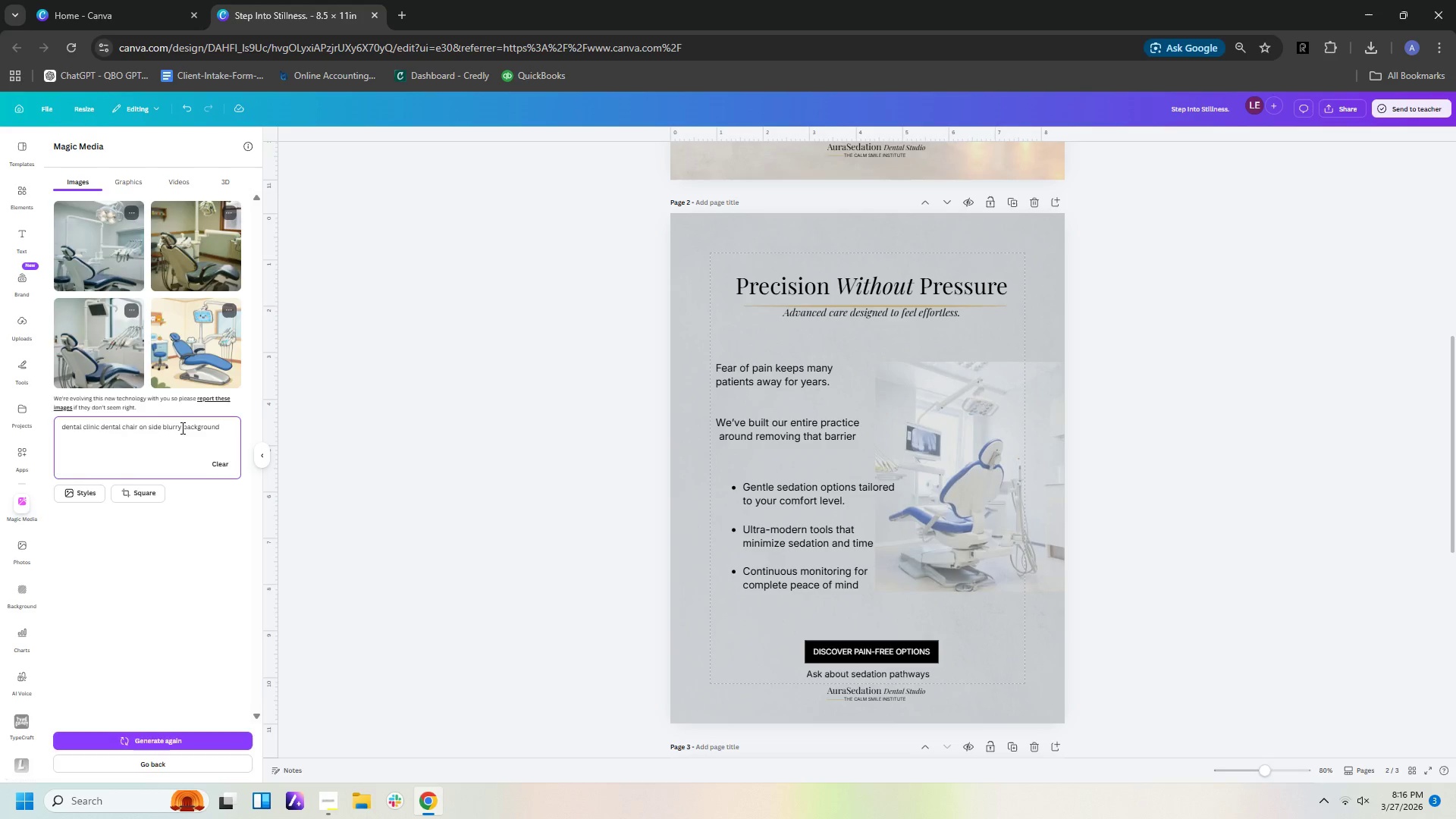 
key(Enter)
 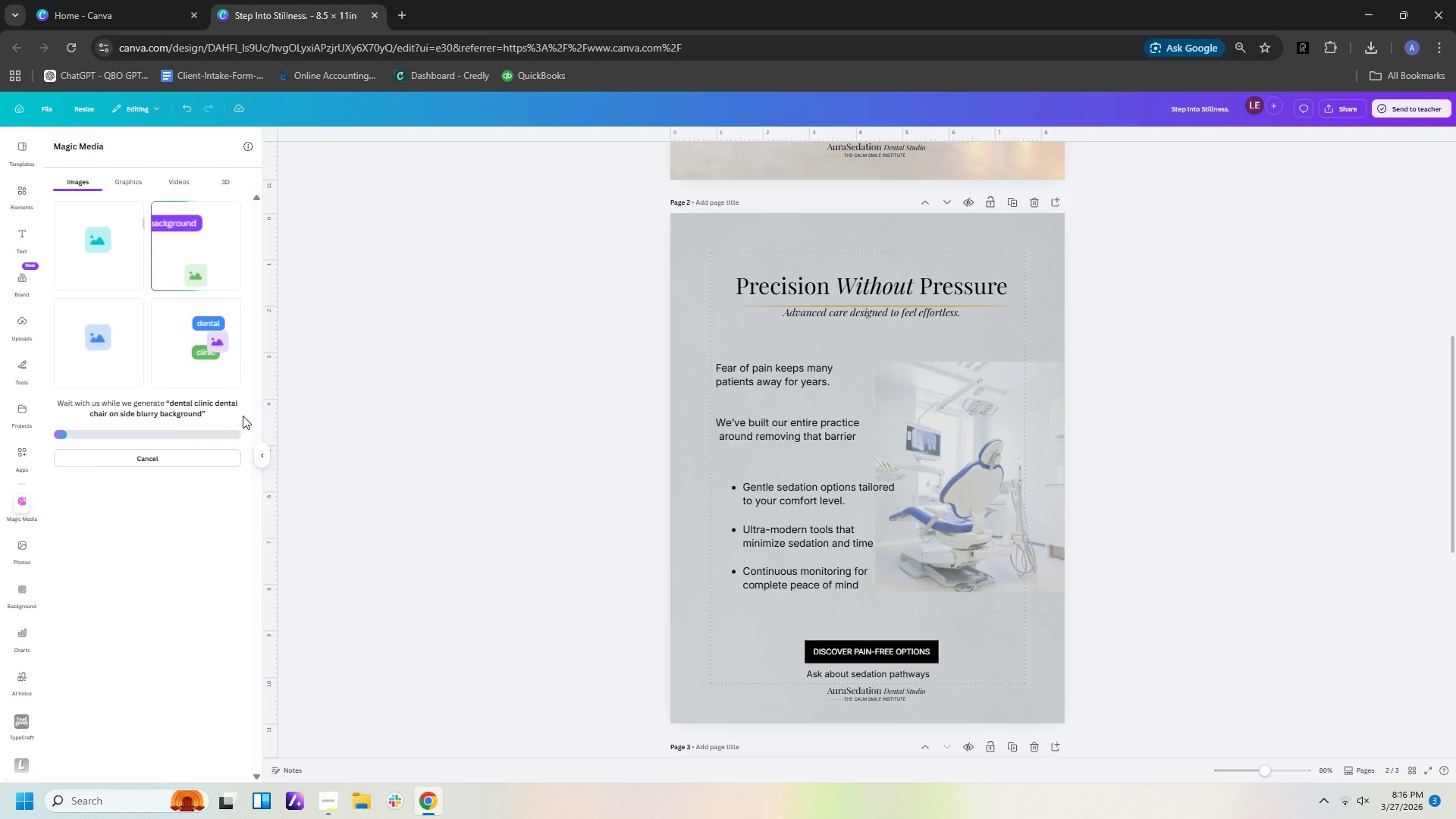 
left_click([1094, 426])
 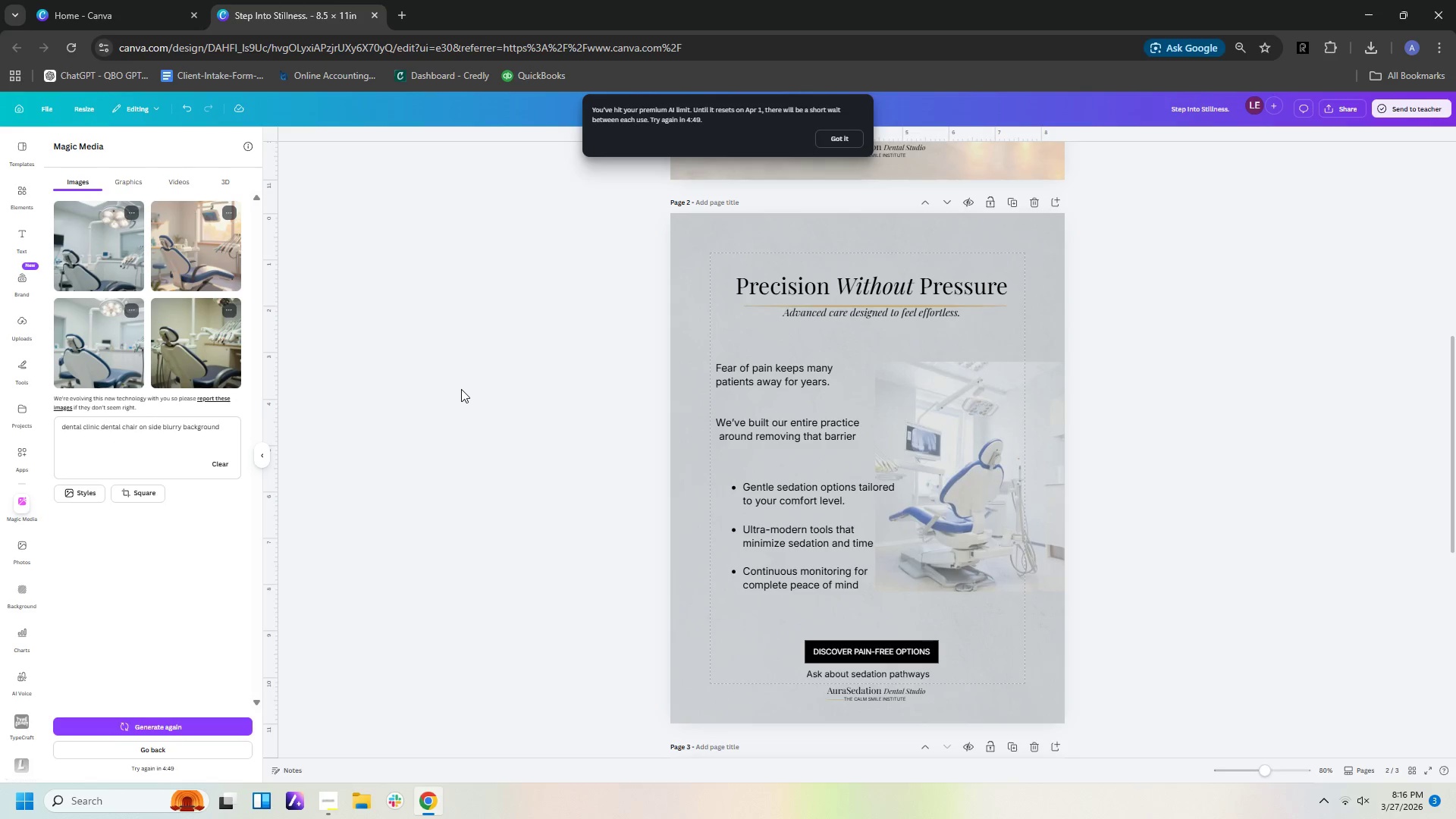 
wait(9.7)
 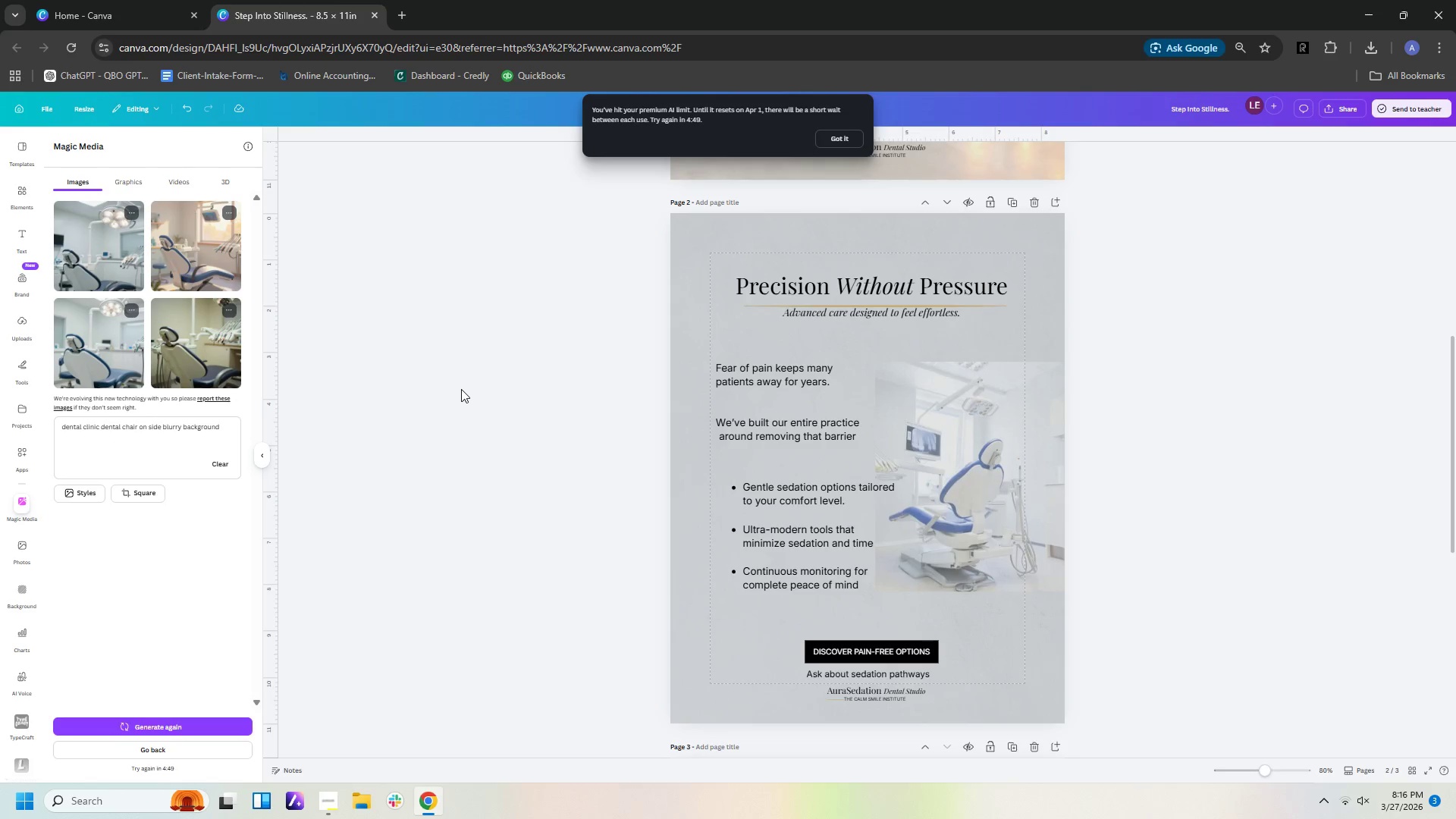 
left_click([18, 190])
 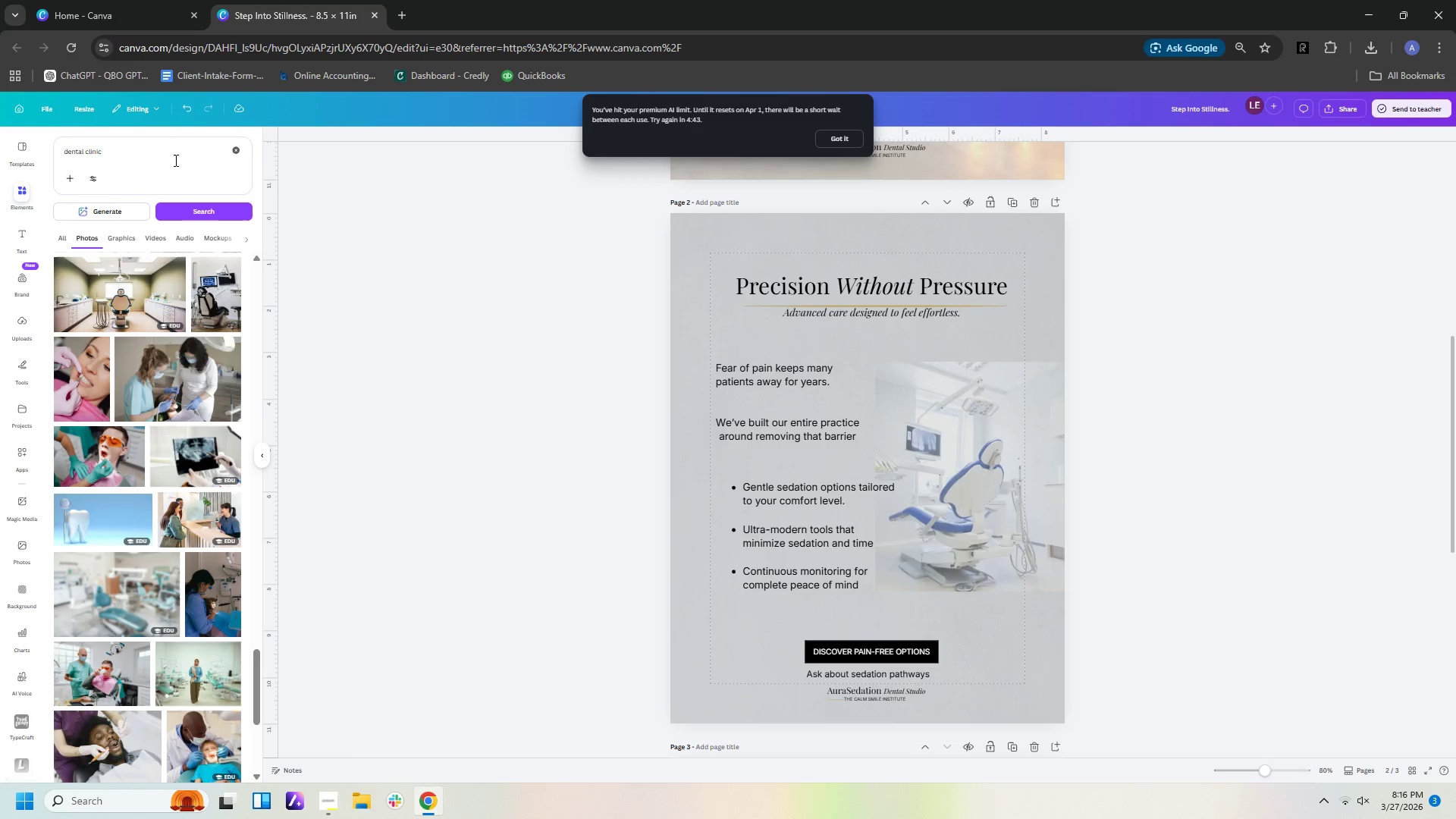 
left_click([169, 157])
 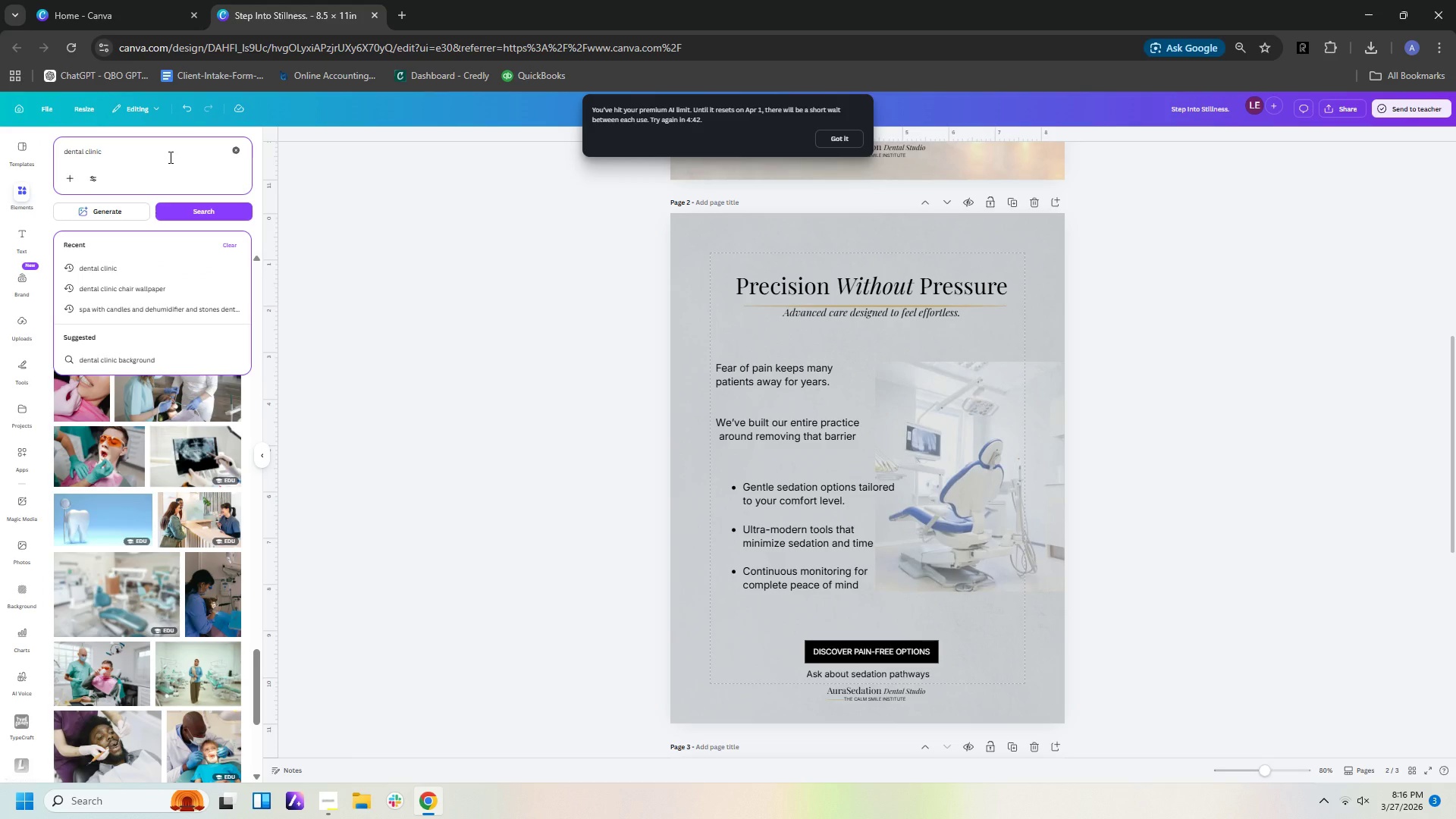 
type( dental cj)
key(Backspace)
type(hair)
 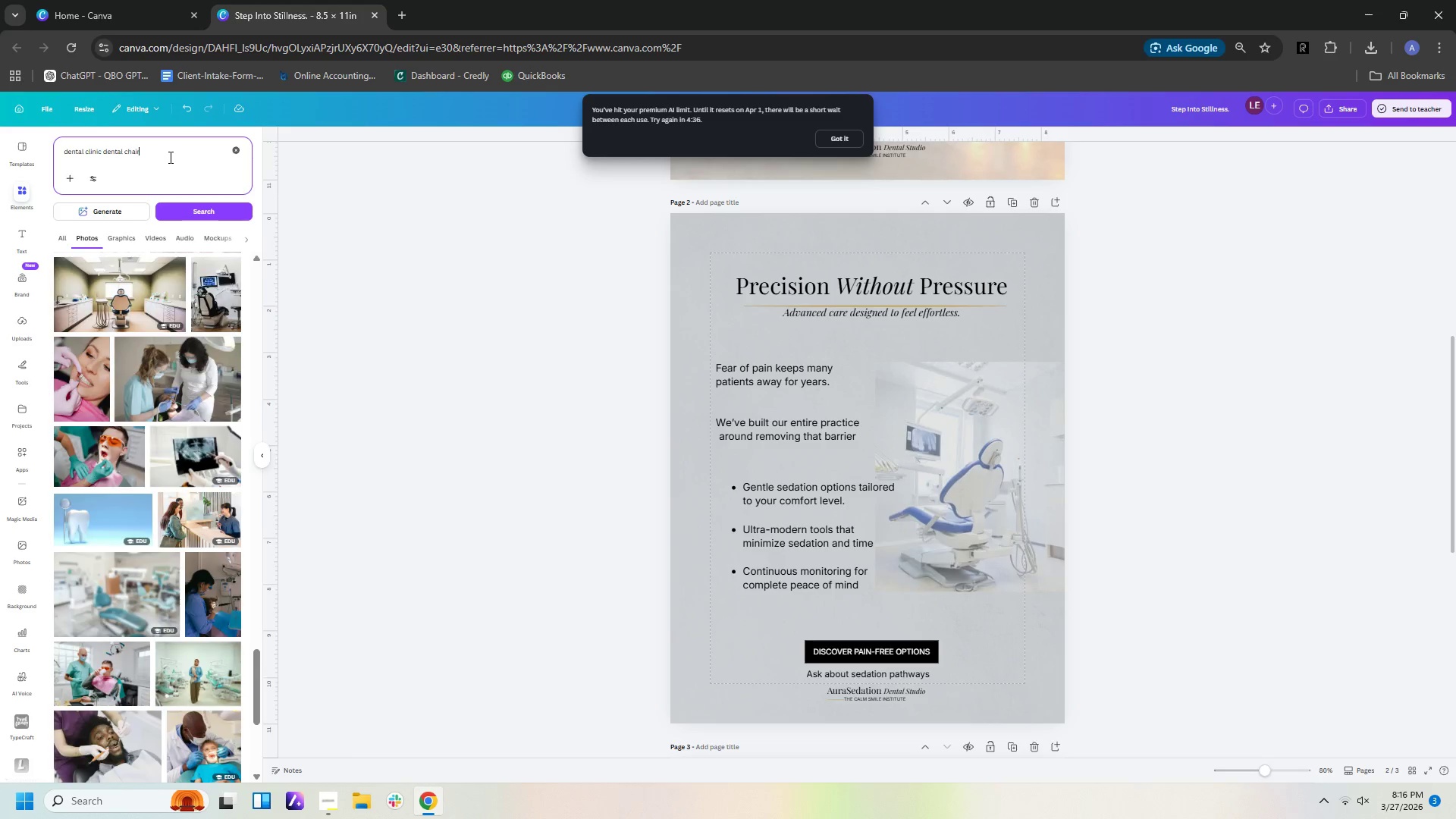 
key(Enter)
 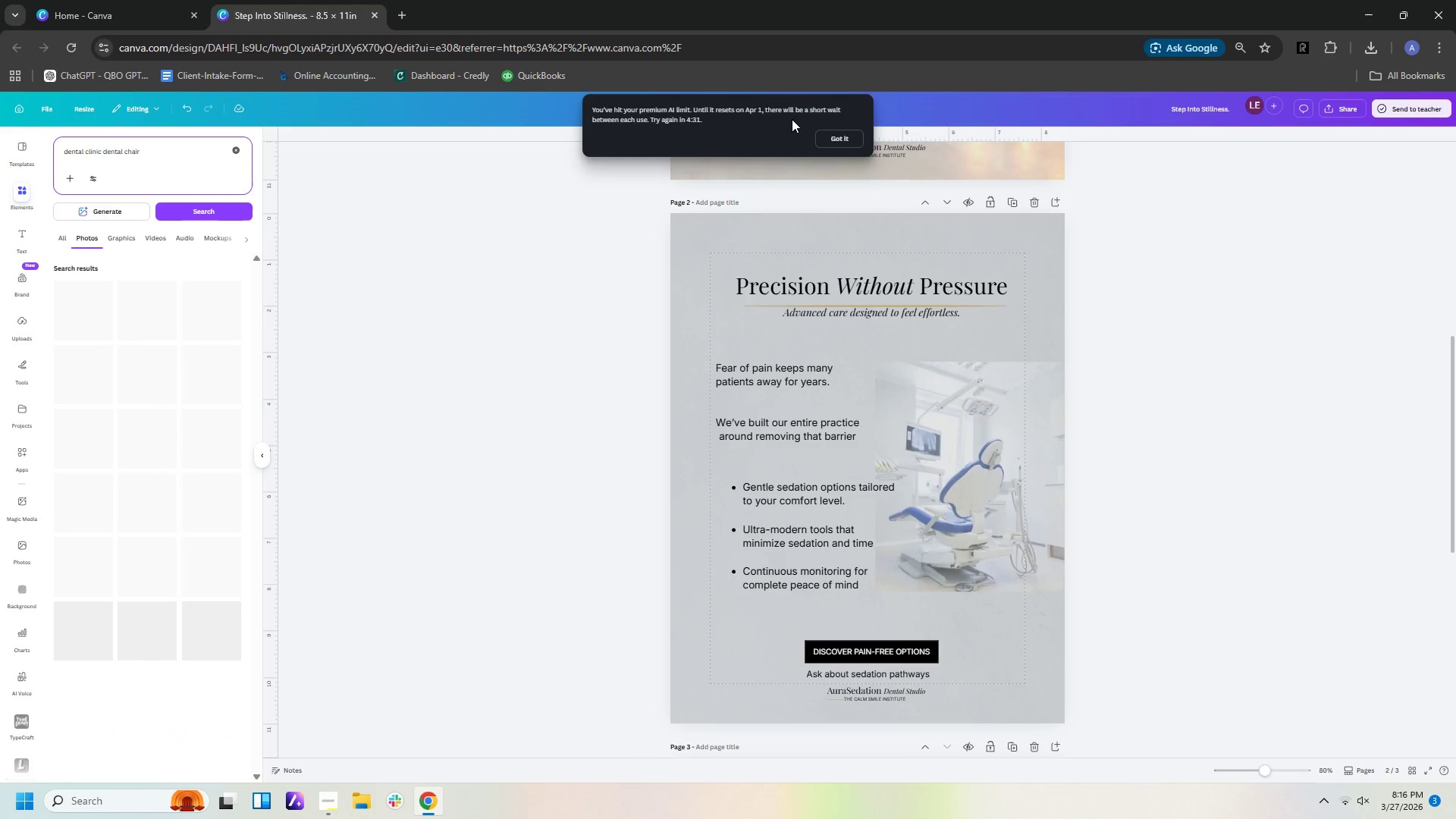 
wait(9.66)
 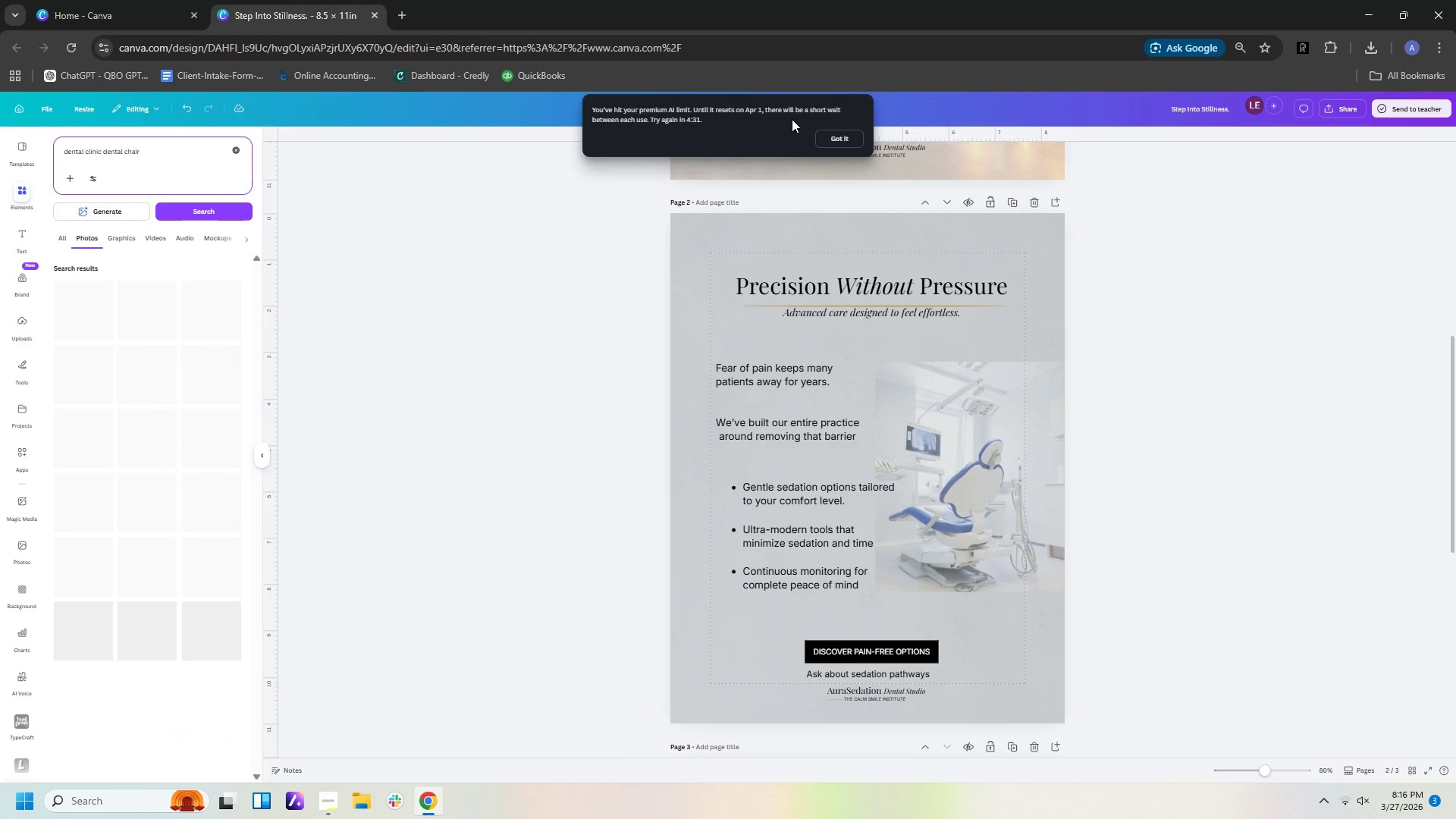 
left_click([96, 372])
 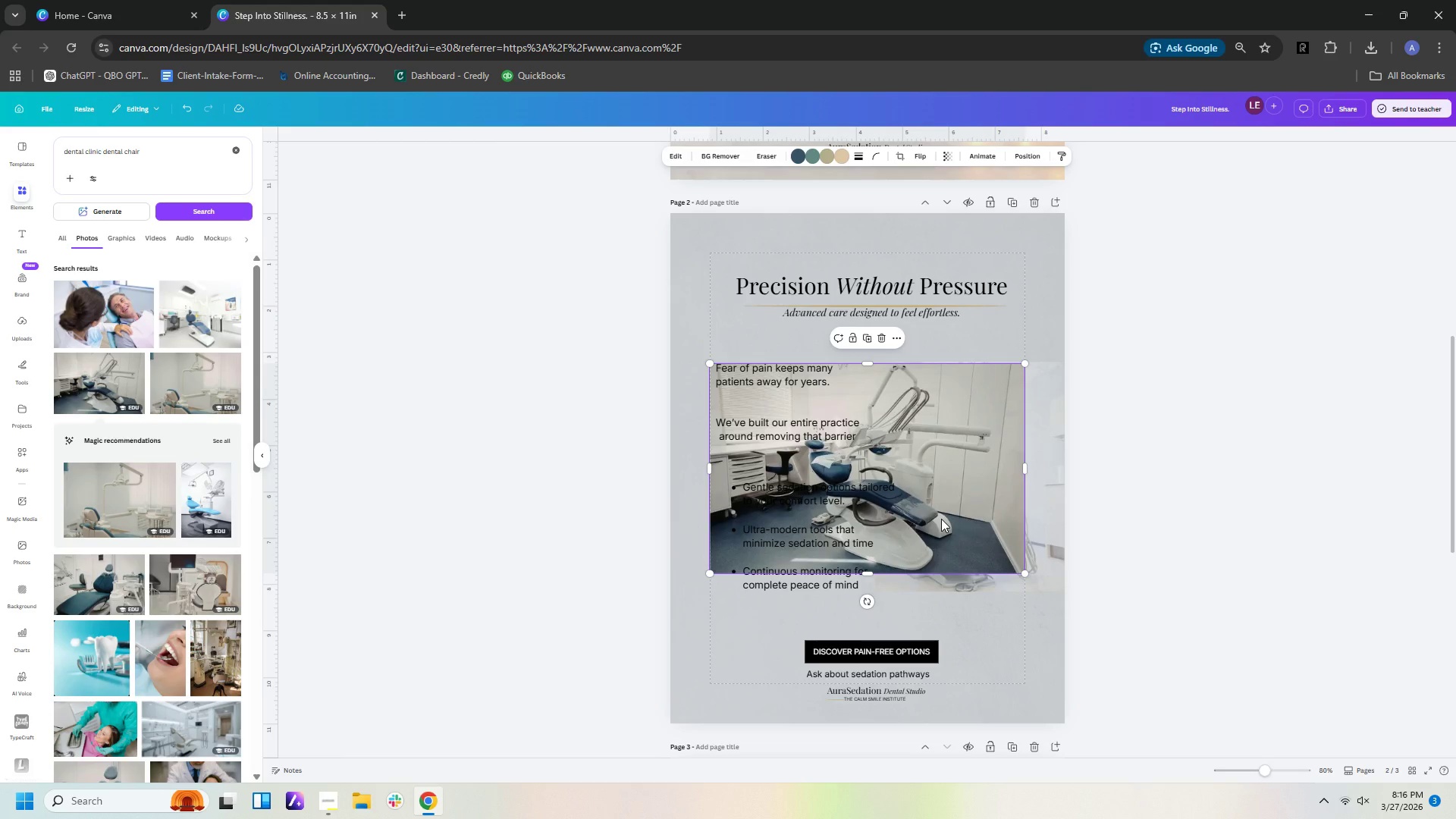 
left_click([941, 519])
 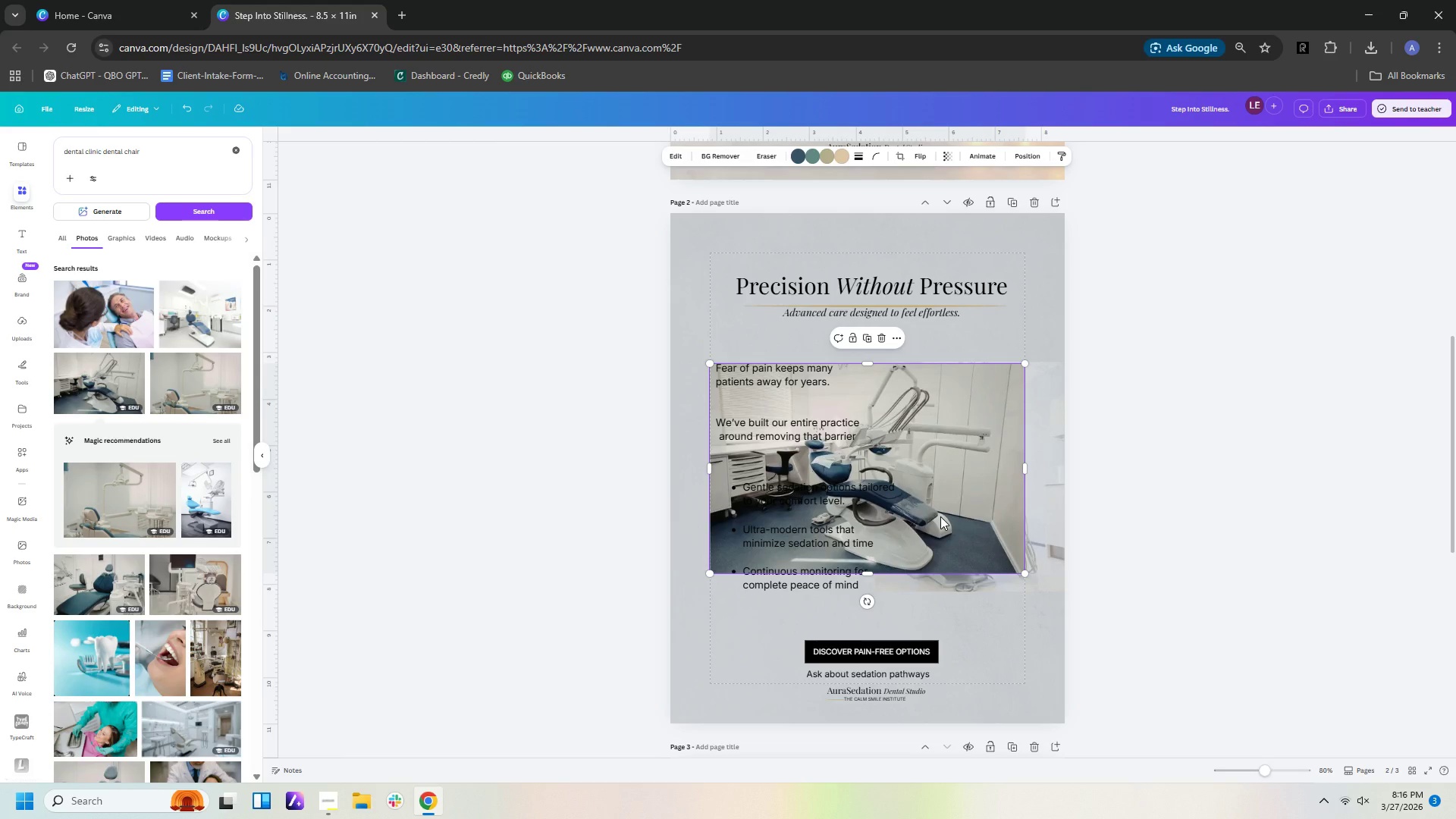 
key(Delete)
 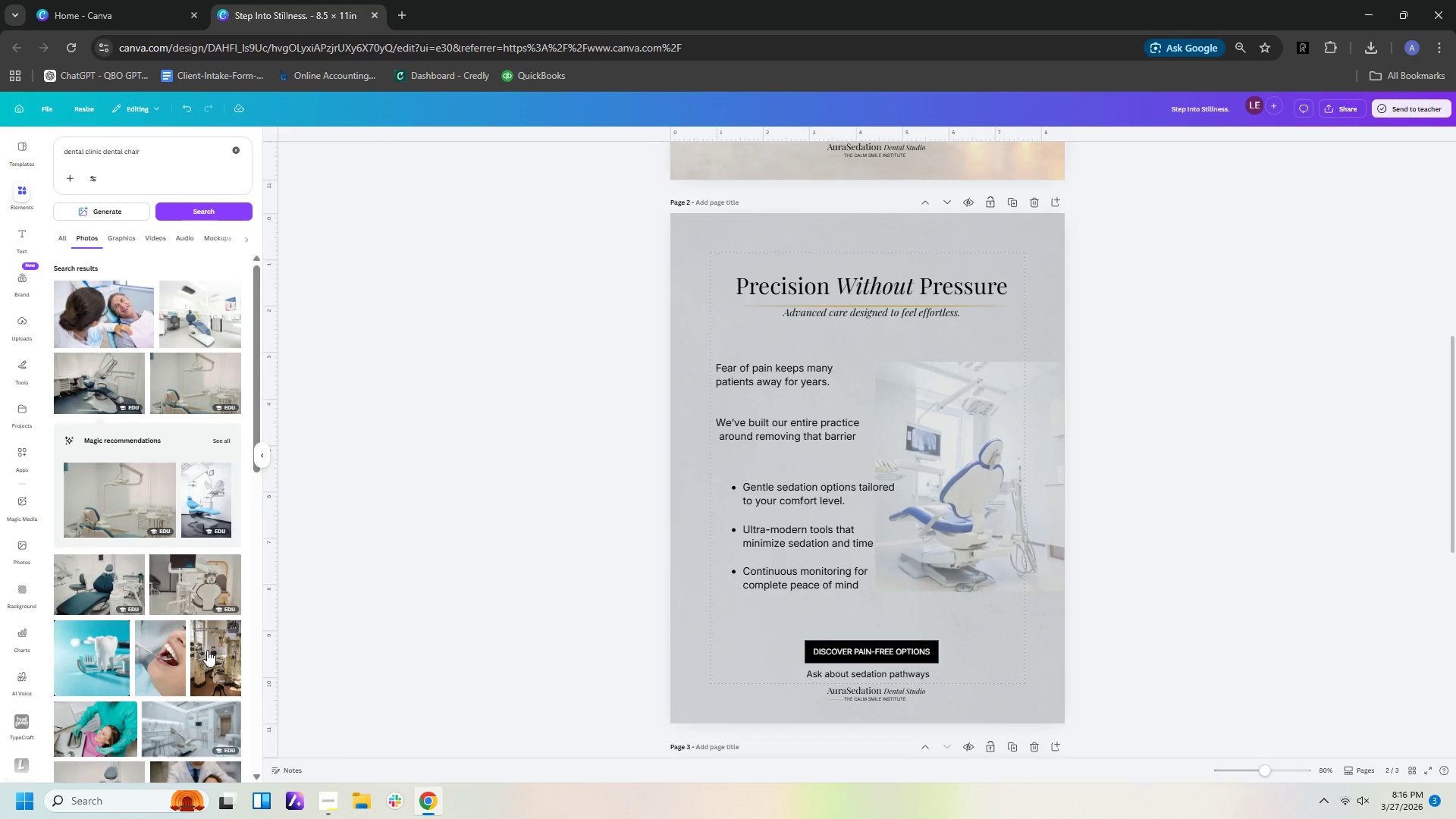 
left_click([231, 655])
 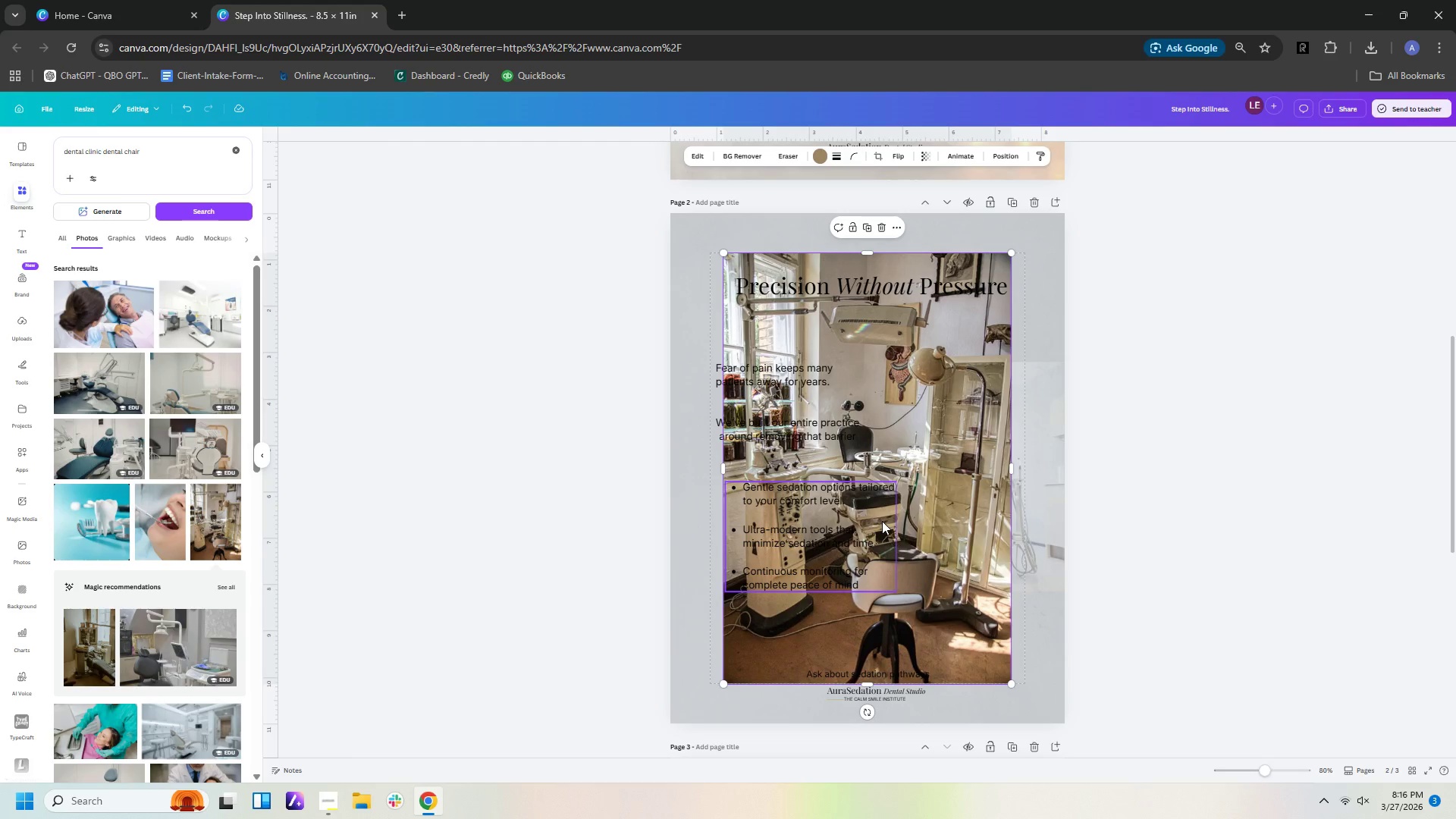 
key(Delete)
 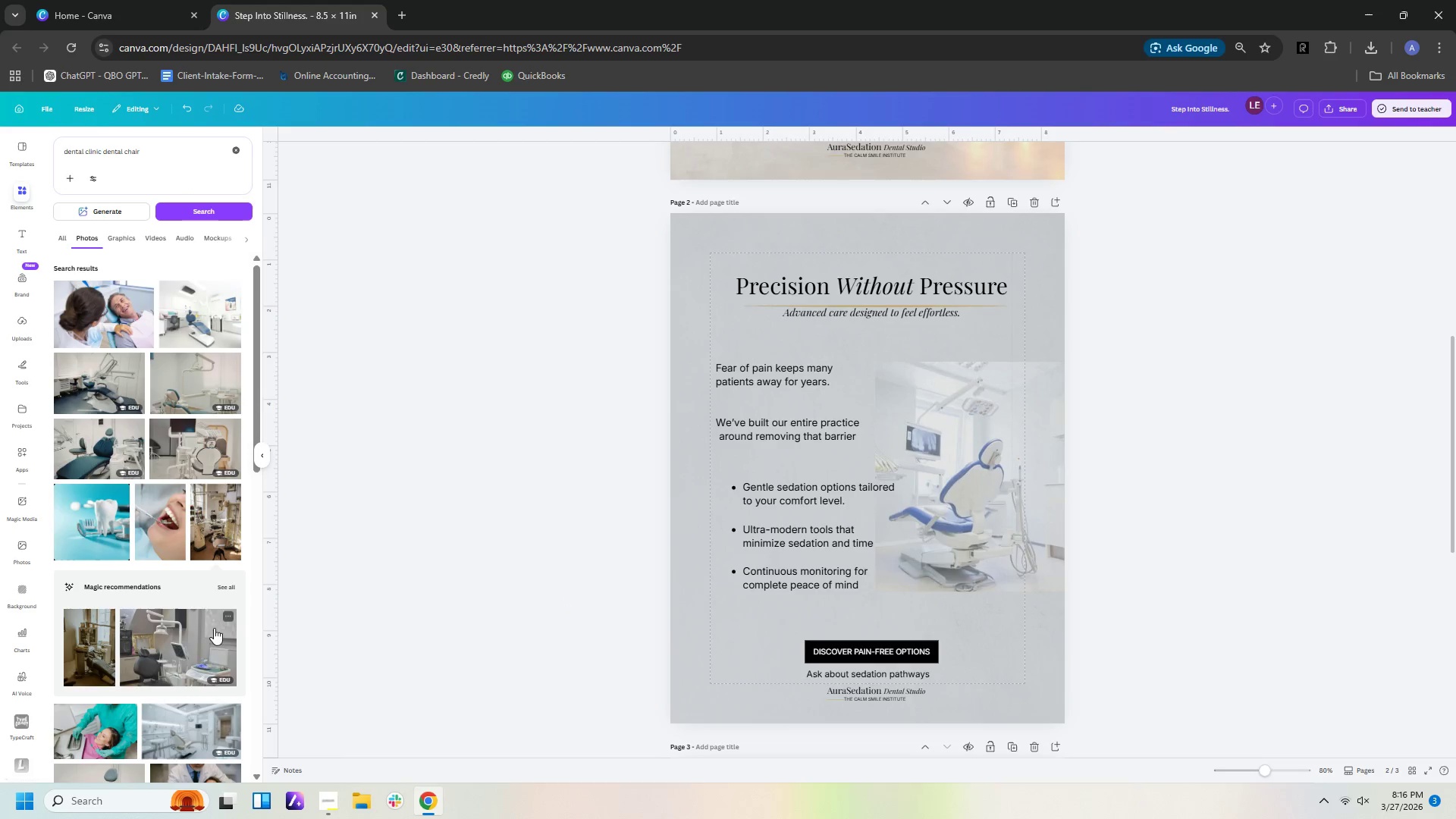 
left_click([193, 719])
 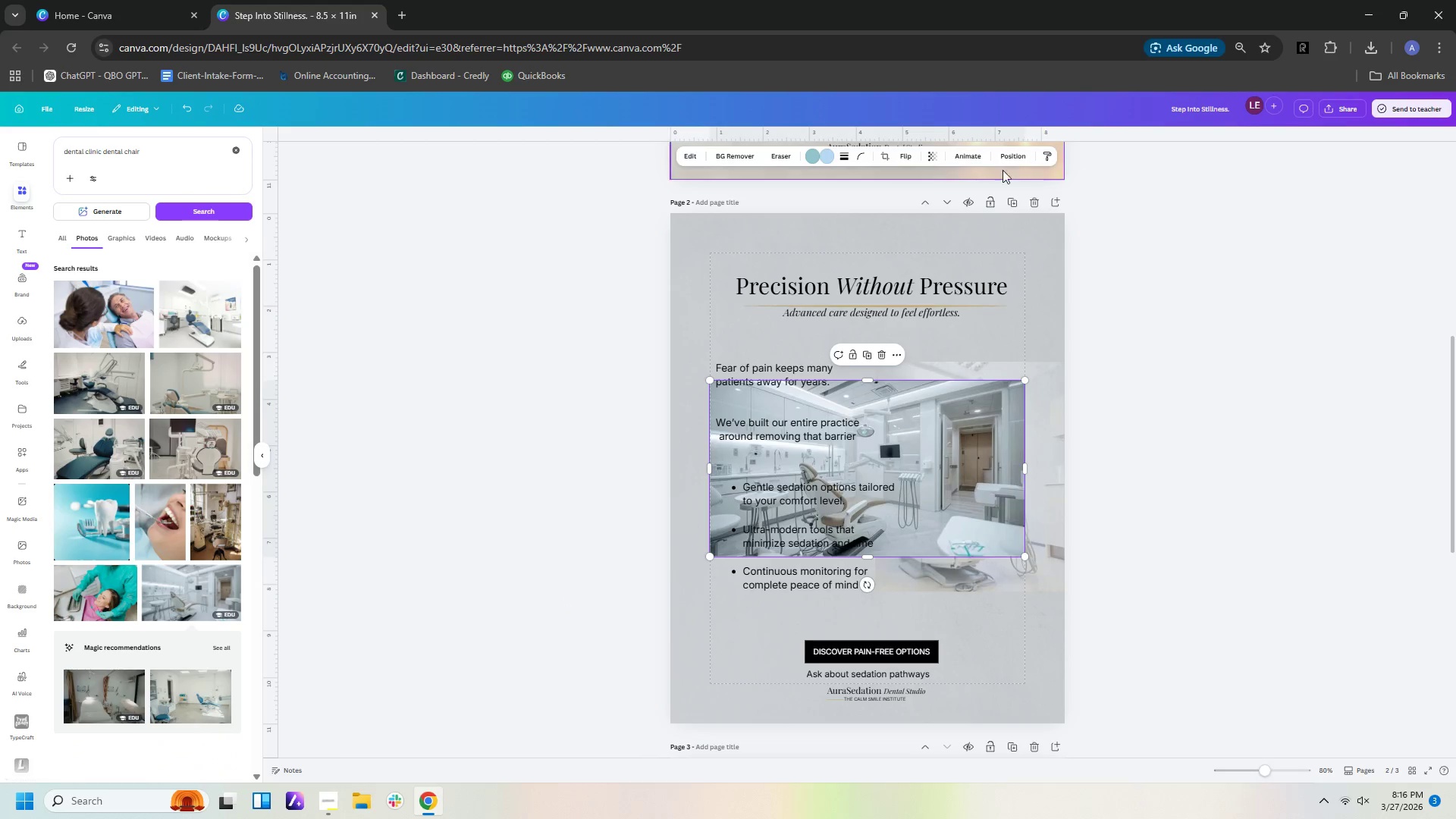 
left_click([906, 154])
 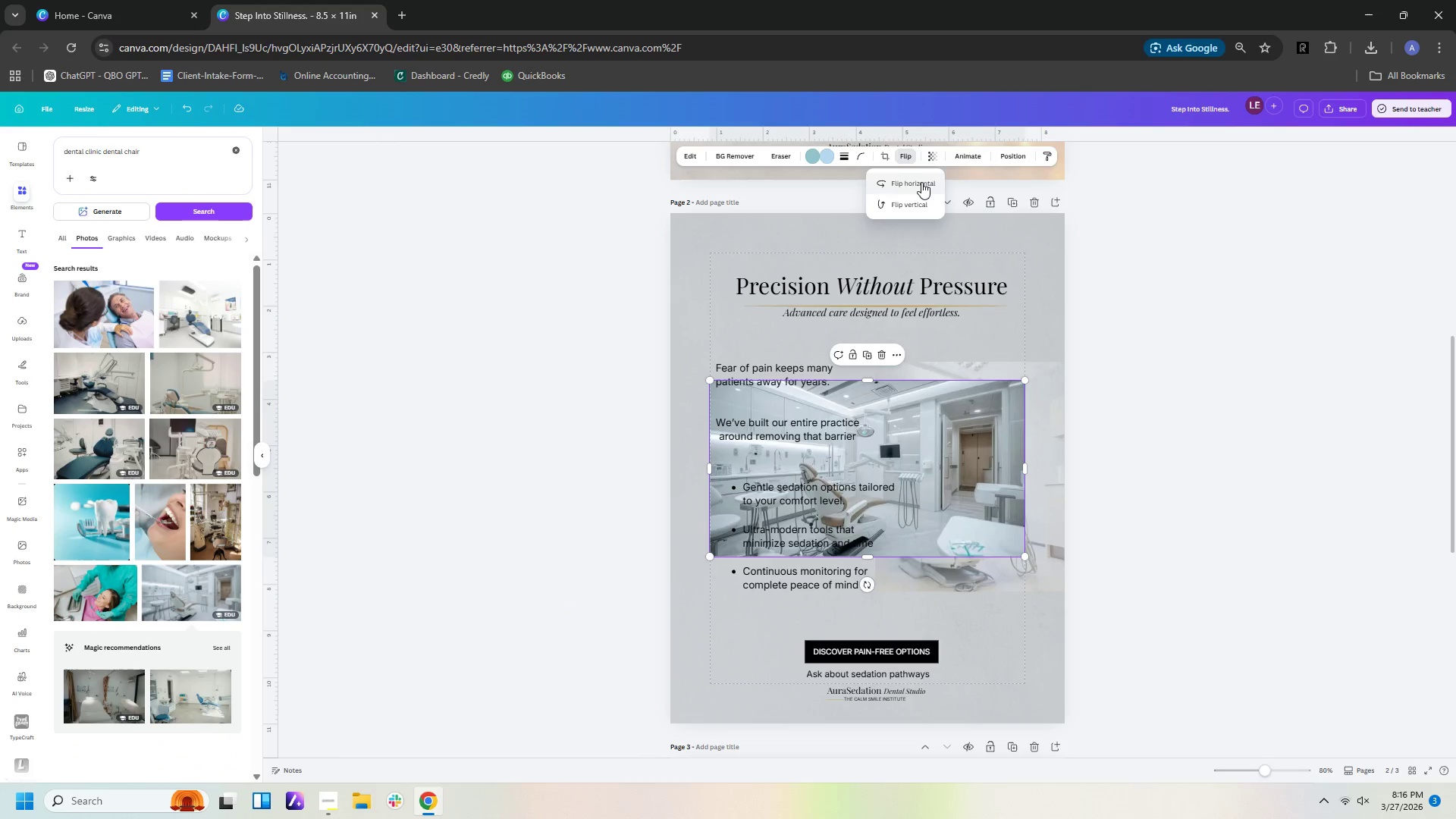 
left_click([921, 182])
 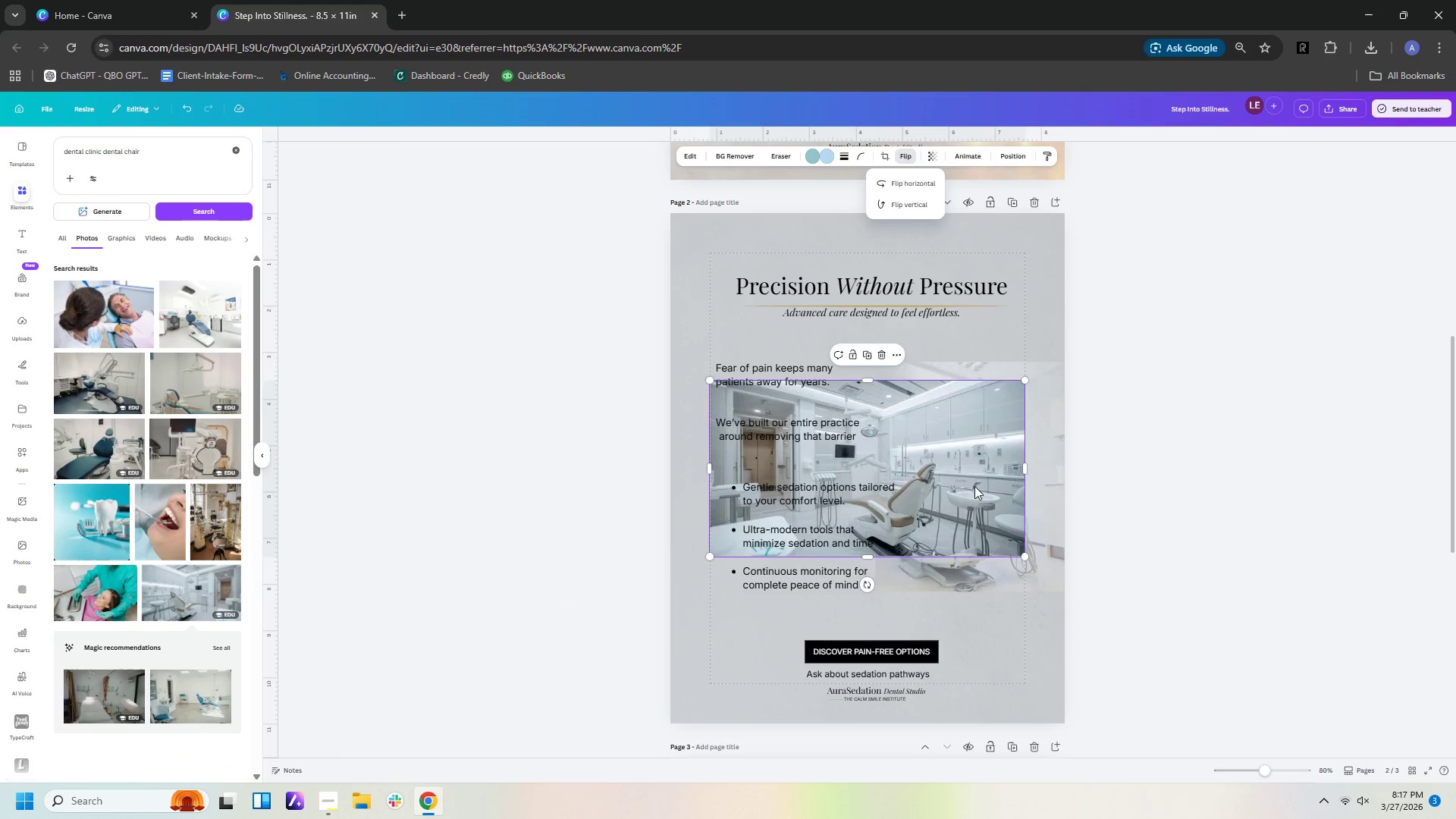 
left_click_drag(start_coordinate=[975, 493], to_coordinate=[1054, 490])
 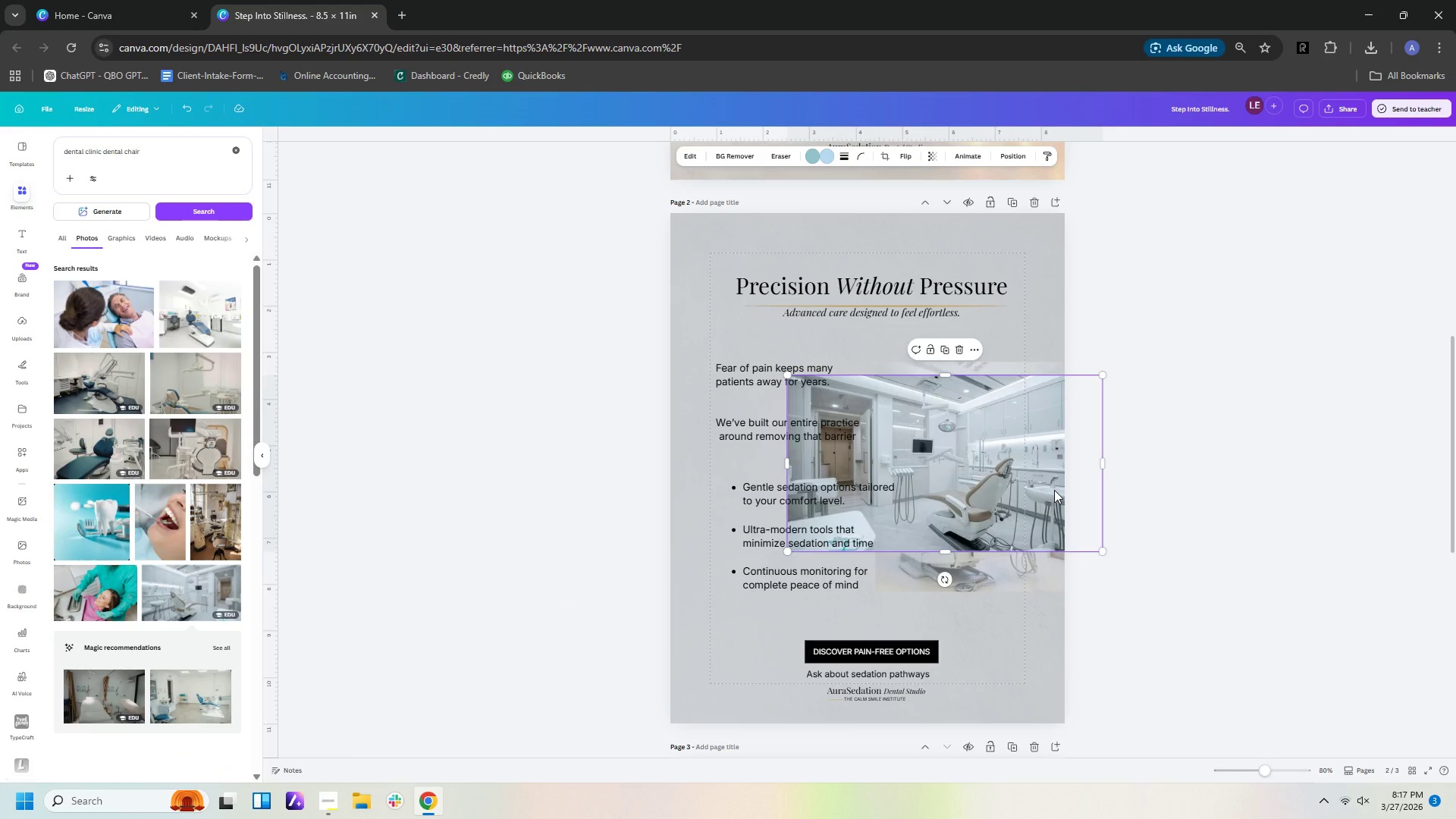 
key(Delete)
 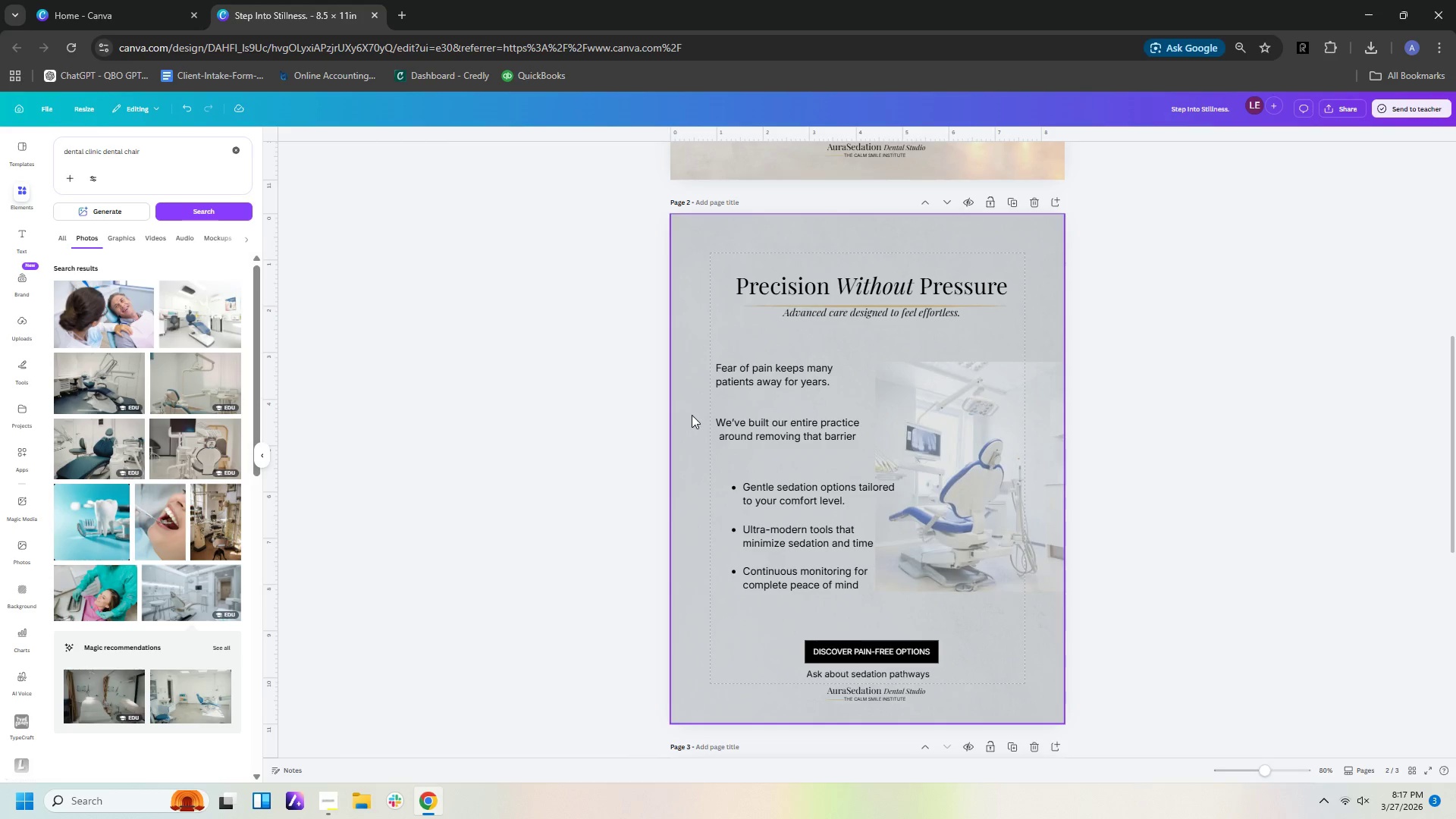 
mouse_move([116, 466])
 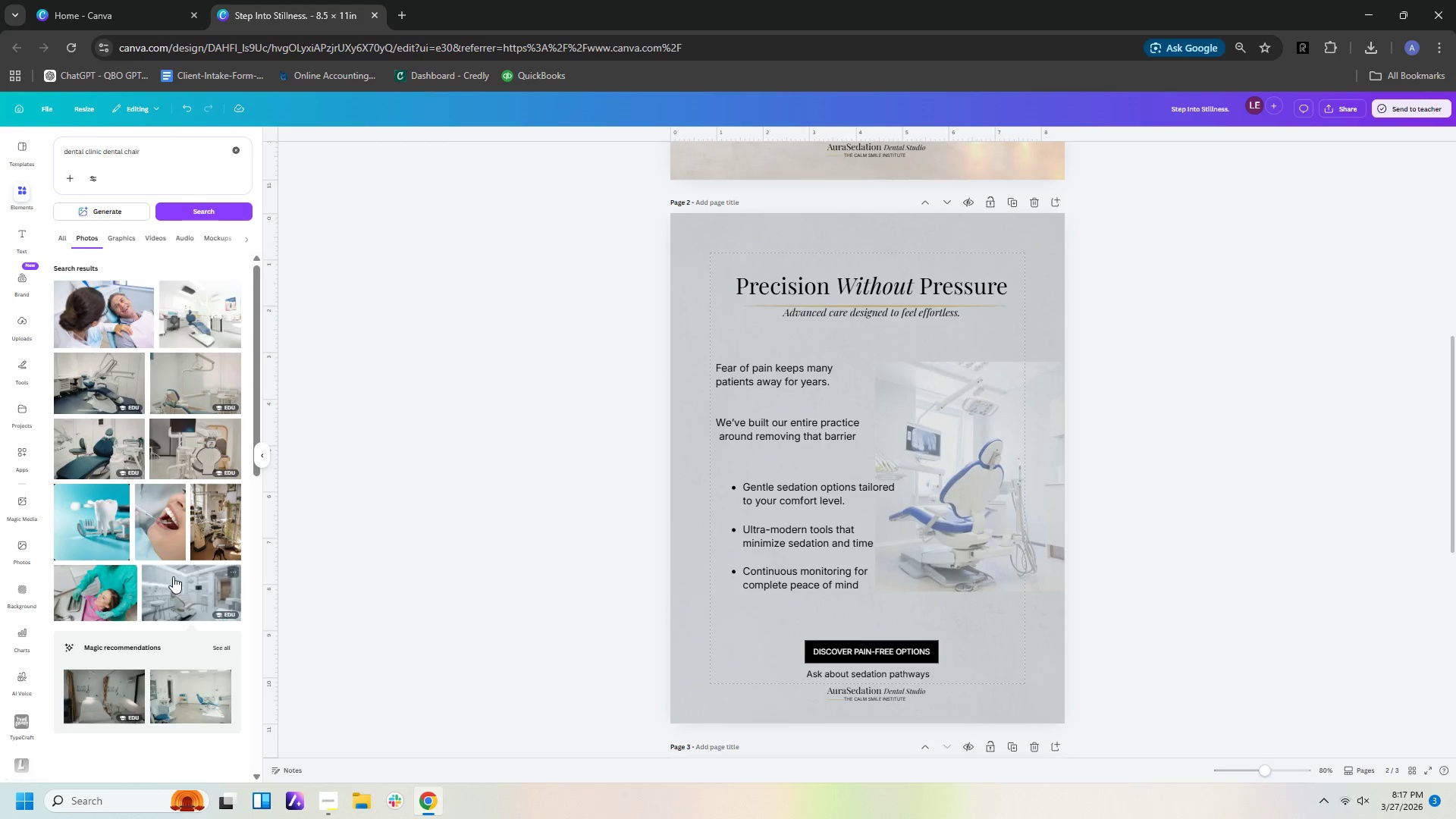 
scroll: coordinate [250, 598], scroll_direction: down, amount: 13.0
 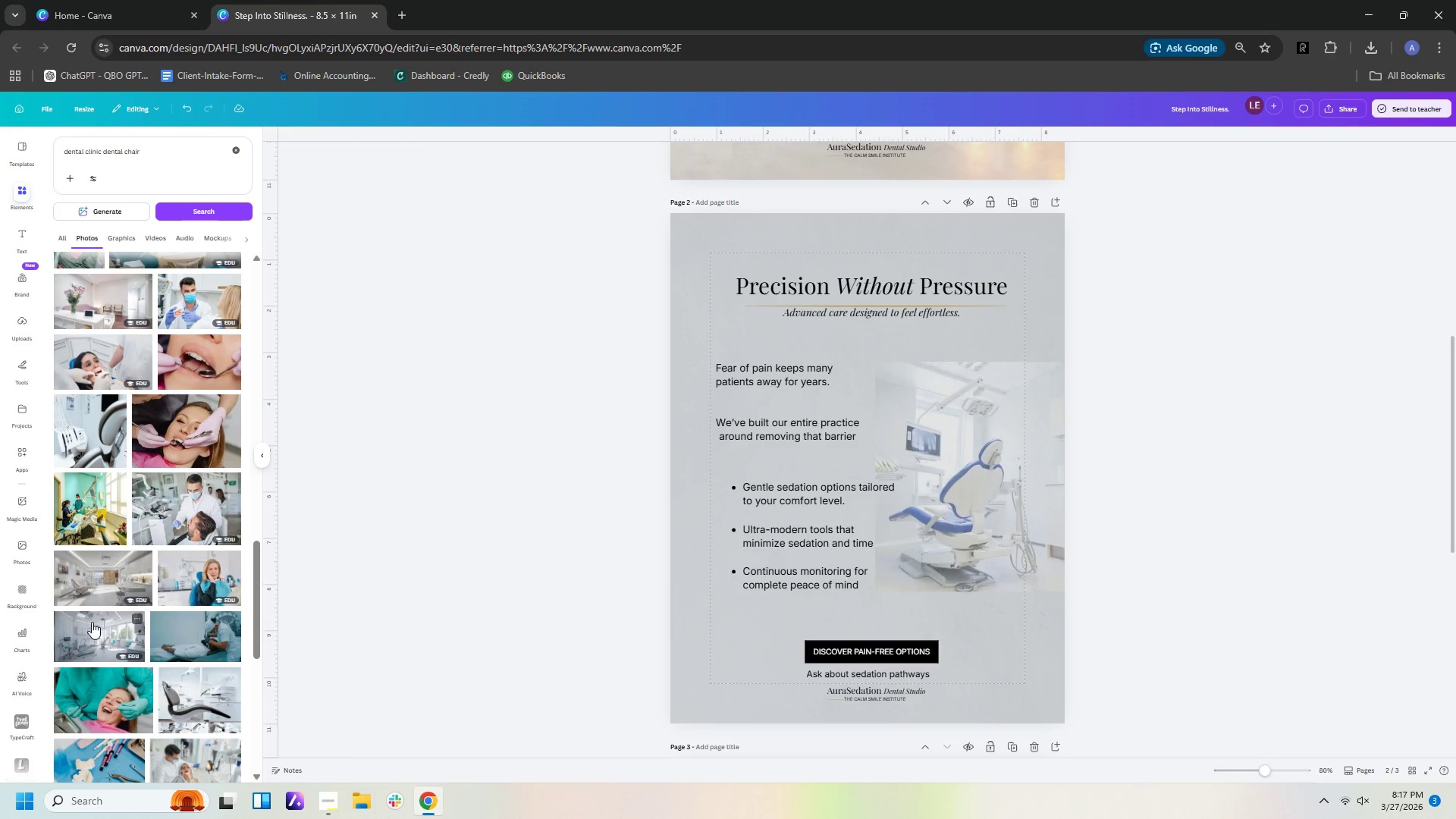 
left_click([101, 596])
 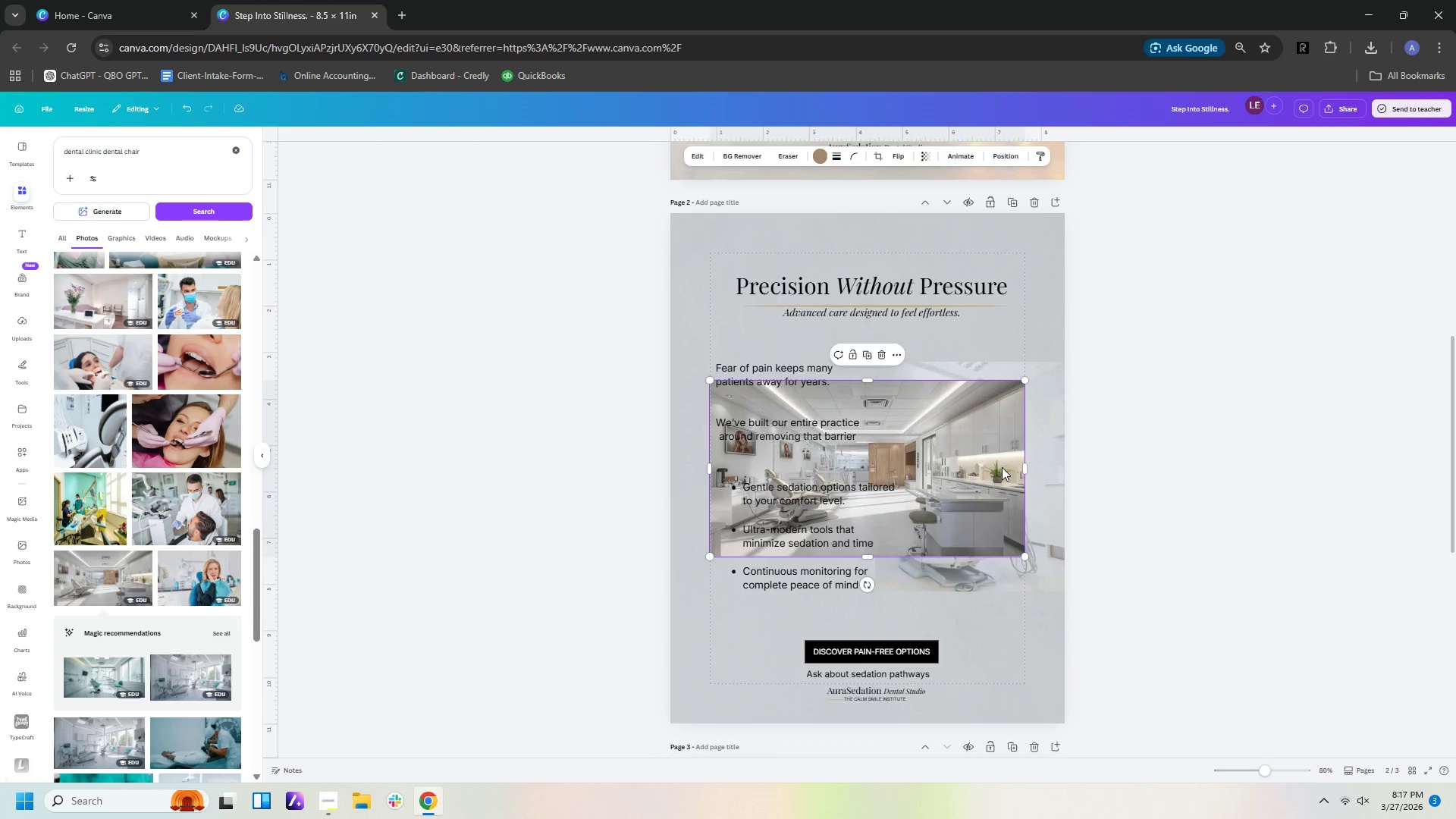 
left_click([879, 447])
 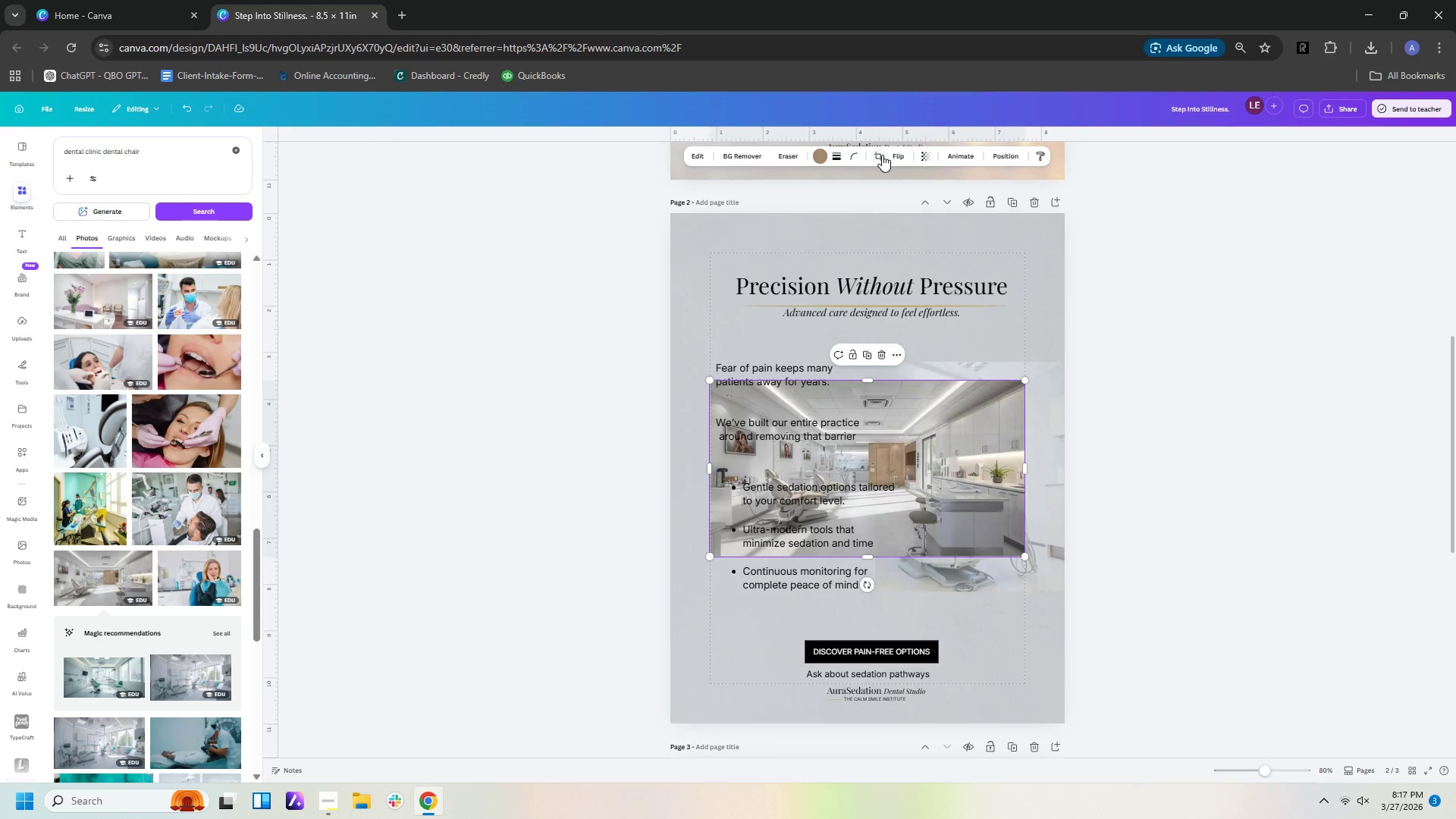 
left_click([895, 155])
 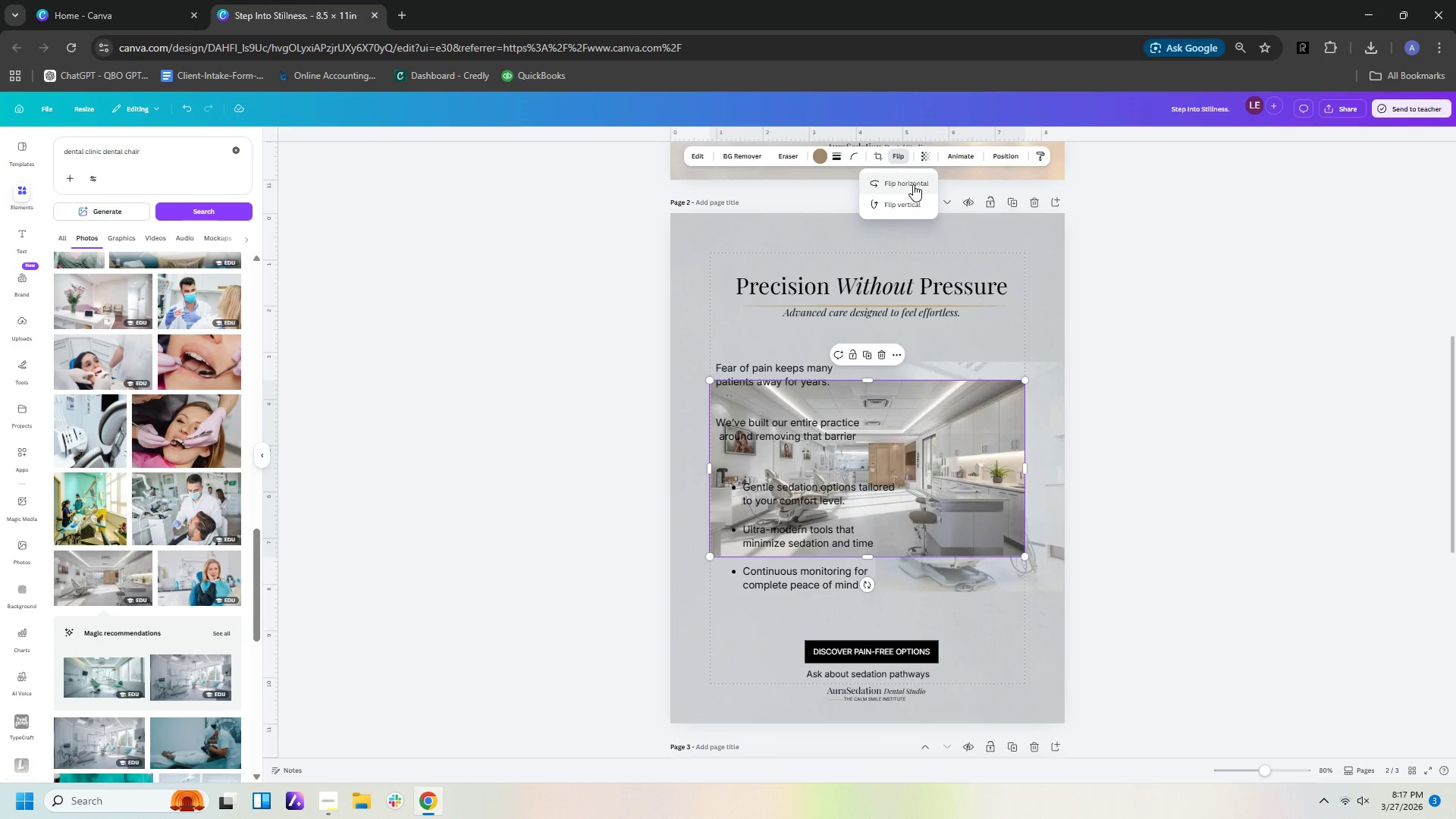 
left_click([914, 181])
 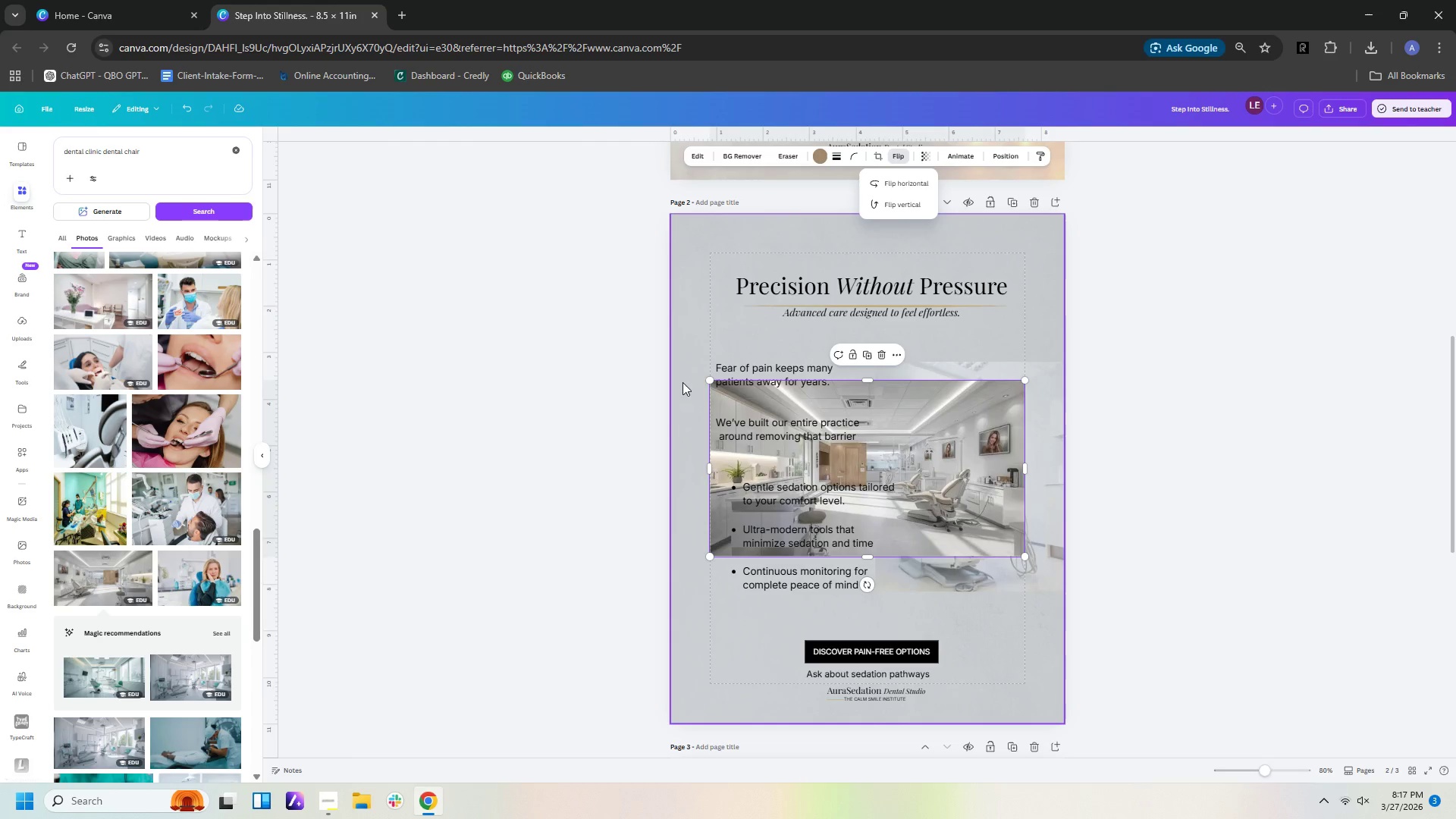 
left_click_drag(start_coordinate=[711, 381], to_coordinate=[556, 89])
 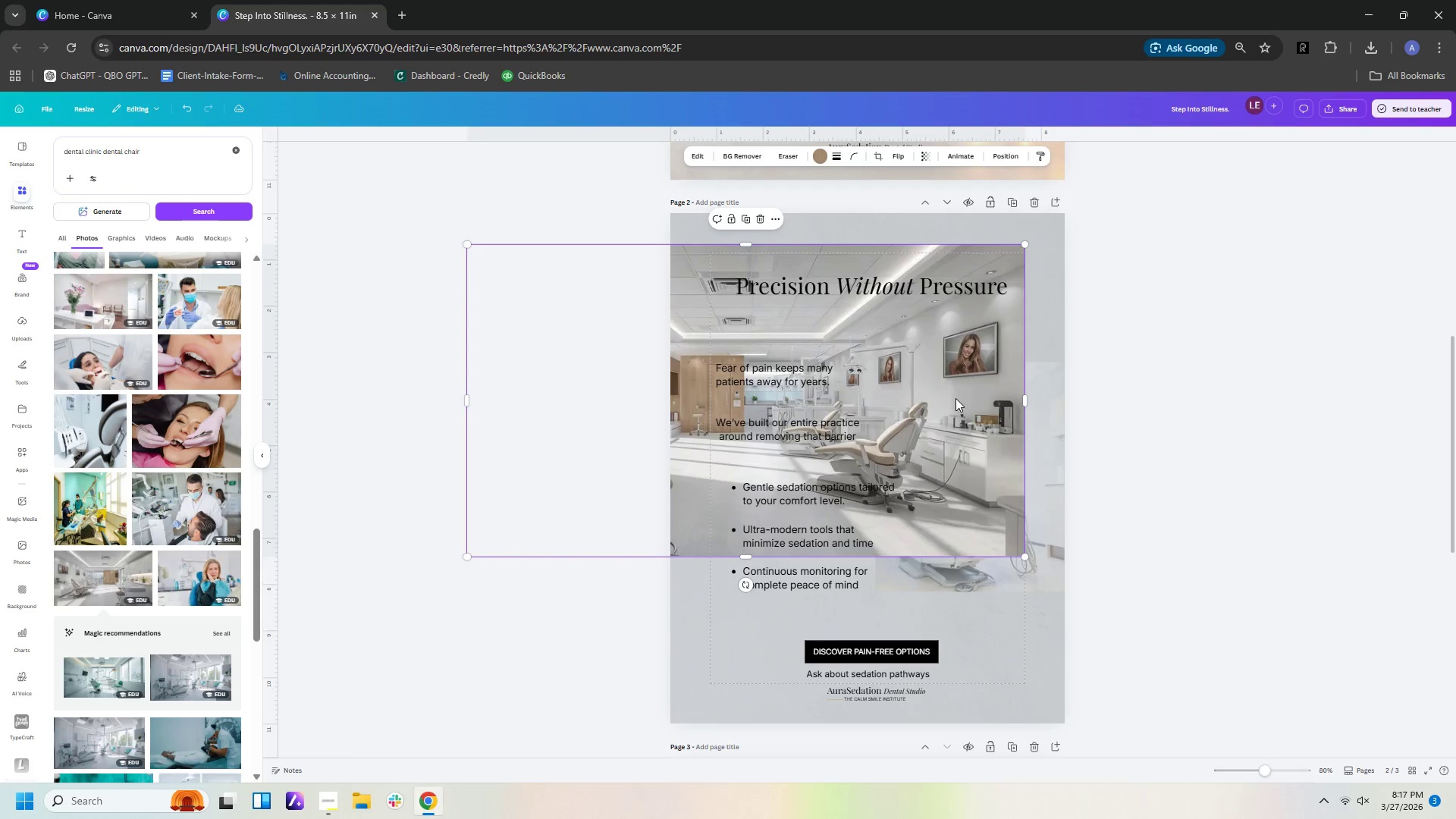 
left_click_drag(start_coordinate=[956, 398], to_coordinate=[1082, 296])
 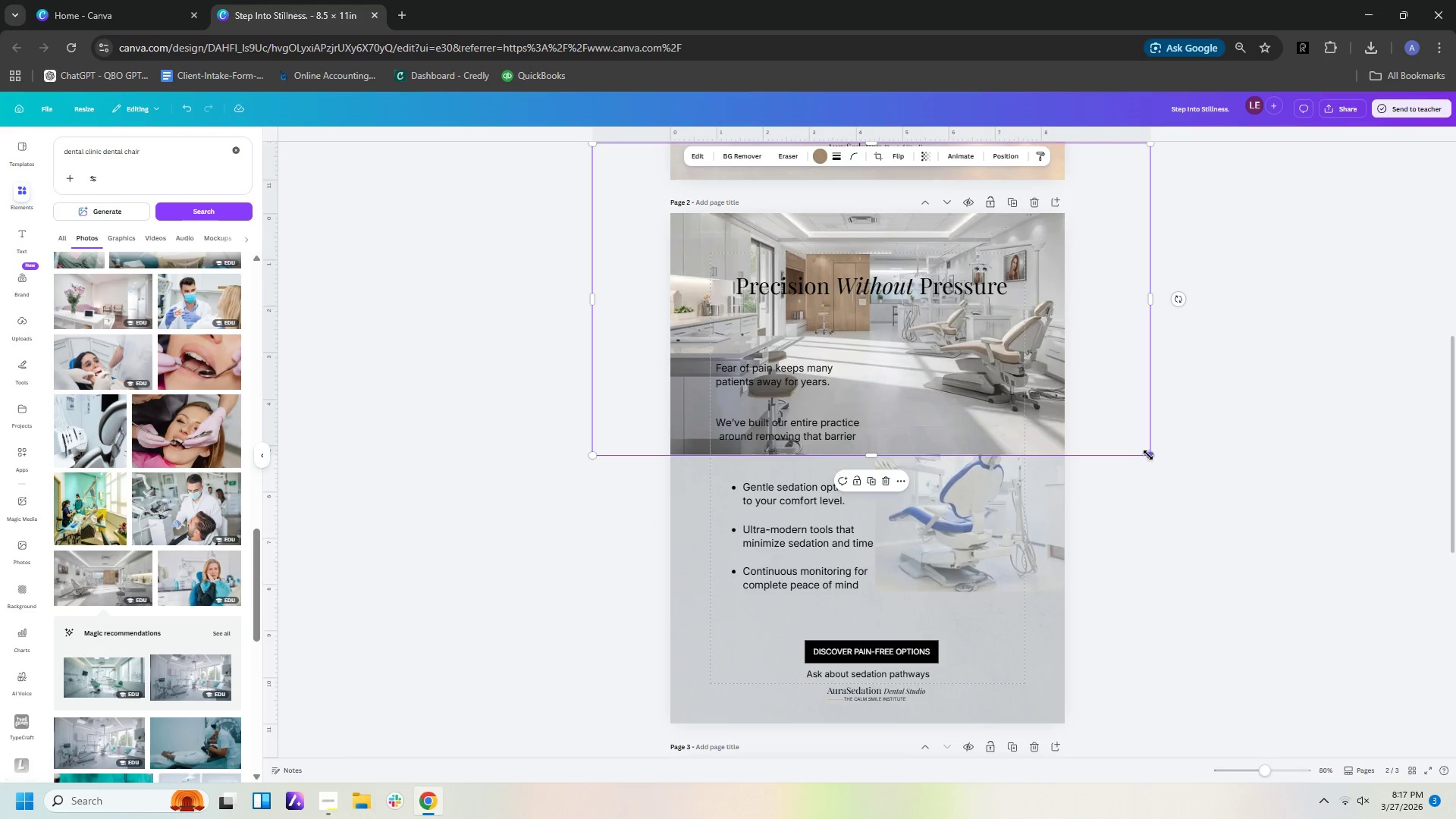 
left_click_drag(start_coordinate=[1148, 455], to_coordinate=[1436, 818])
 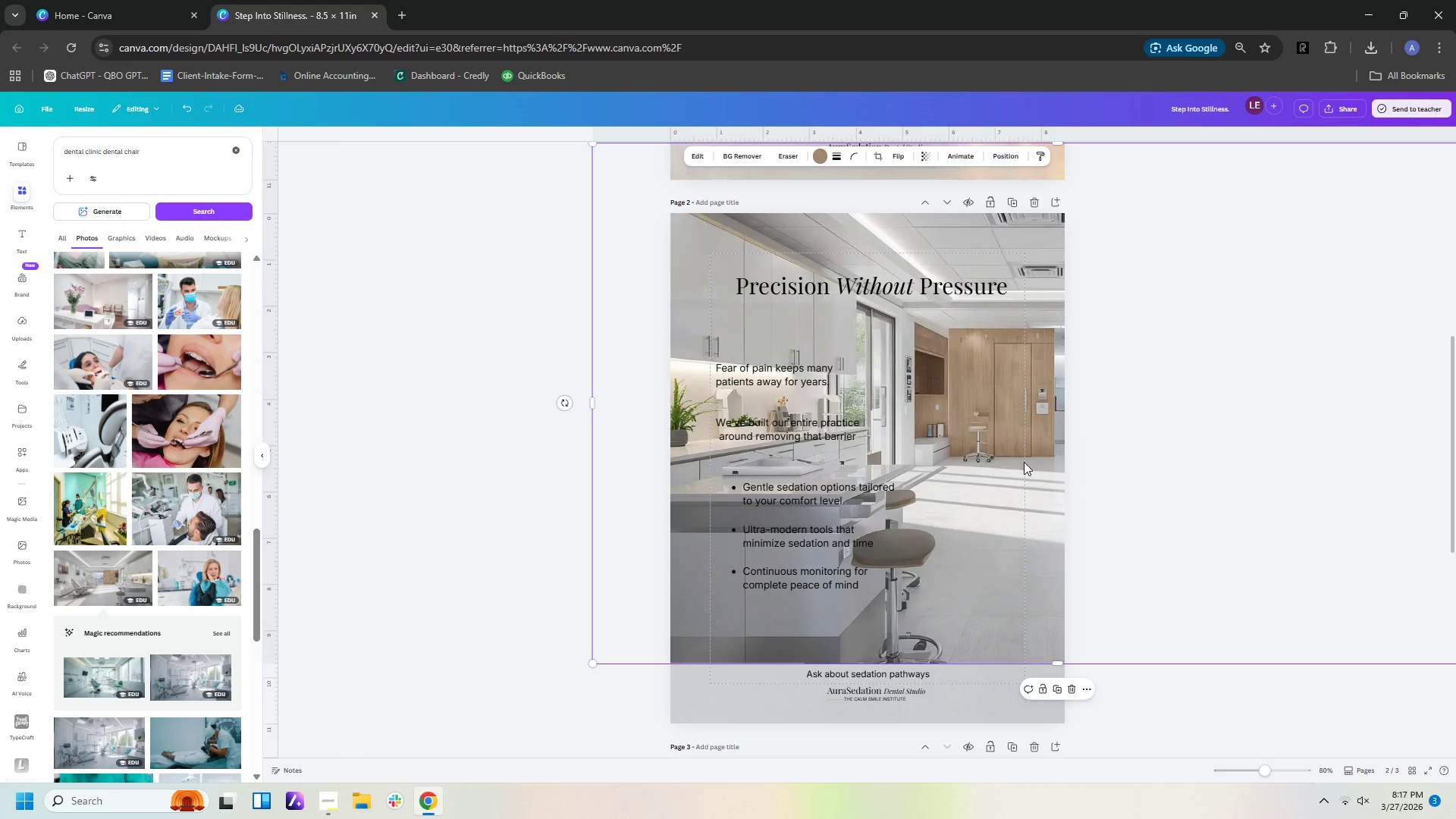 
left_click_drag(start_coordinate=[1024, 462], to_coordinate=[721, 528])
 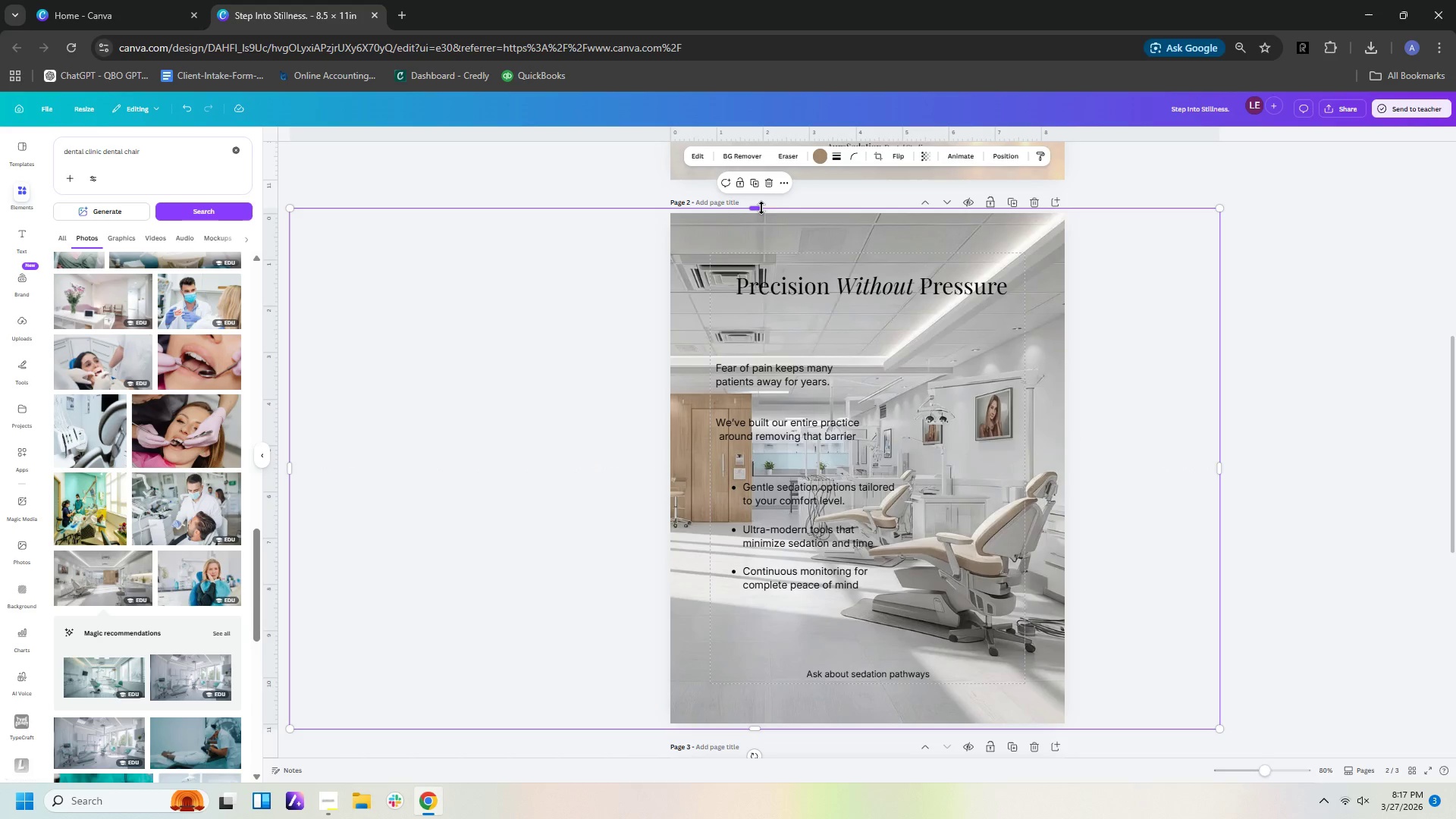 
left_click_drag(start_coordinate=[759, 209], to_coordinate=[758, 214])
 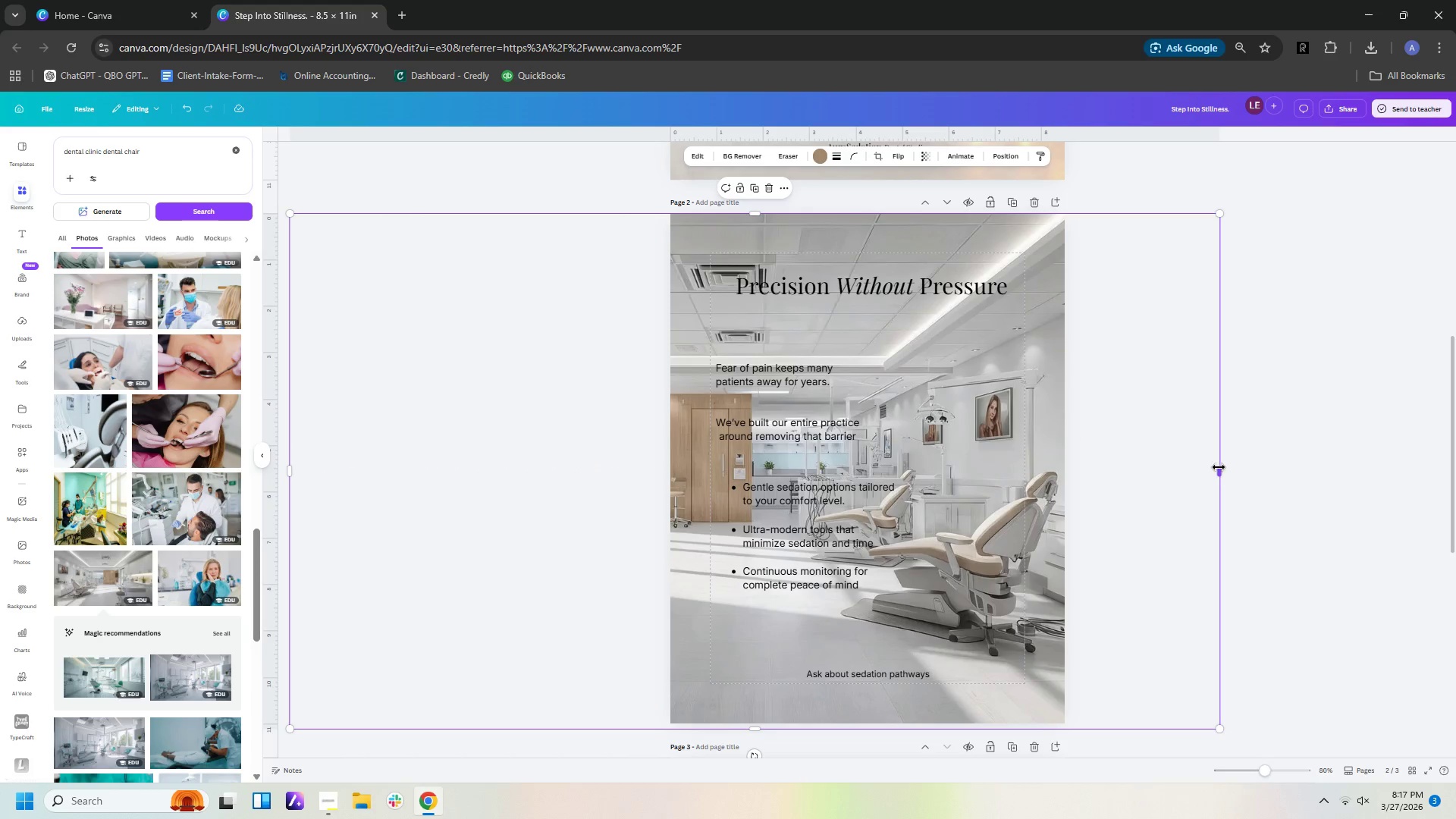 
left_click_drag(start_coordinate=[1219, 467], to_coordinate=[1062, 472])
 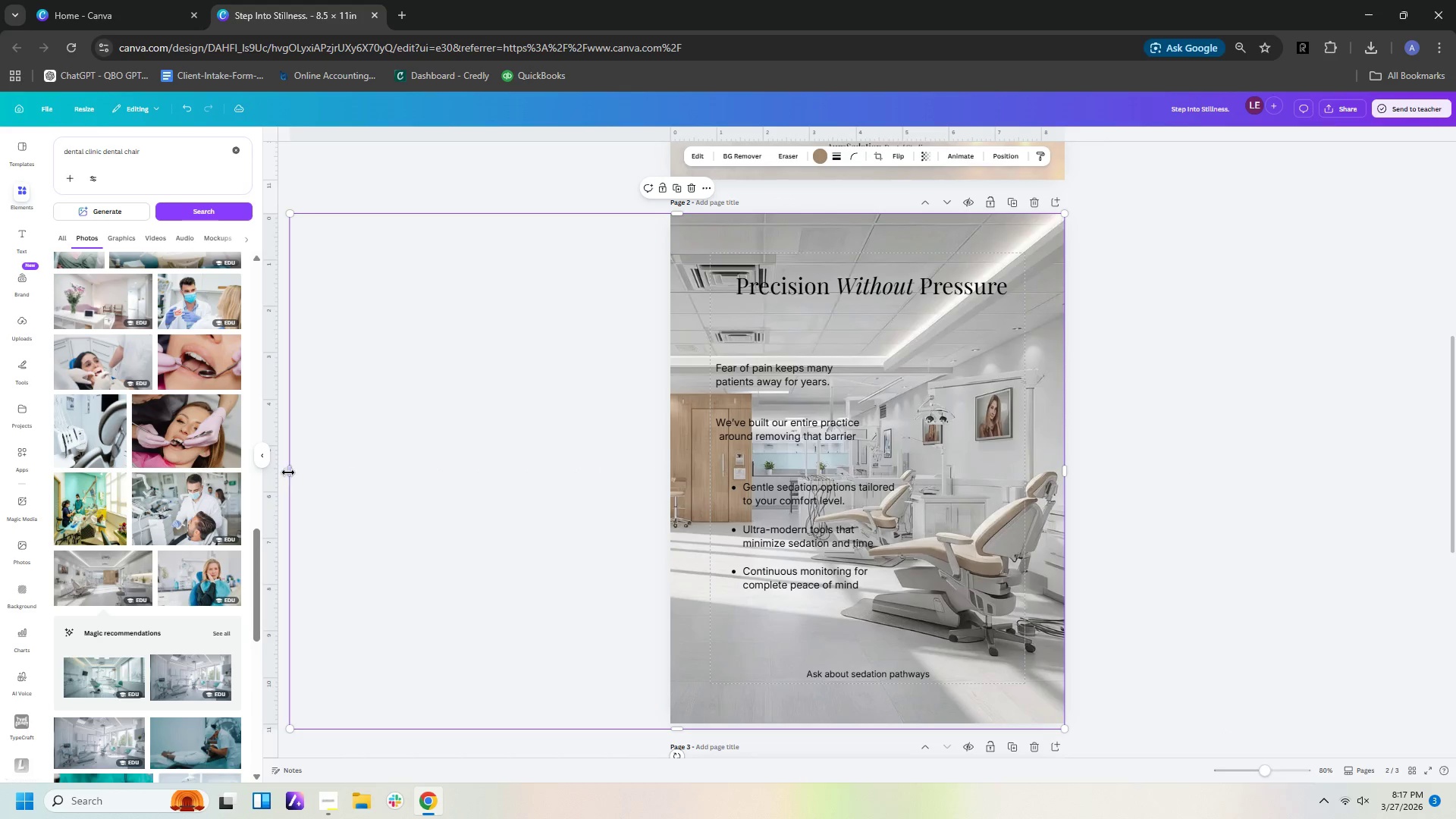 
left_click_drag(start_coordinate=[290, 472], to_coordinate=[668, 491])
 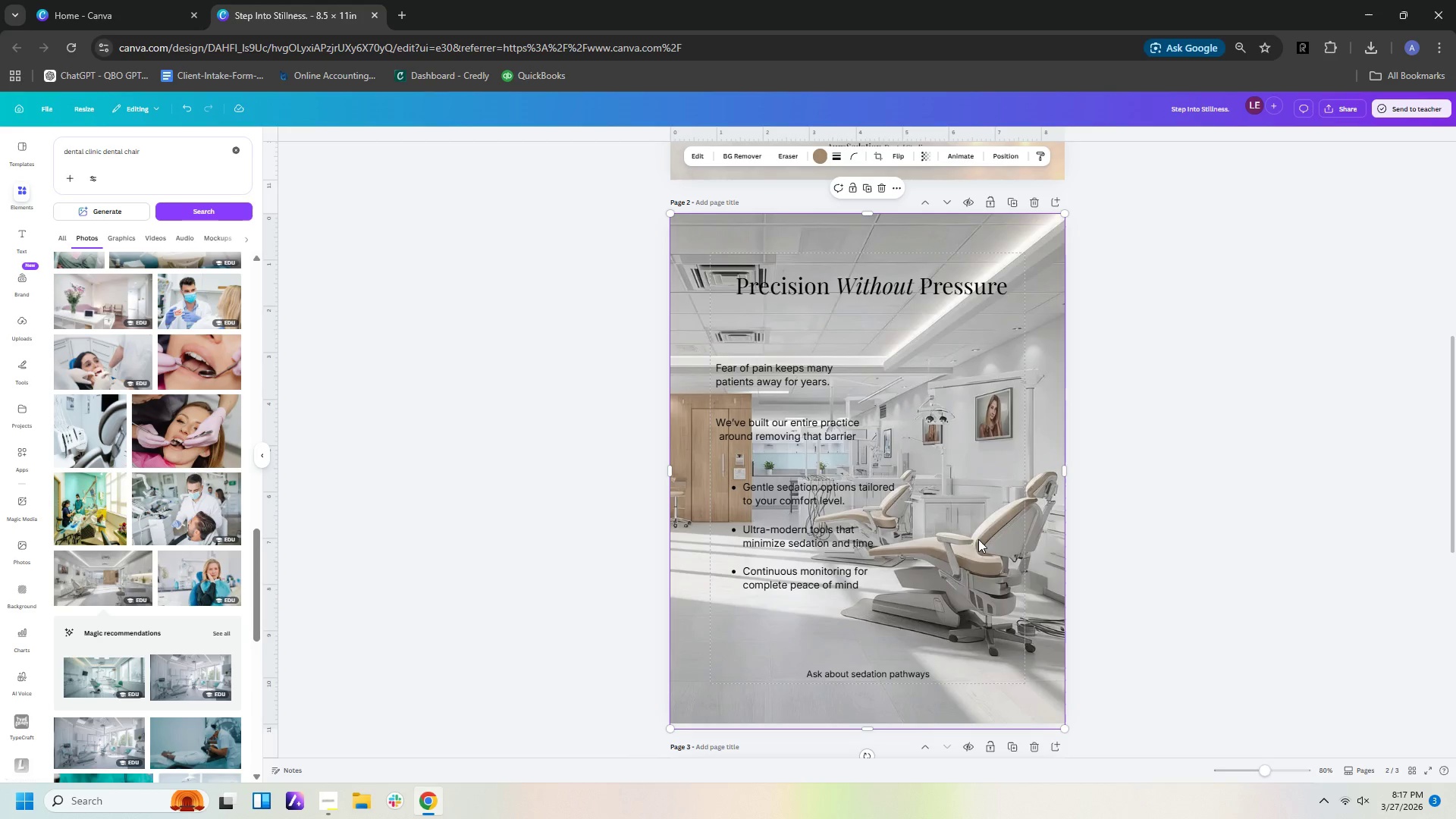 
left_click_drag(start_coordinate=[865, 733], to_coordinate=[873, 727])
 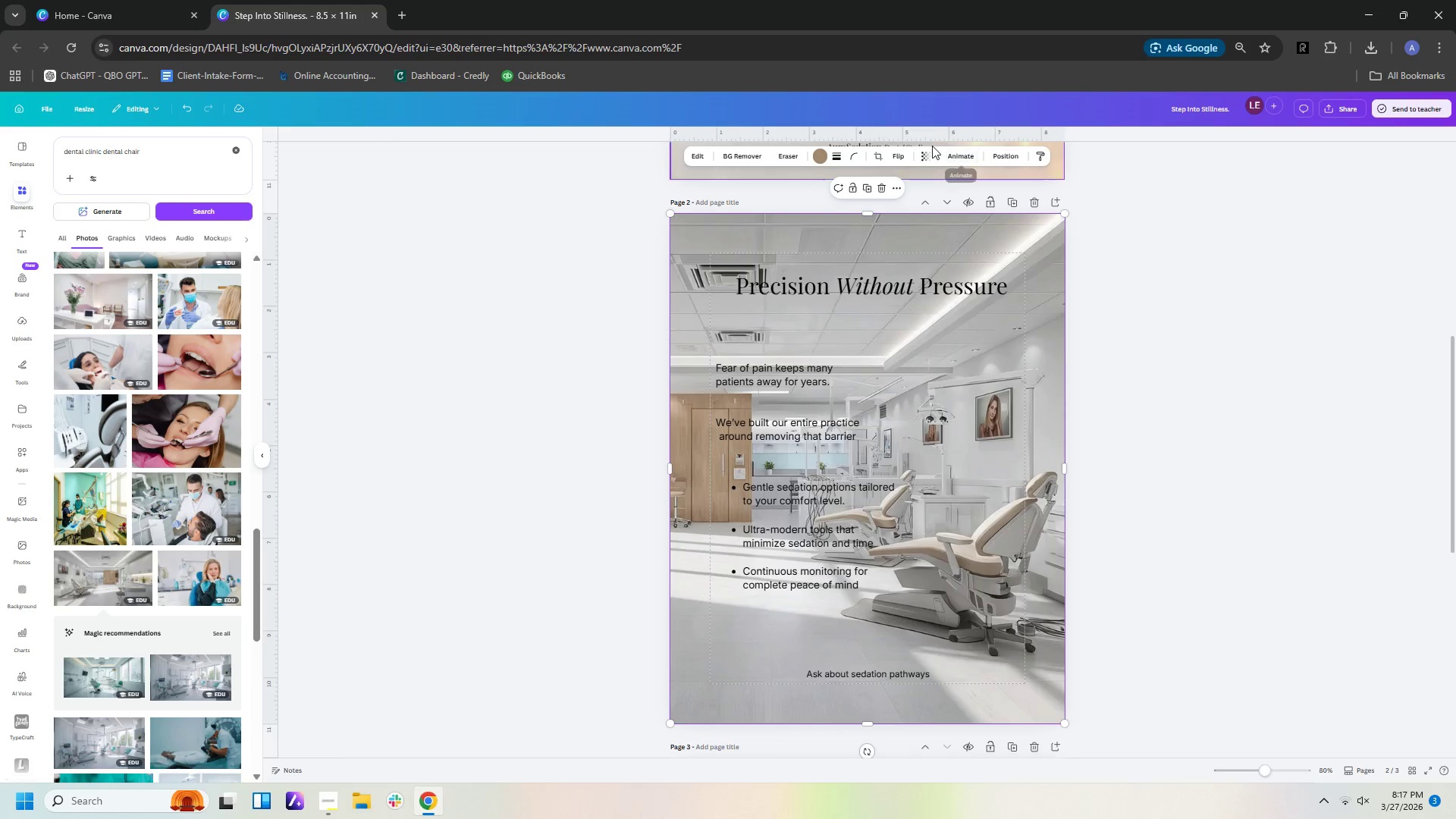 
left_click([924, 152])
 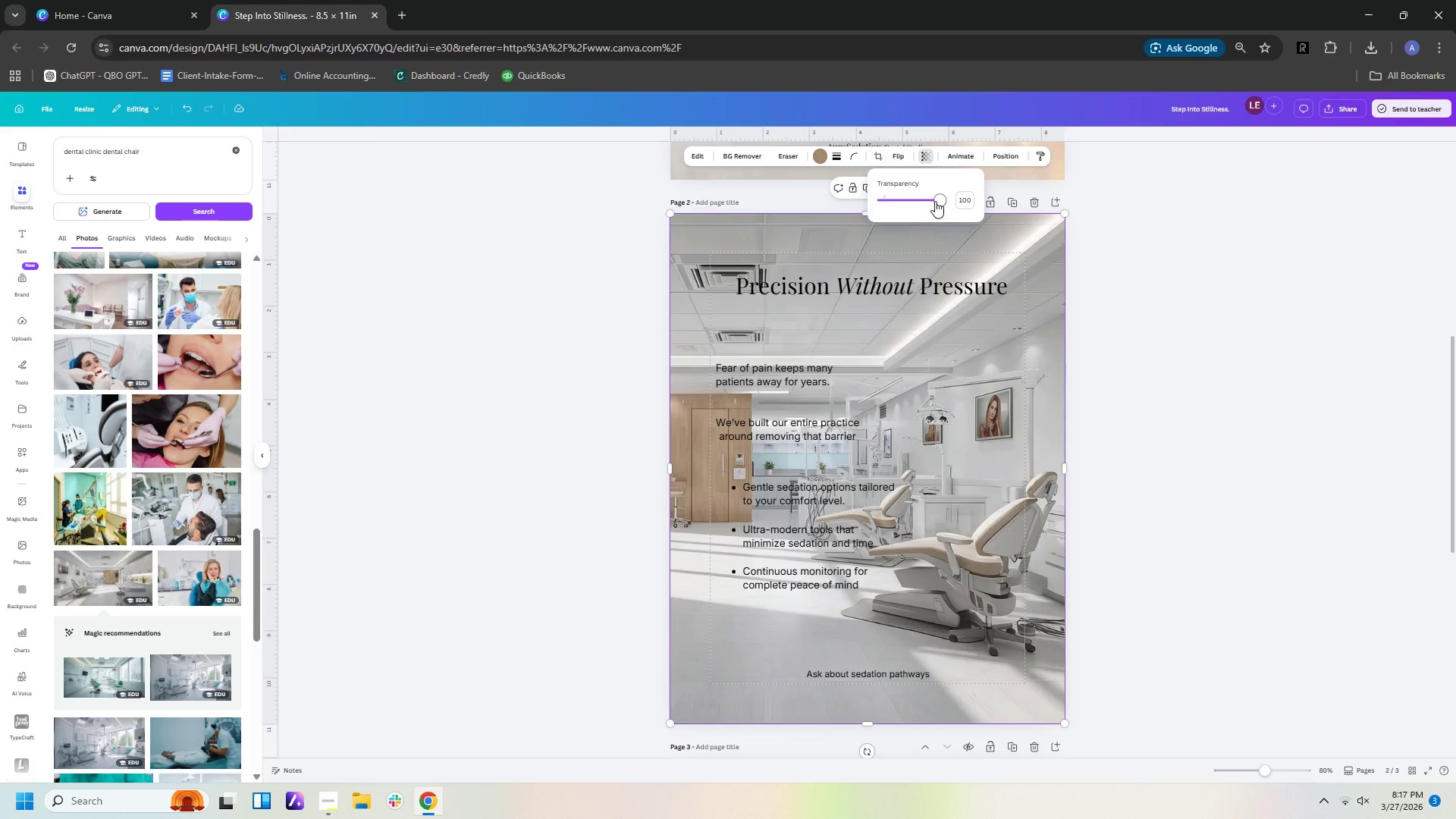 
left_click_drag(start_coordinate=[935, 201], to_coordinate=[910, 203])
 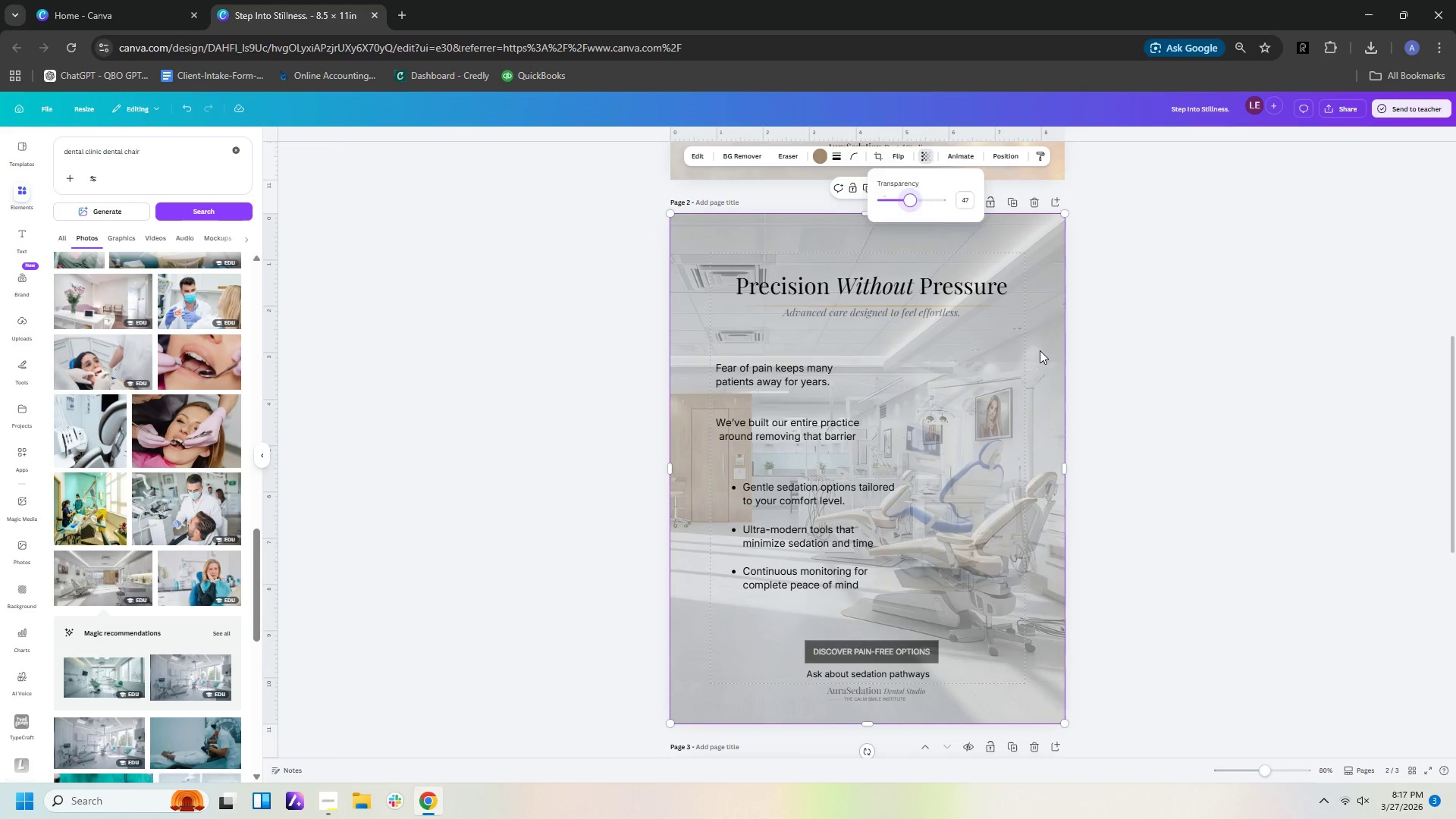 
left_click_drag(start_coordinate=[1040, 350], to_coordinate=[1021, 639])
 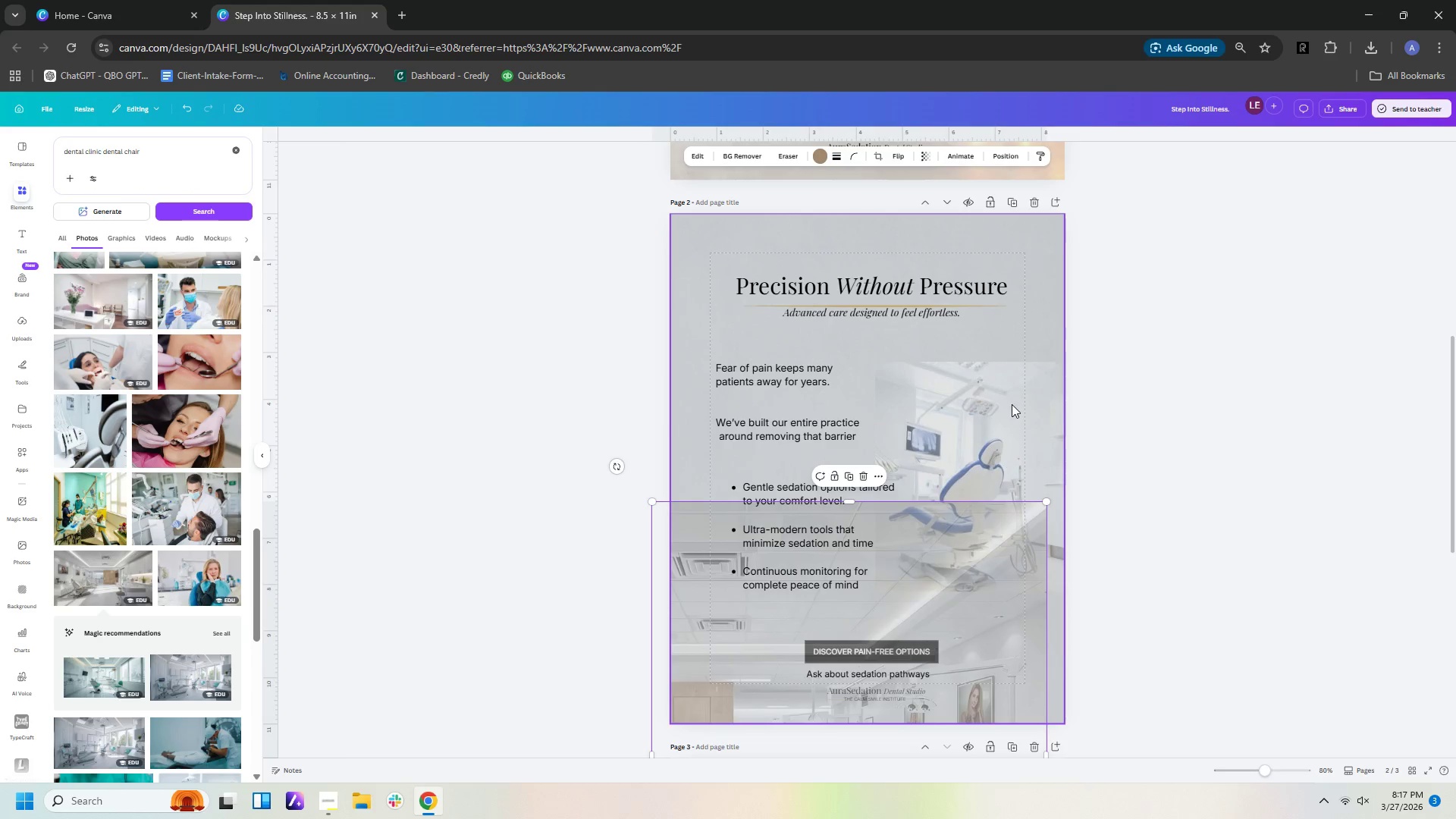 
left_click([1012, 404])
 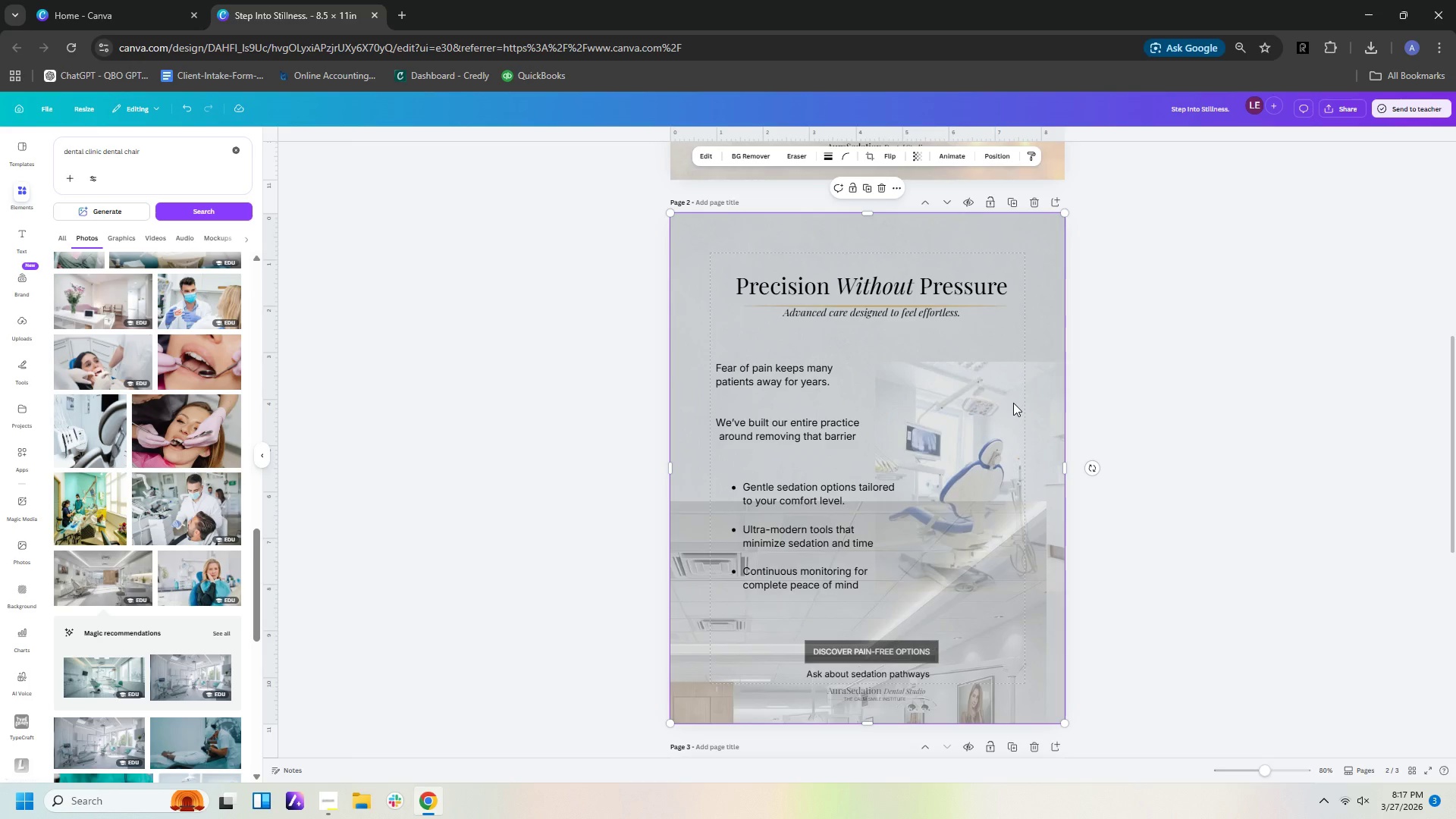 
key(Delete)
 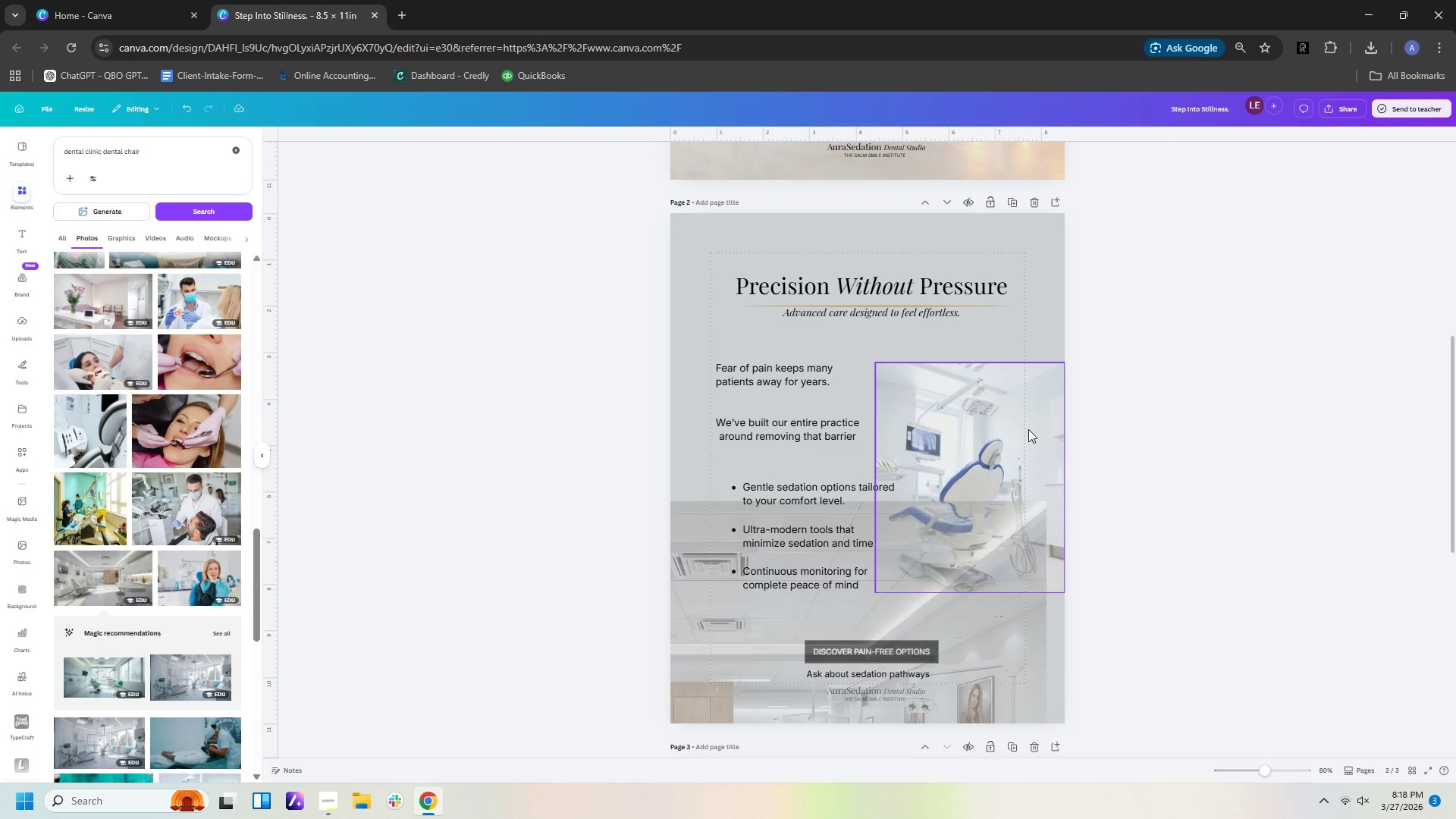 
left_click([1028, 429])
 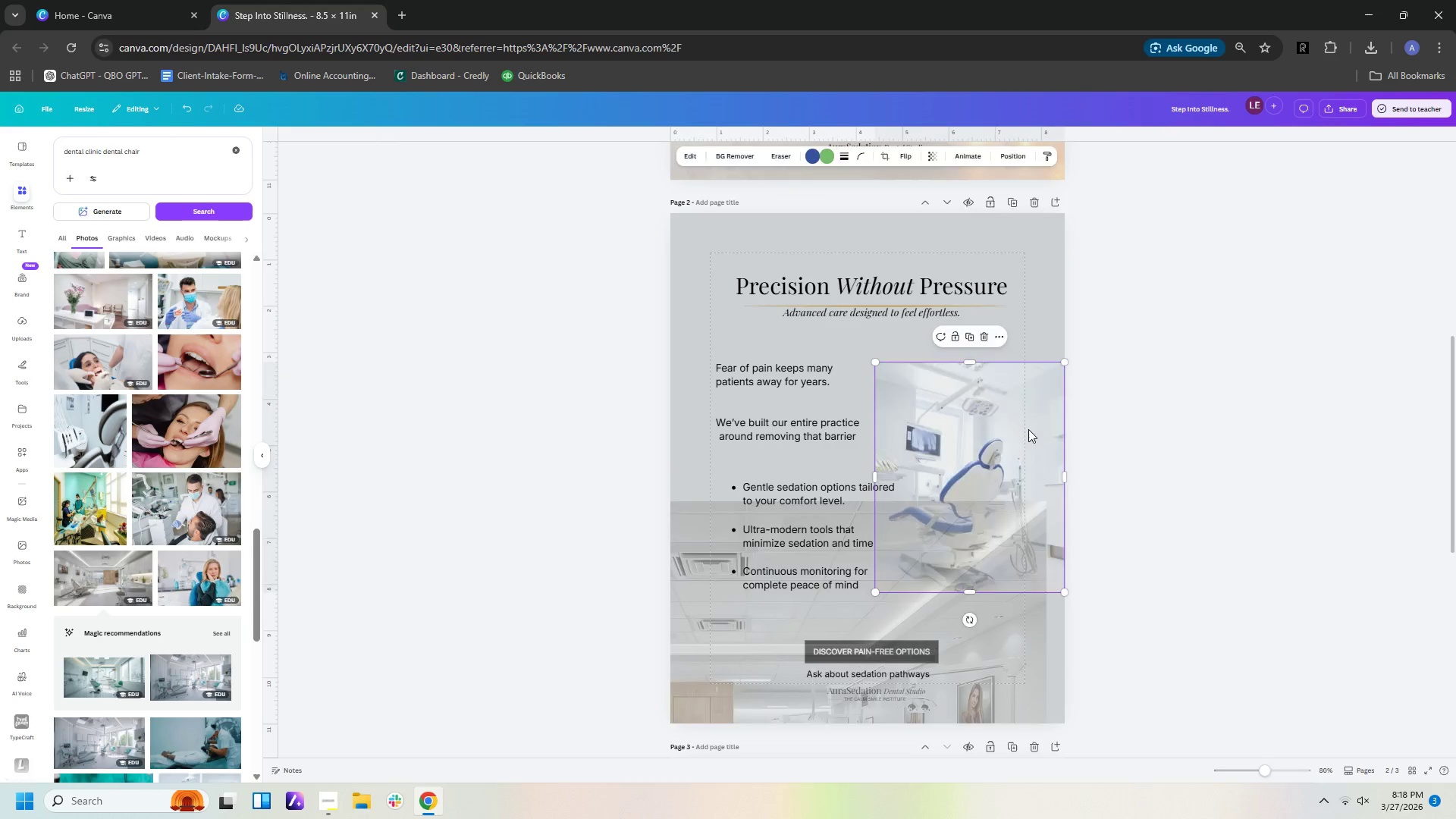 
key(Delete)
 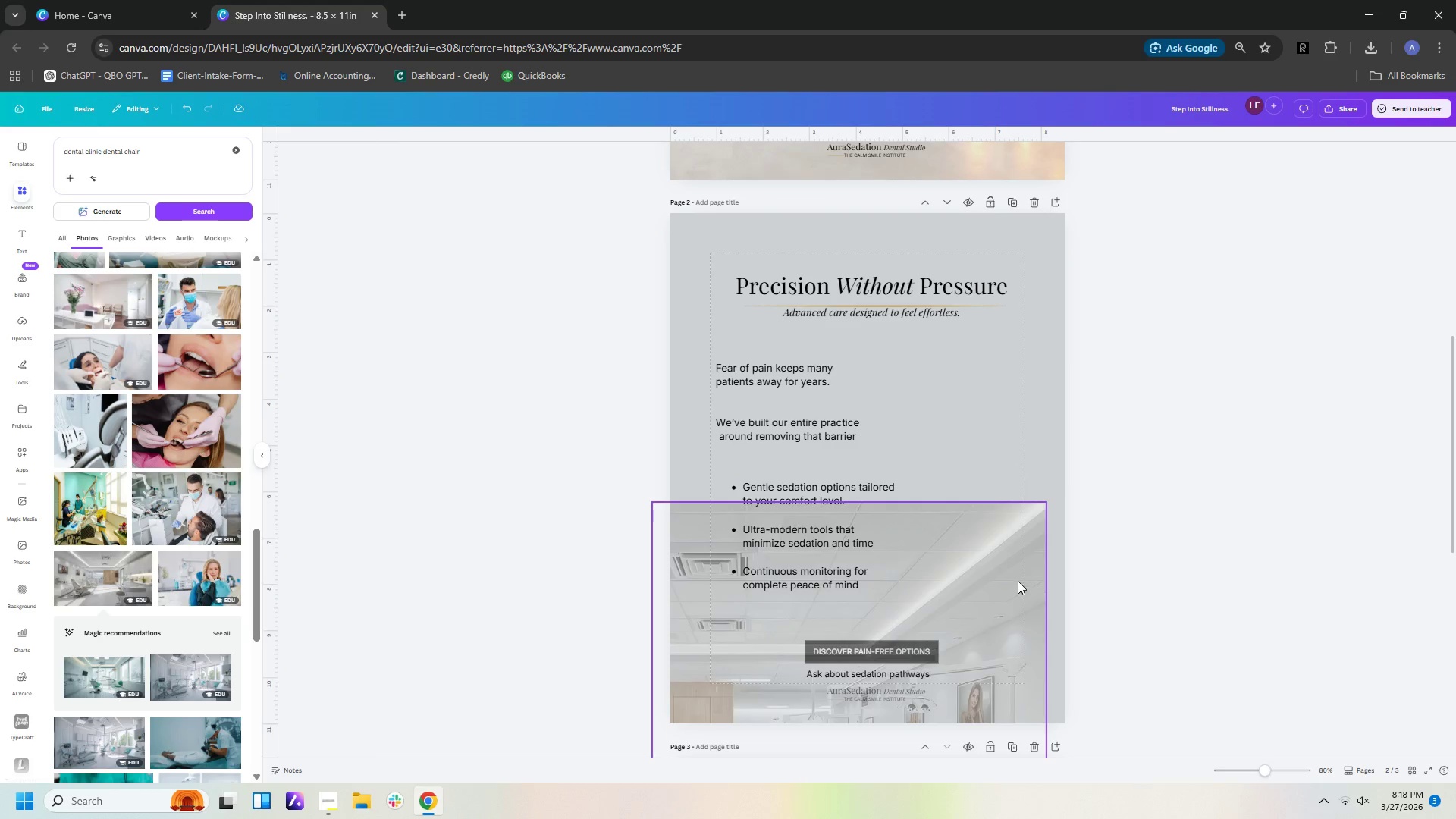 
left_click_drag(start_coordinate=[1018, 581], to_coordinate=[1038, 293])
 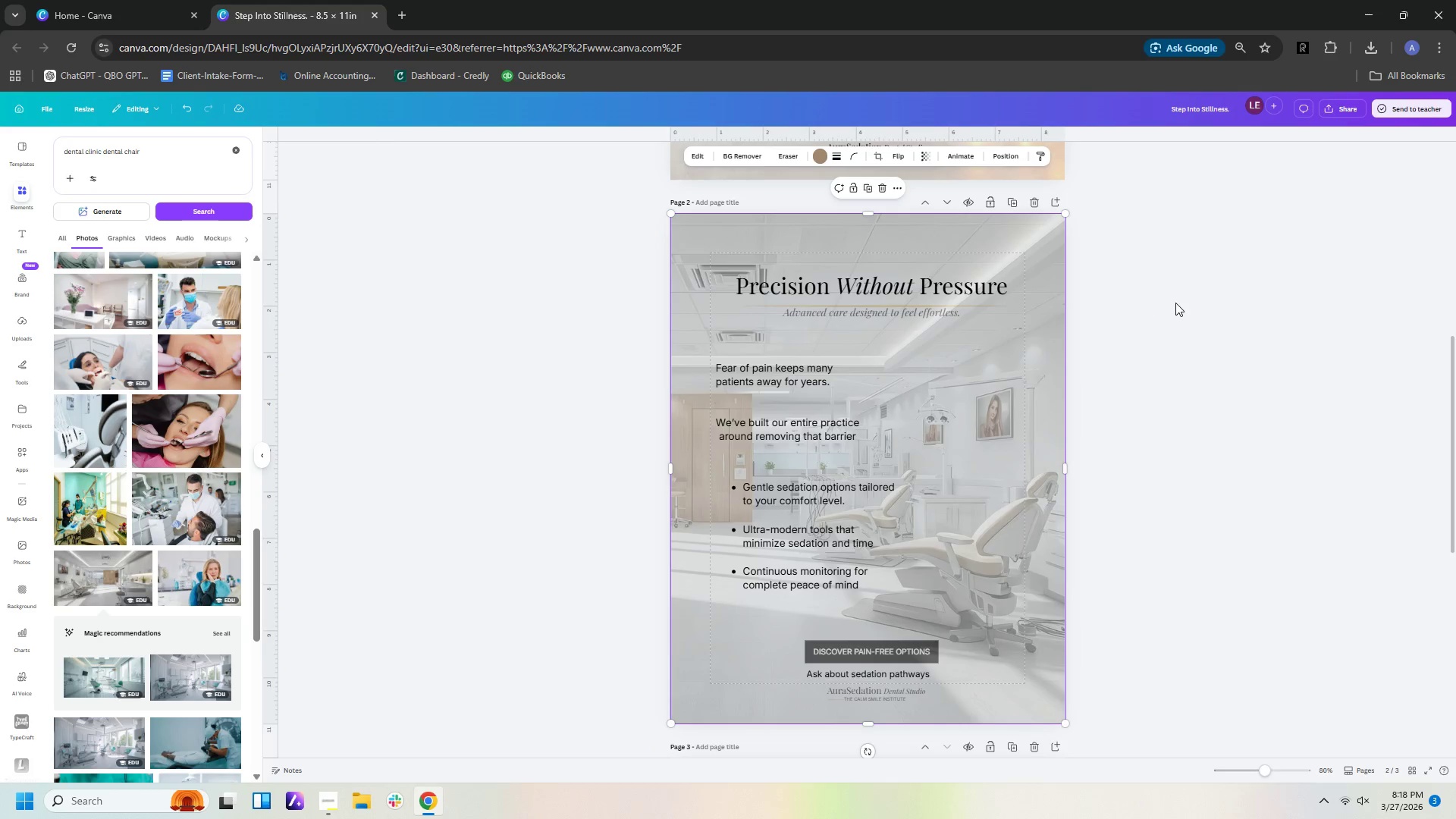 
left_click([1175, 303])
 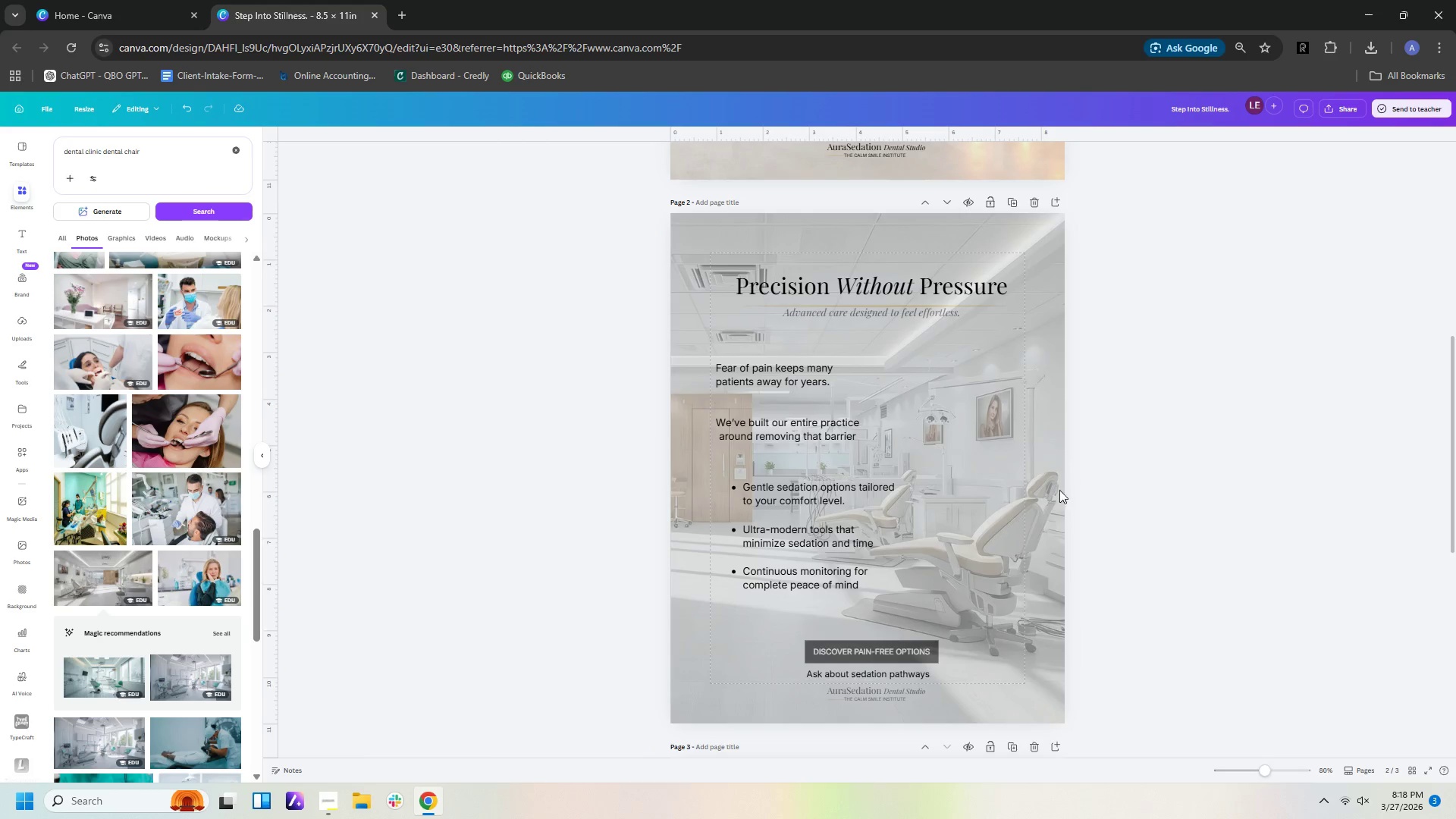 
left_click([1031, 513])
 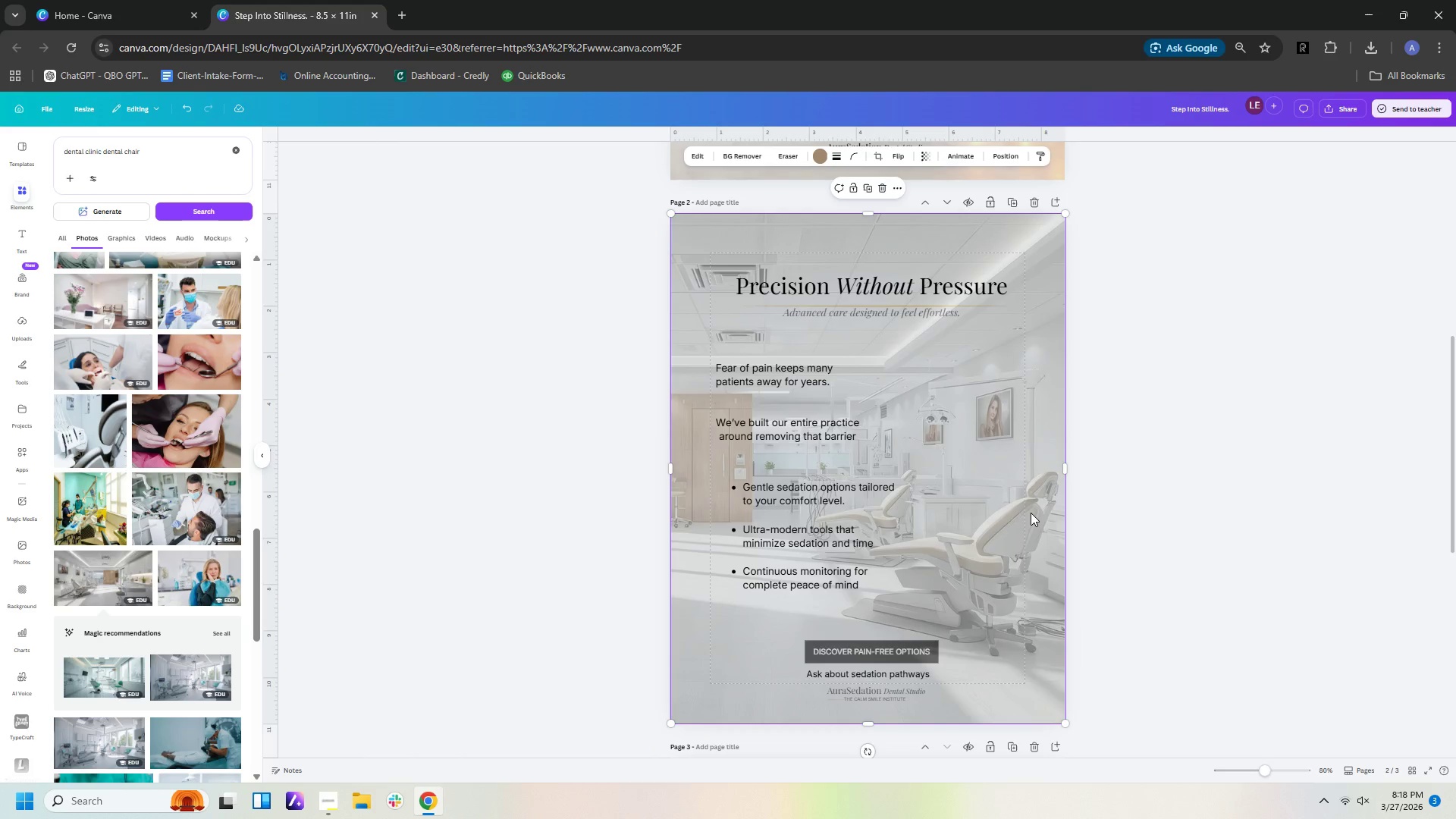 
key(Control+C)
 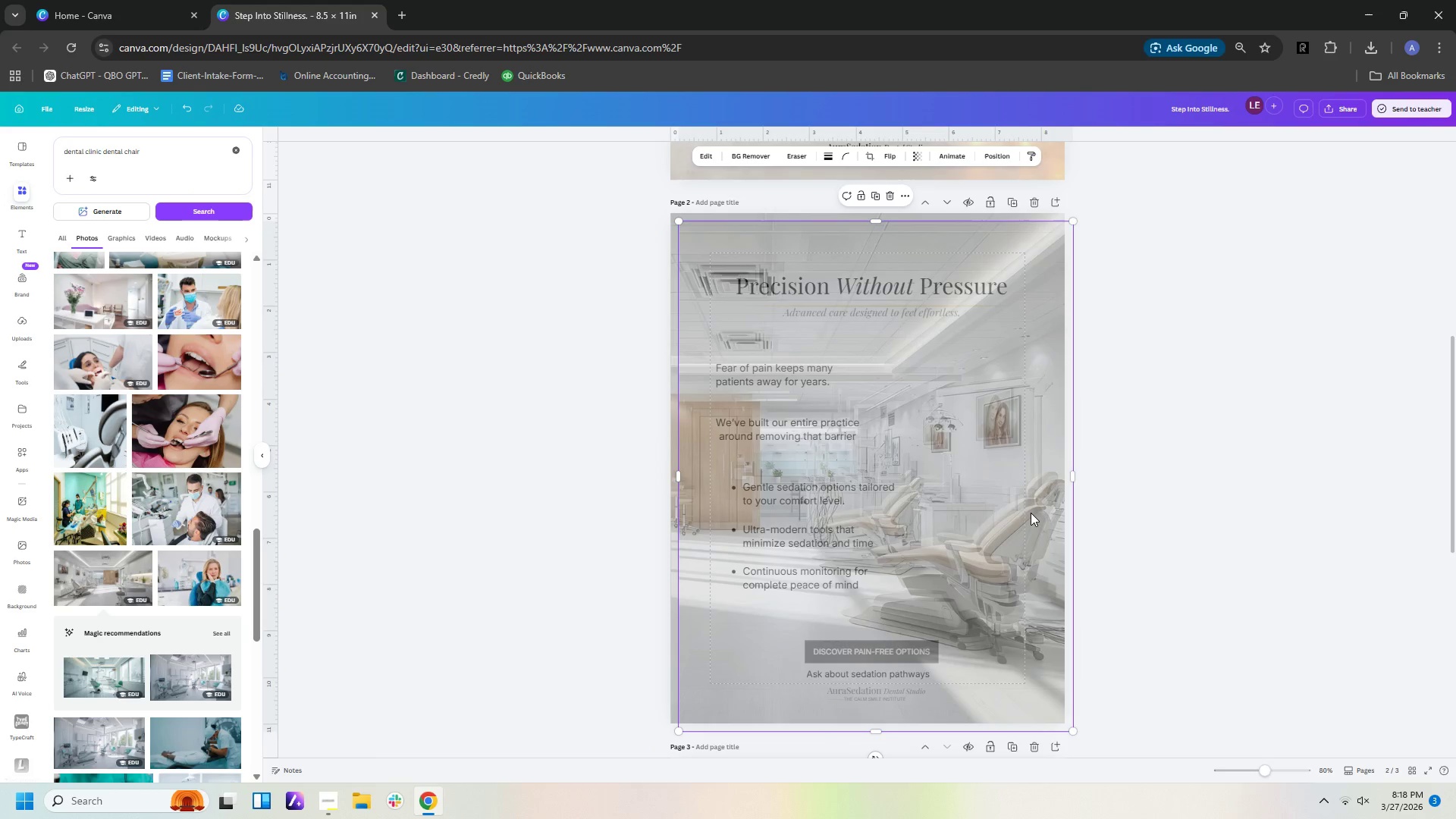 
key(Control+V)
 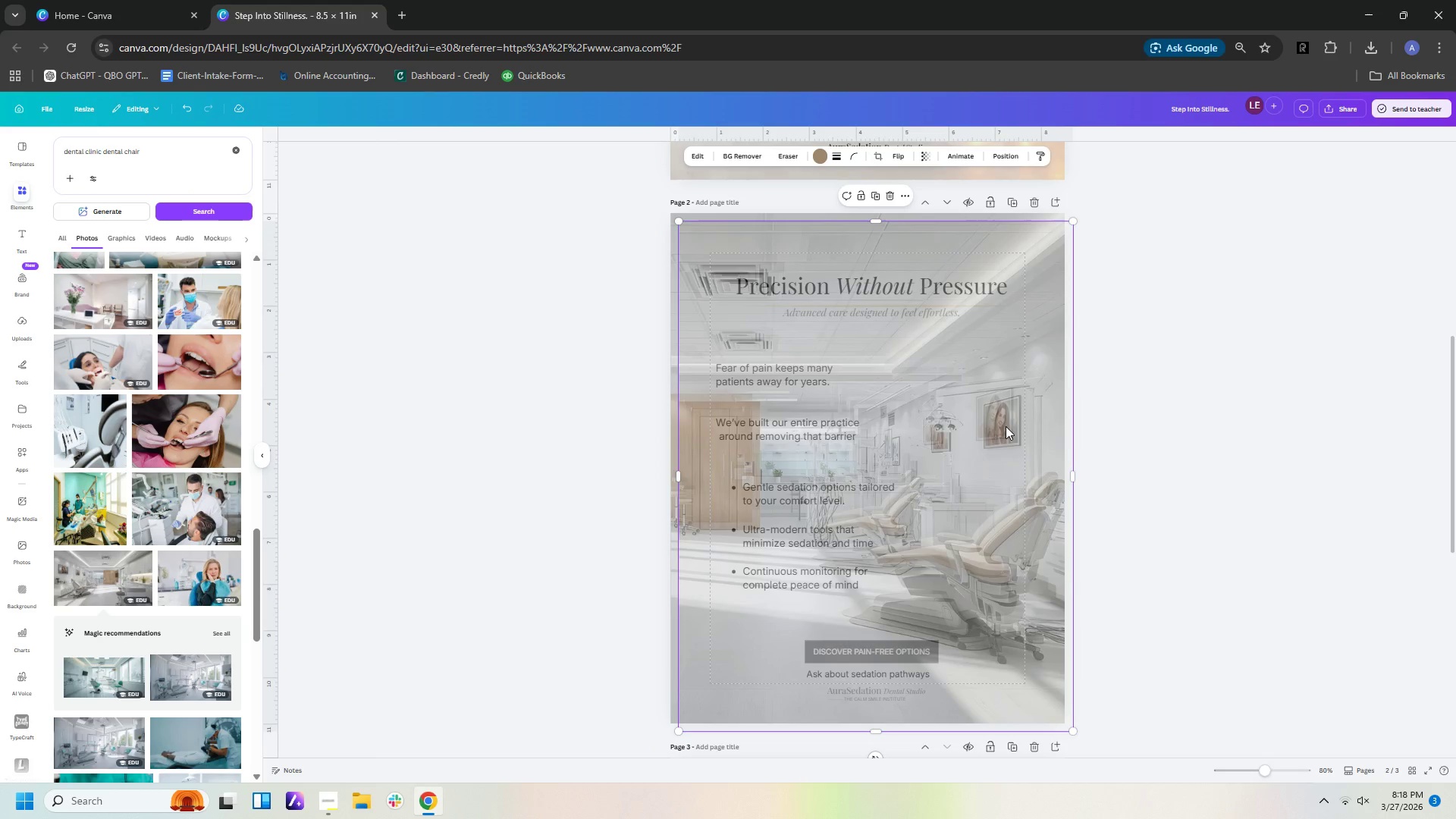 
left_click_drag(start_coordinate=[1006, 426], to_coordinate=[999, 418])
 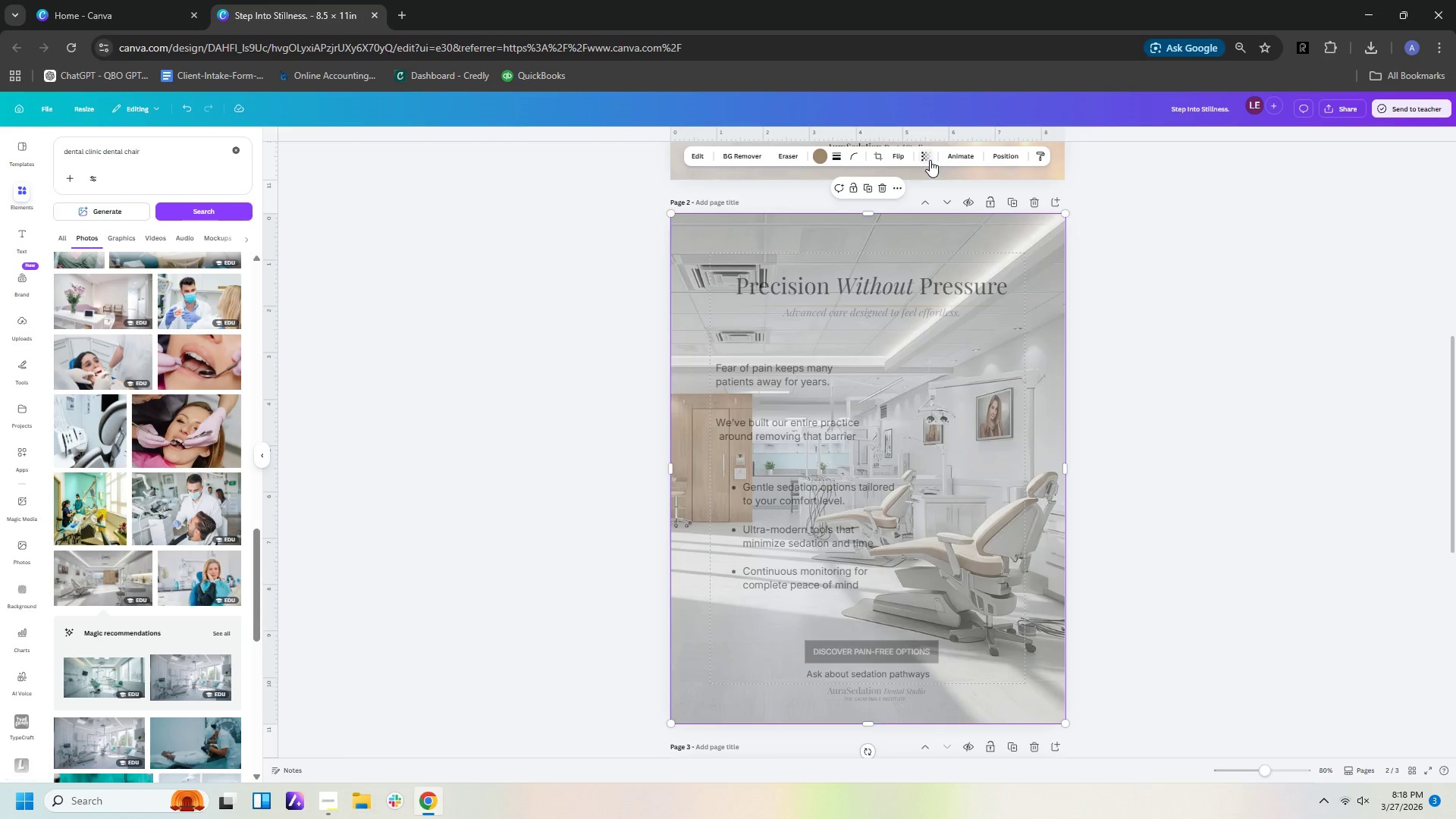 
left_click([930, 160])
 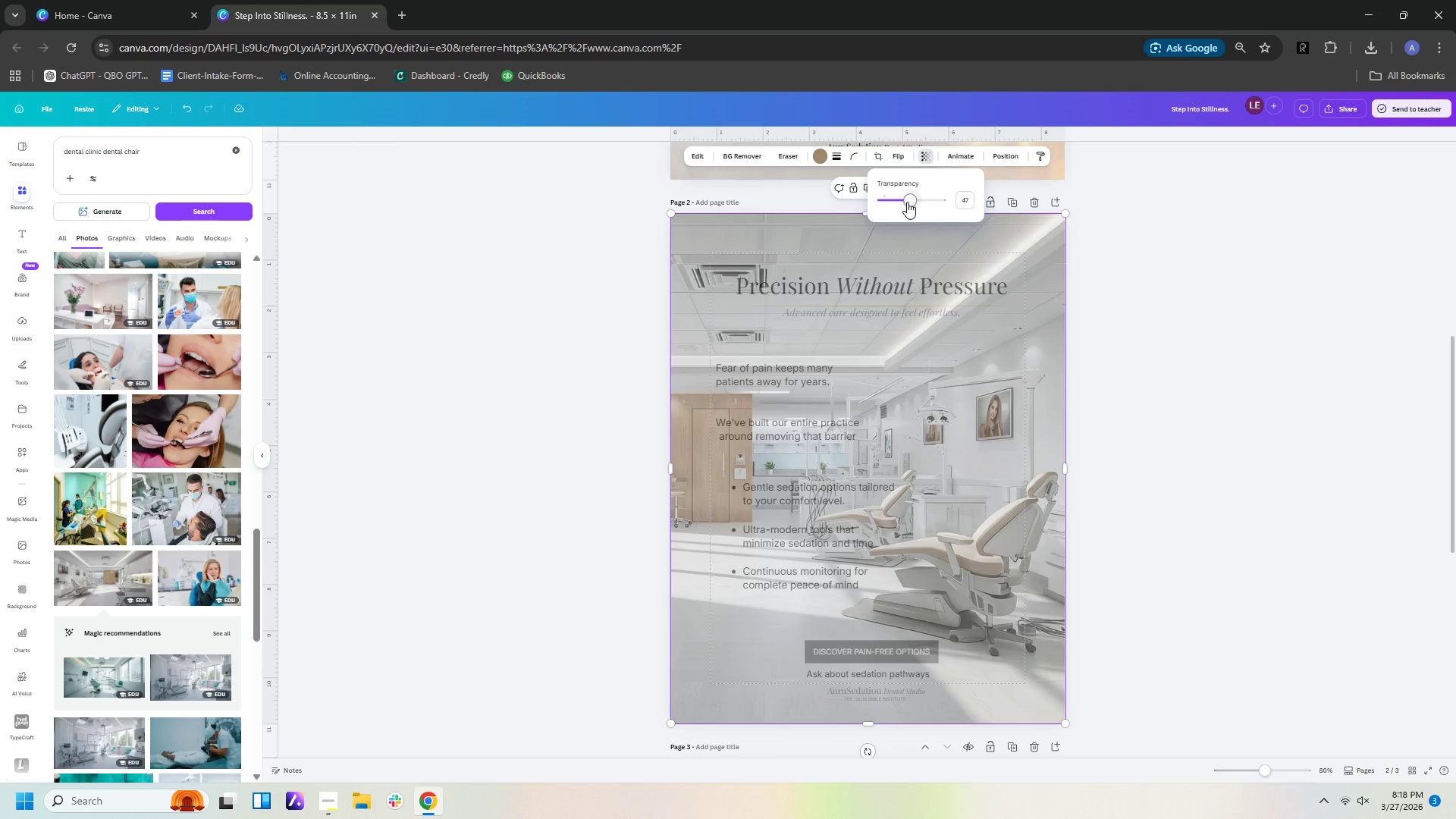 
left_click_drag(start_coordinate=[907, 202], to_coordinate=[1012, 202])
 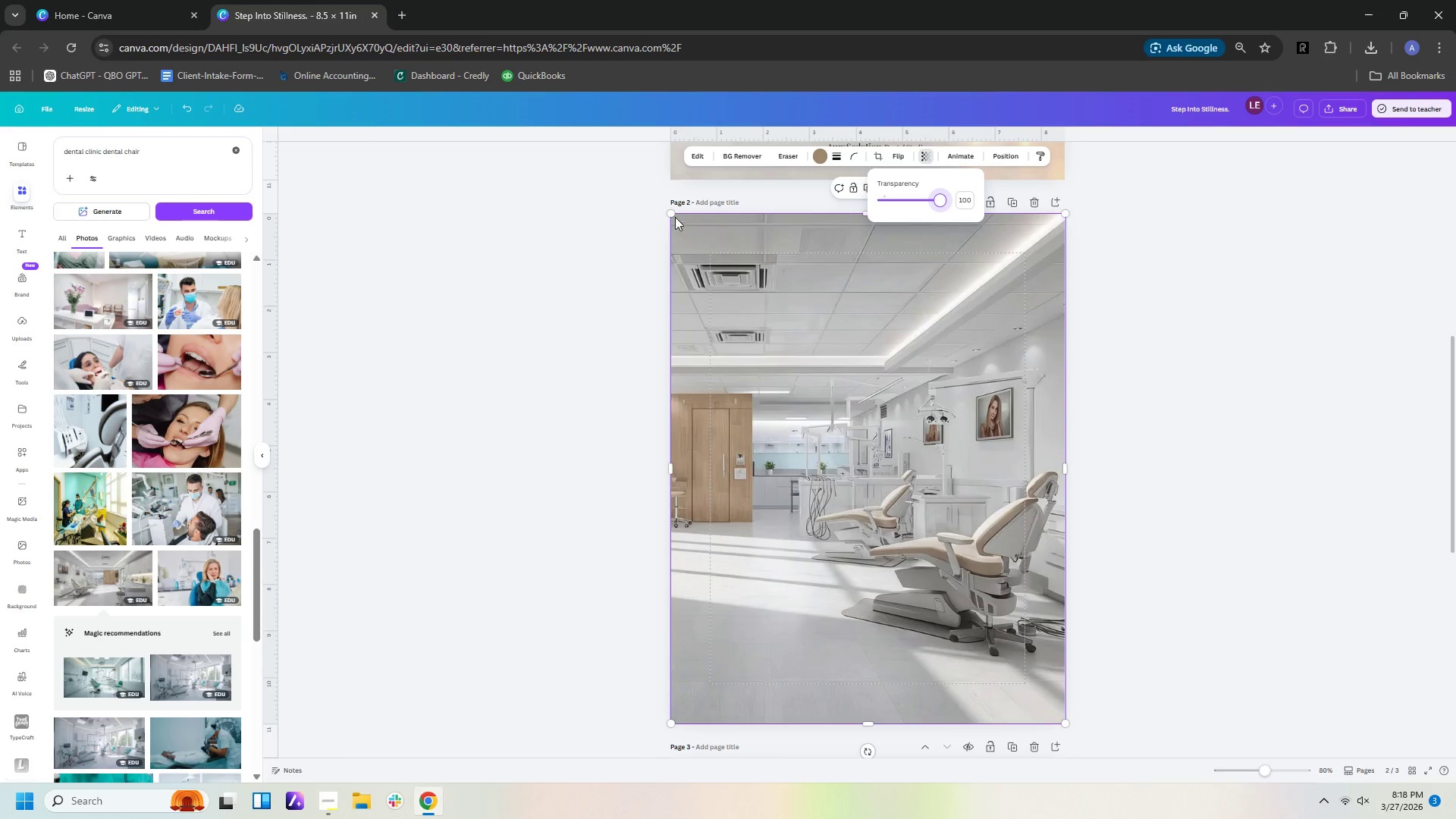 
left_click_drag(start_coordinate=[668, 212], to_coordinate=[846, 342])
 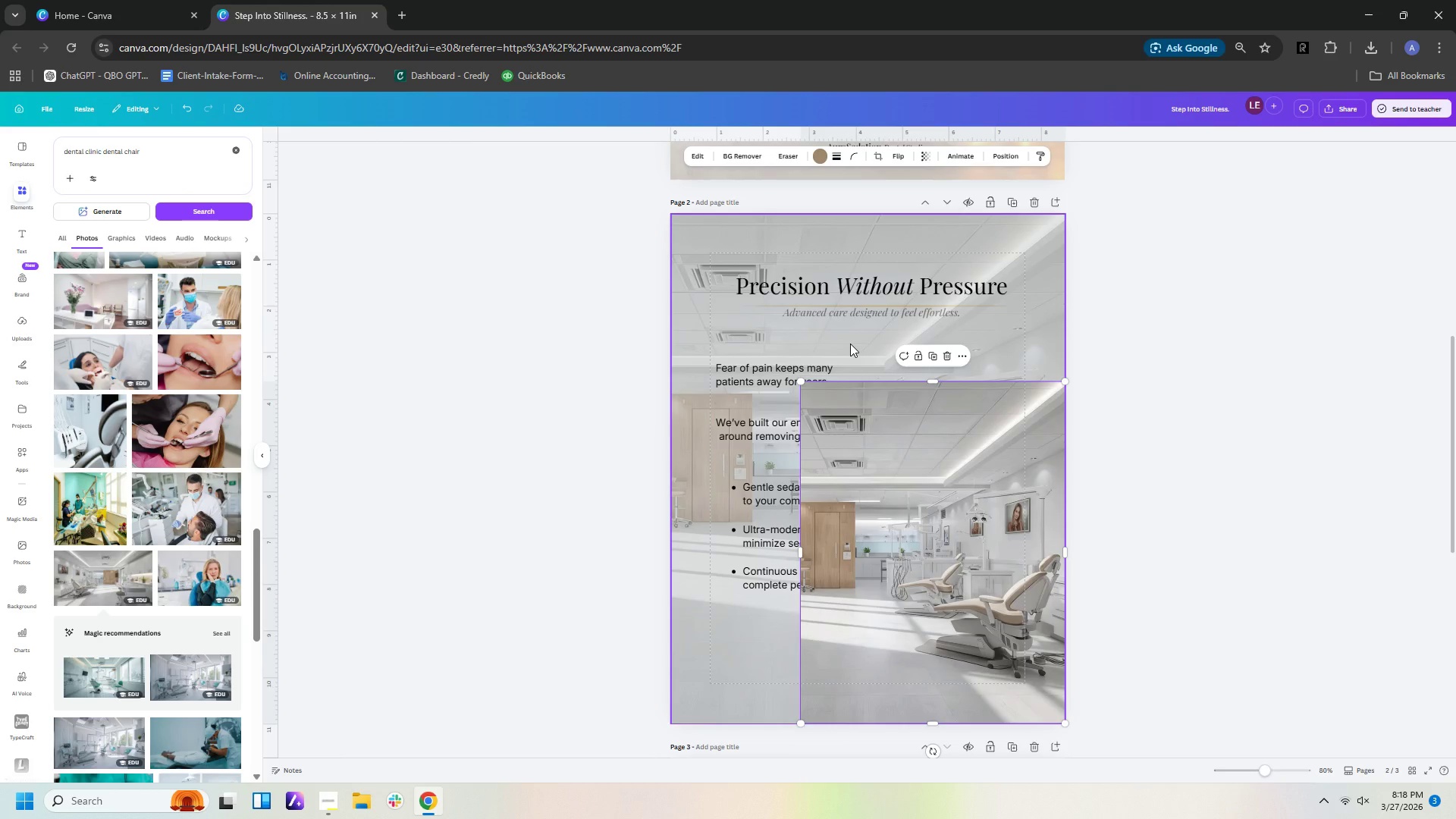 
key(Control+C)
 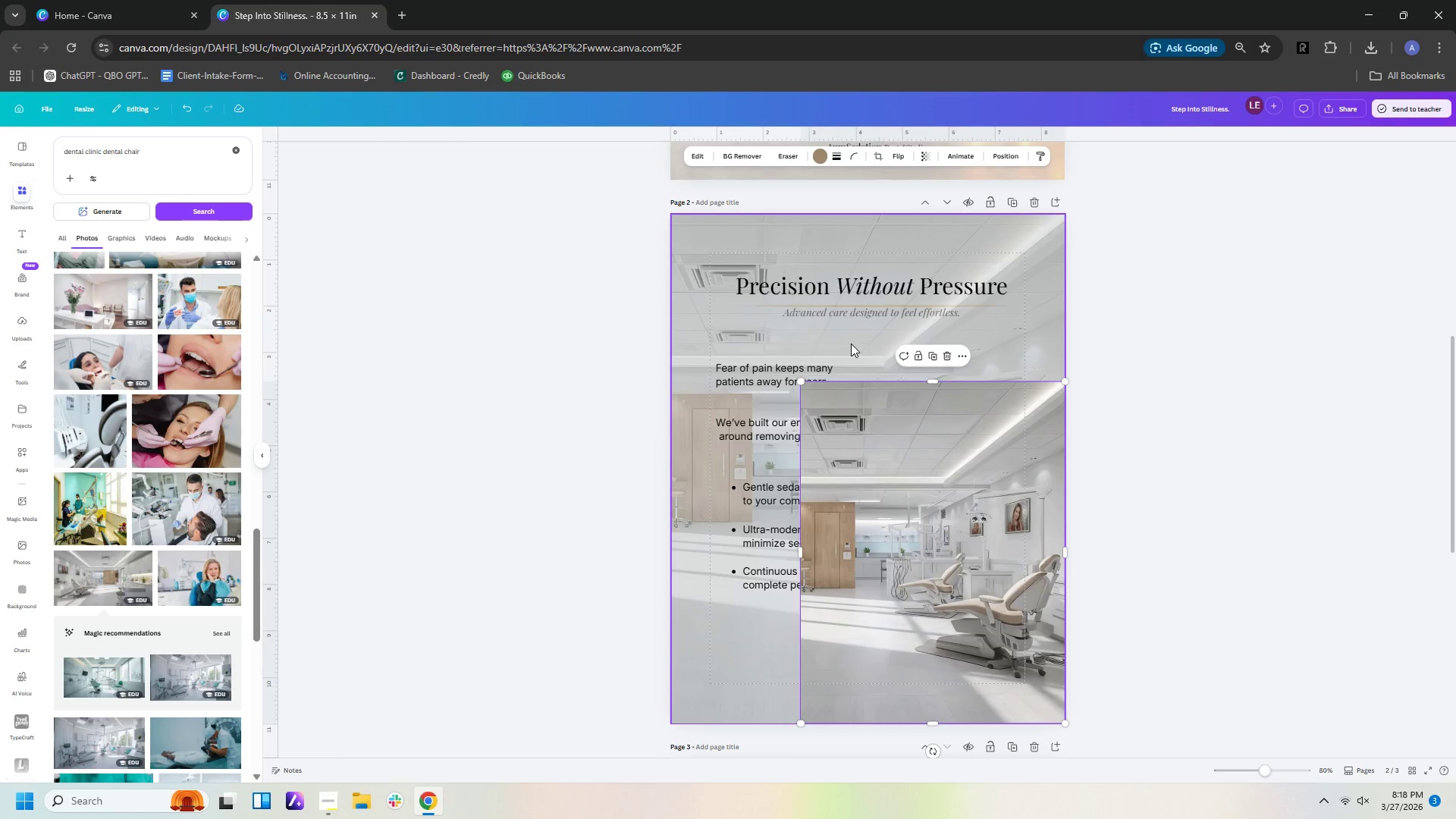 
key(Control+Z)
 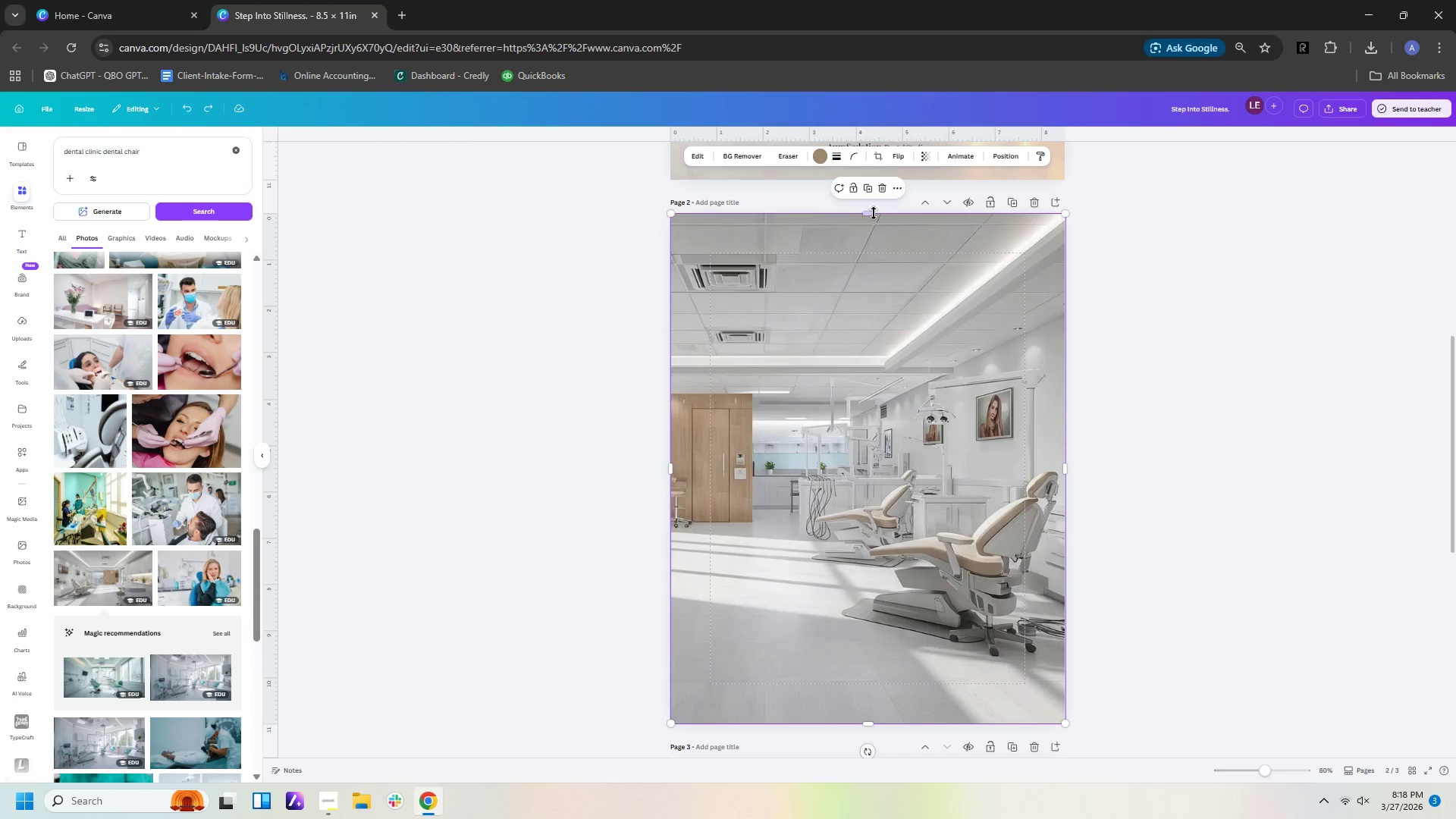 
left_click_drag(start_coordinate=[872, 214], to_coordinate=[883, 465])
 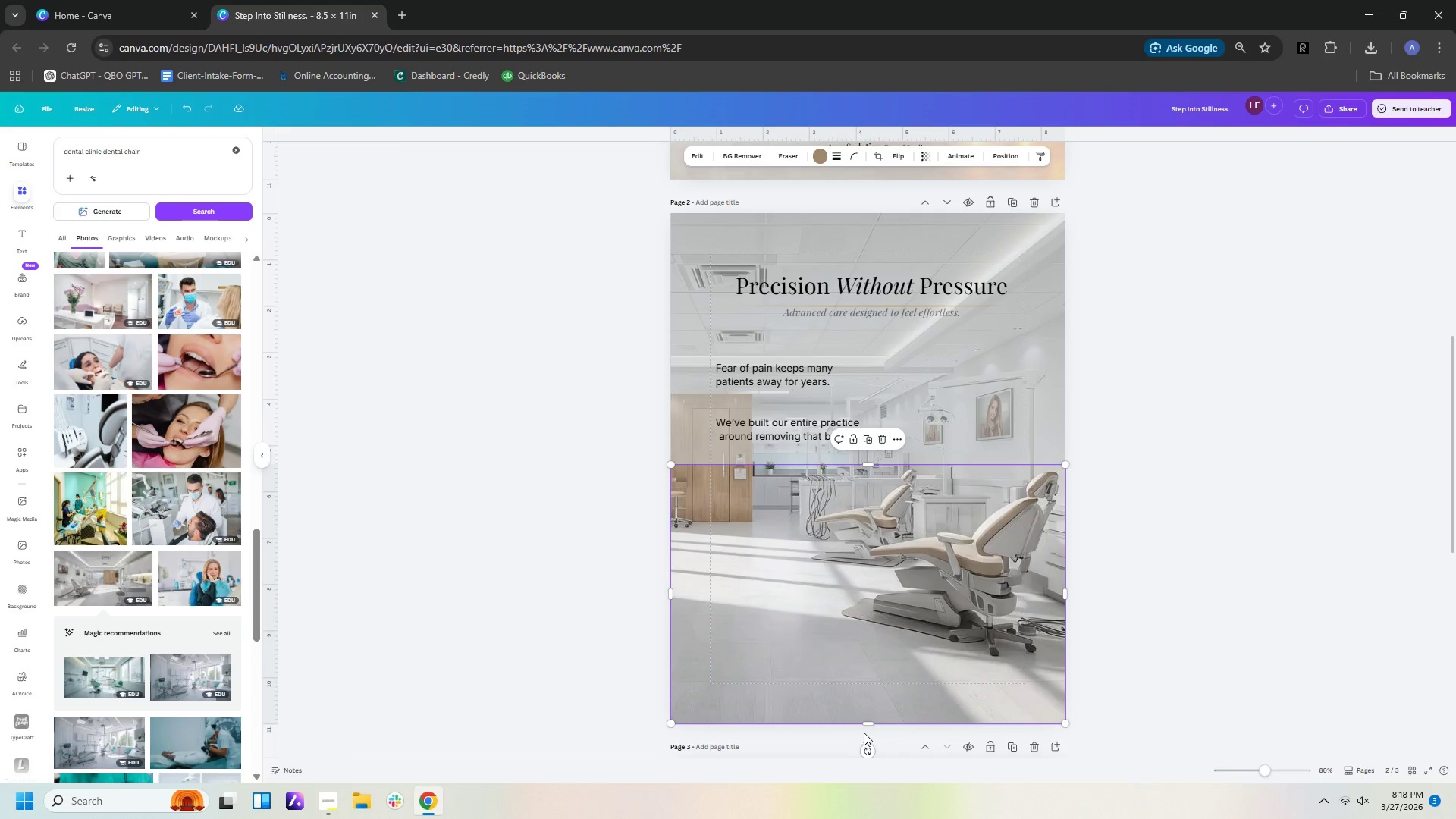 
left_click_drag(start_coordinate=[868, 726], to_coordinate=[895, 664])
 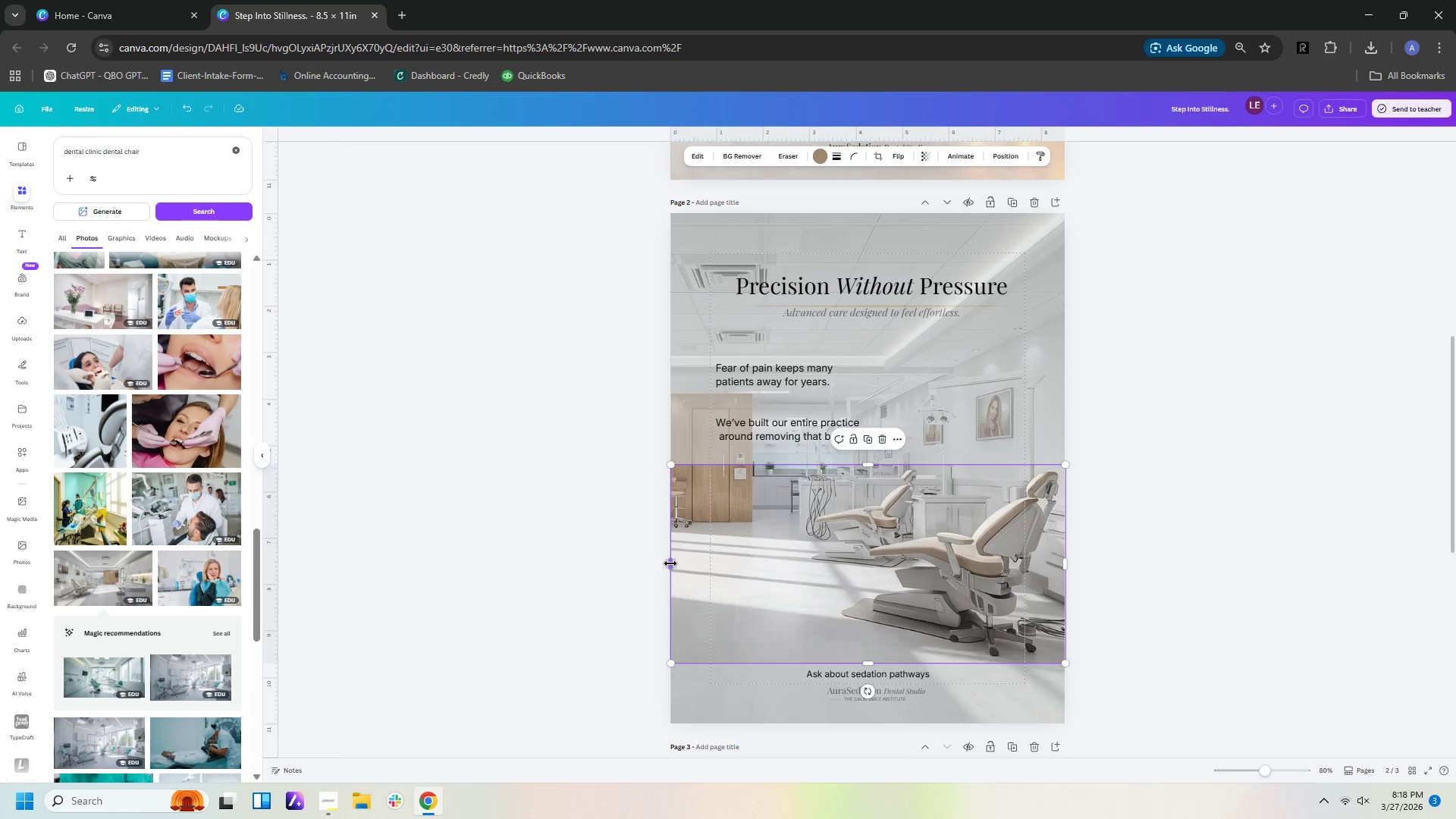 
left_click_drag(start_coordinate=[673, 563], to_coordinate=[838, 563])
 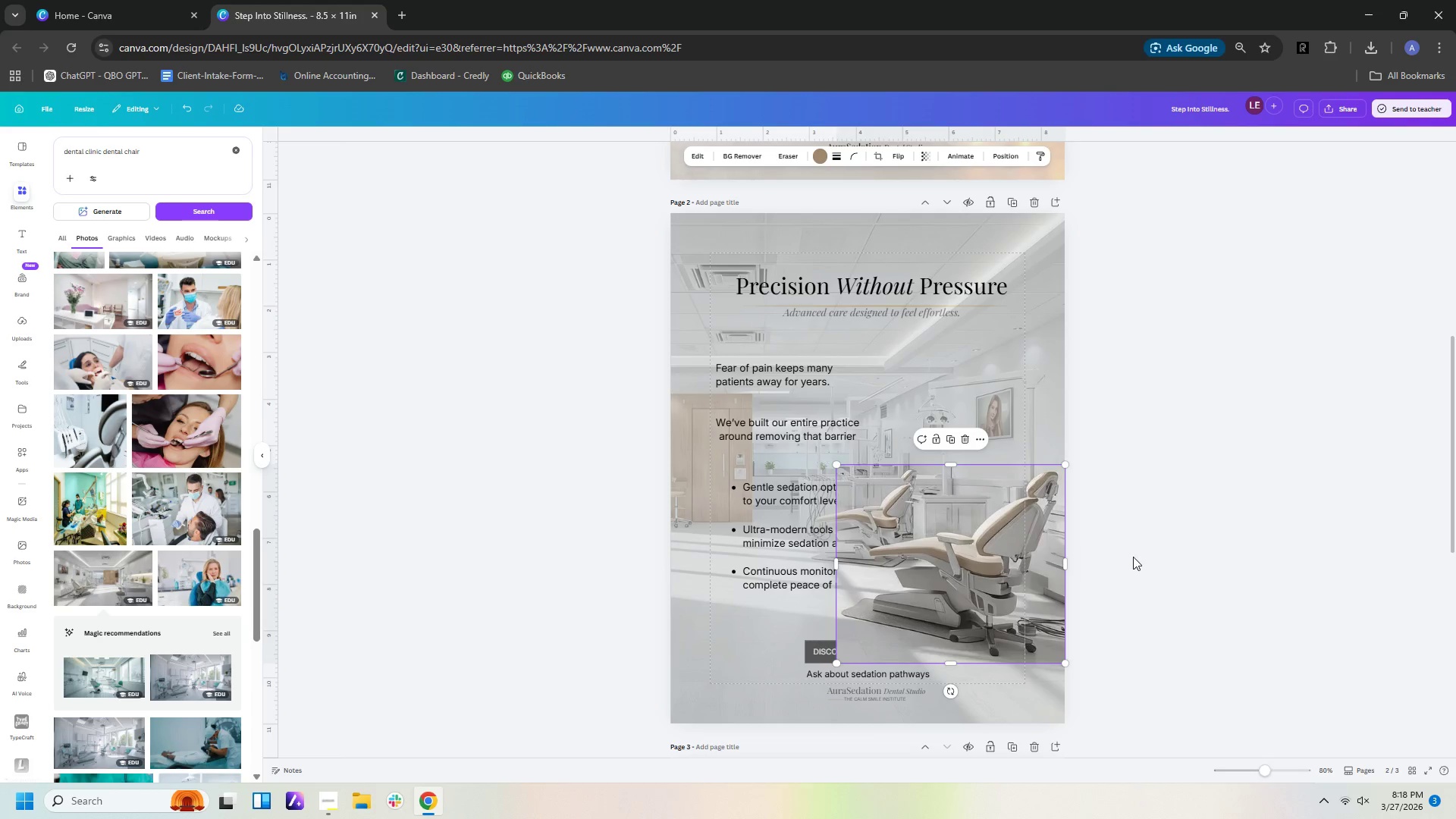 
left_click([1133, 557])
 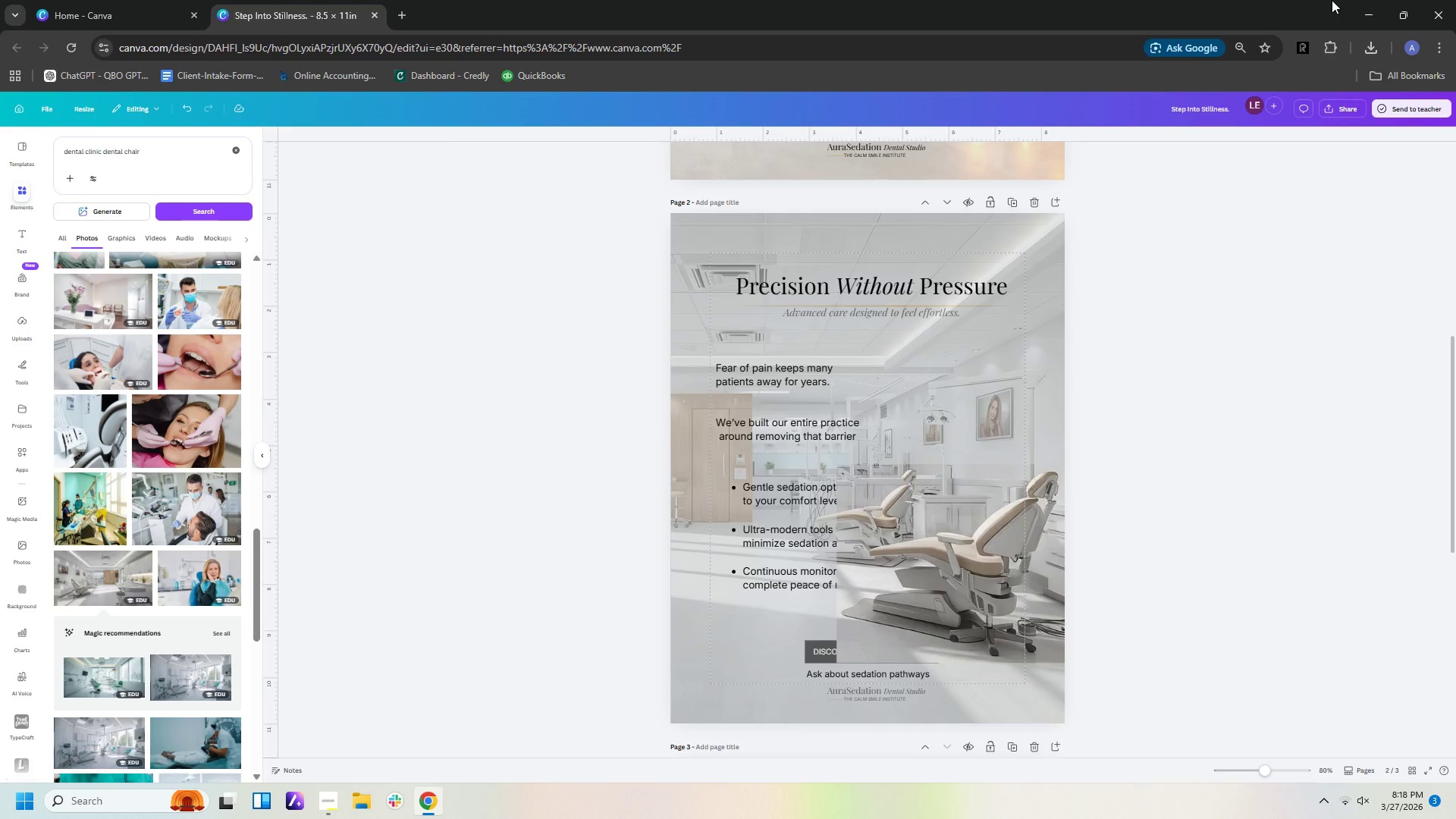 
wait(11.88)
 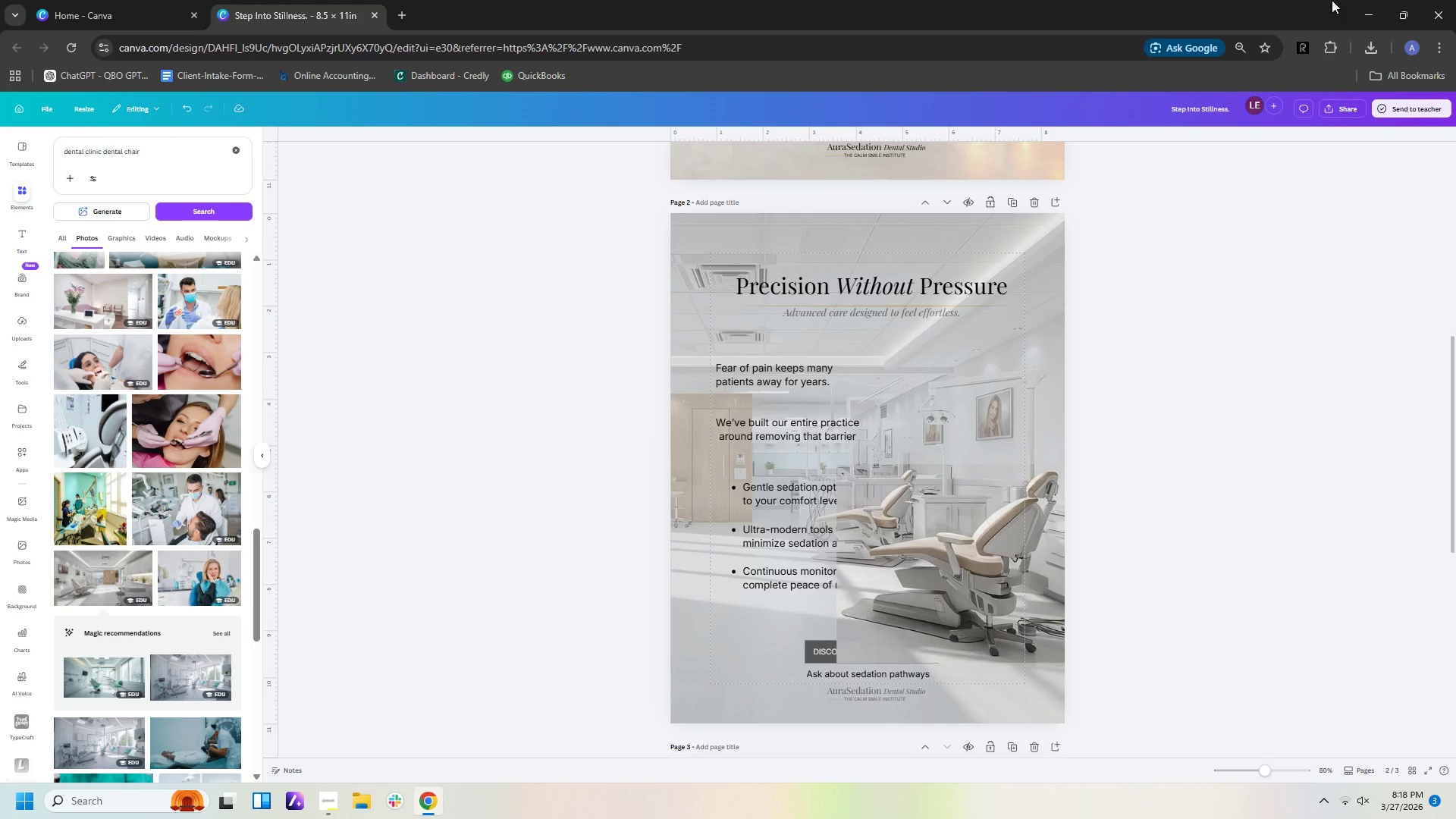 
left_click([1025, 504])
 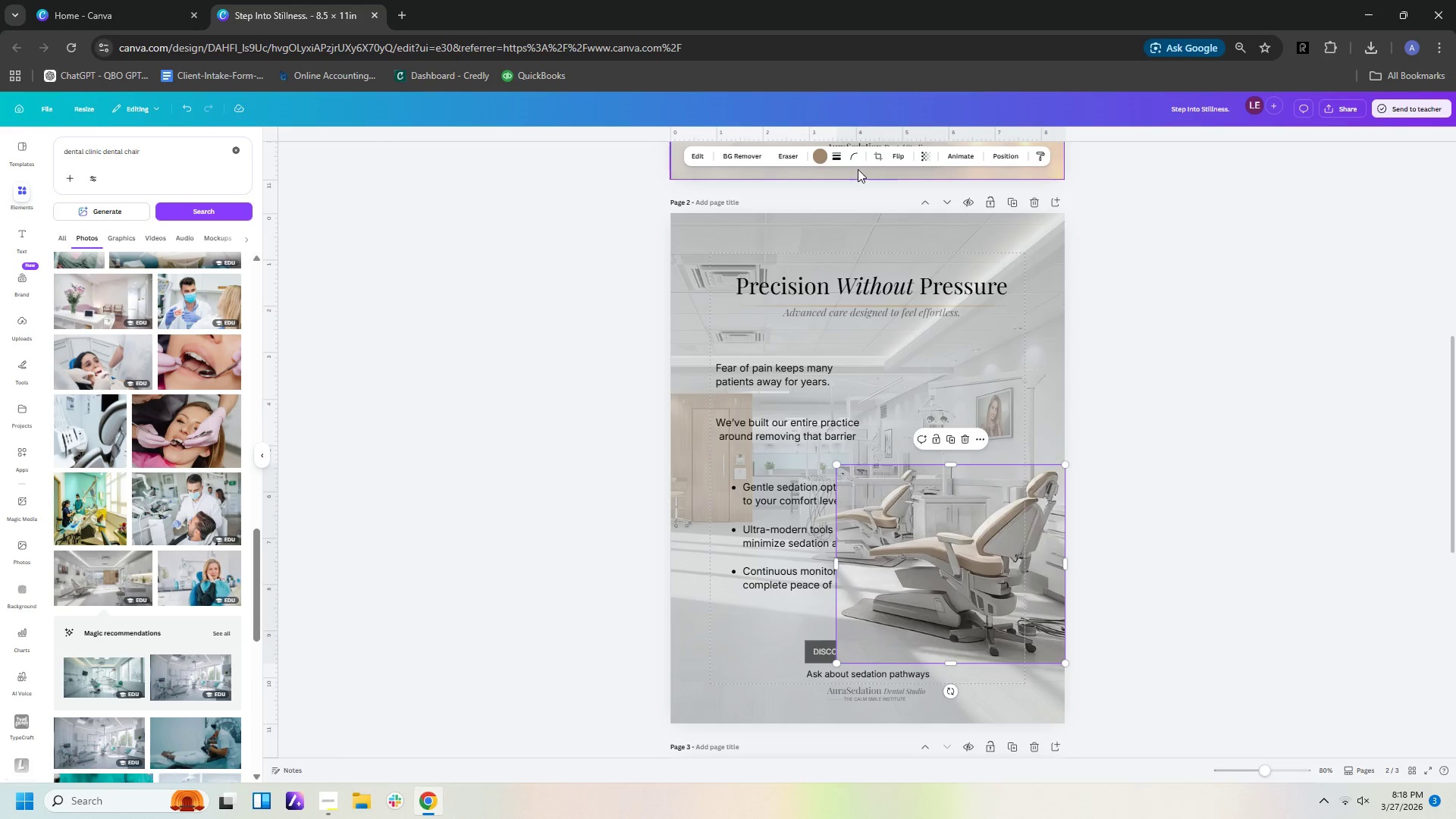 
left_click([1018, 156])
 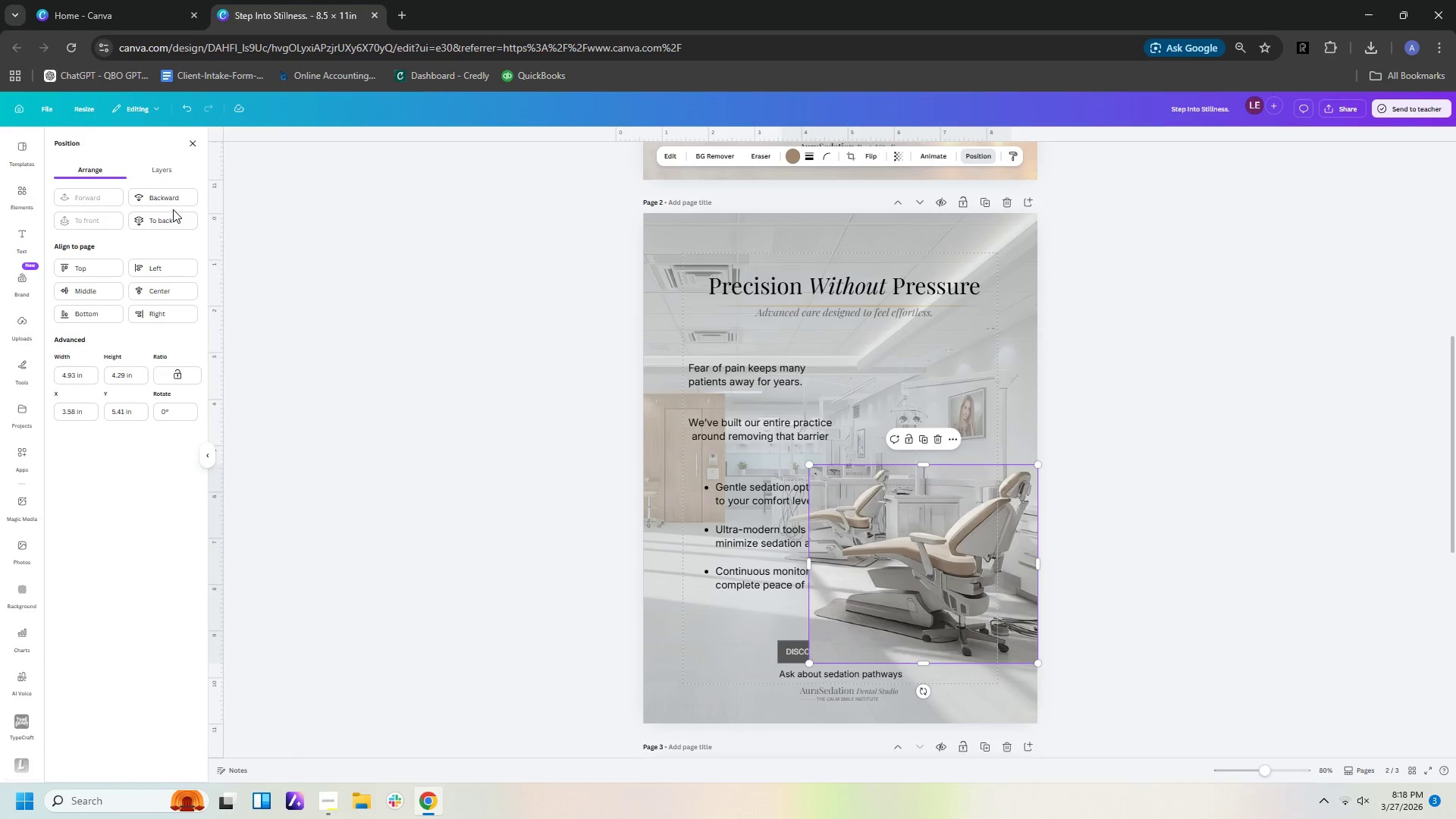 
left_click([175, 197])
 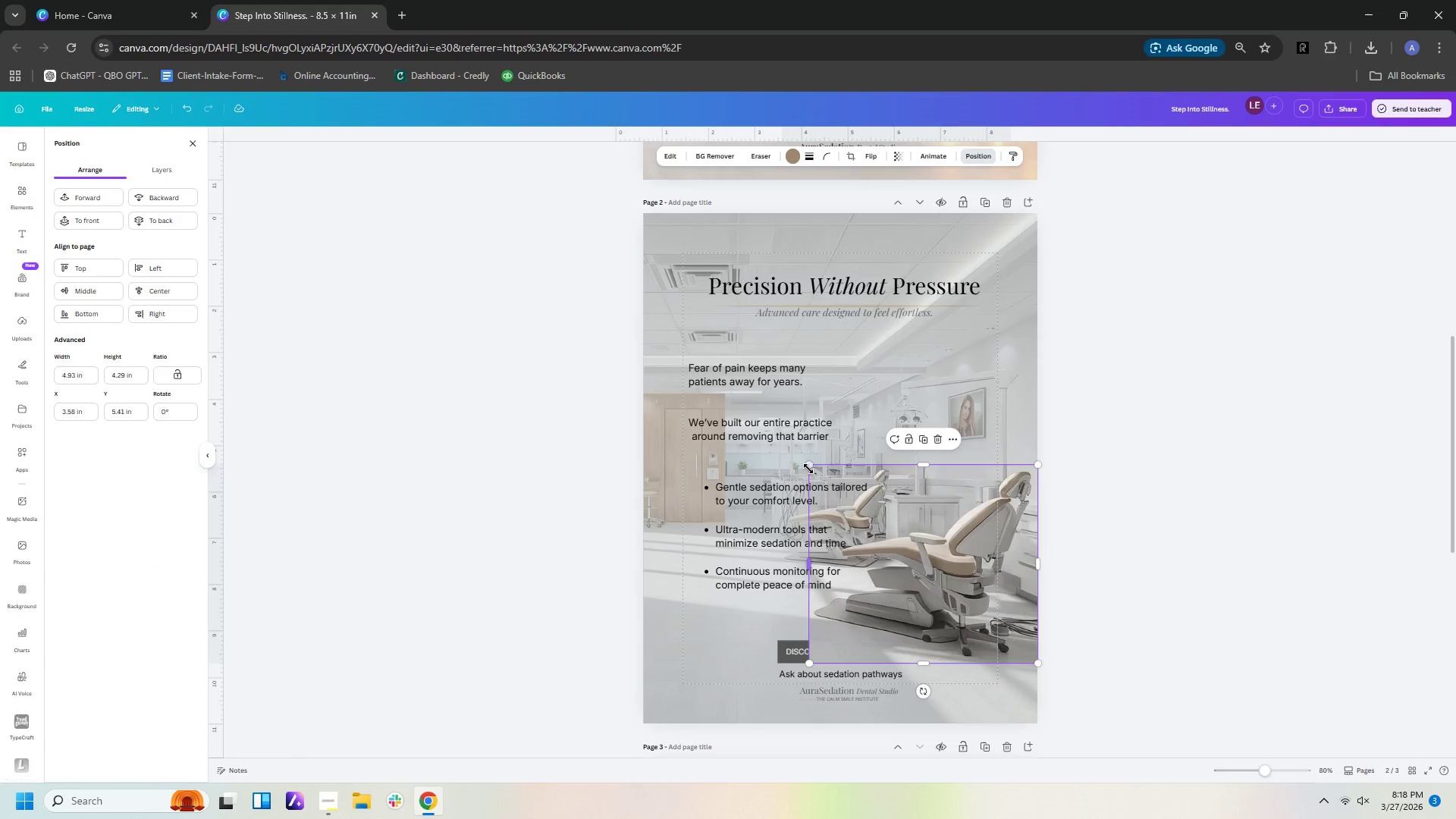 
left_click_drag(start_coordinate=[809, 466], to_coordinate=[817, 461])
 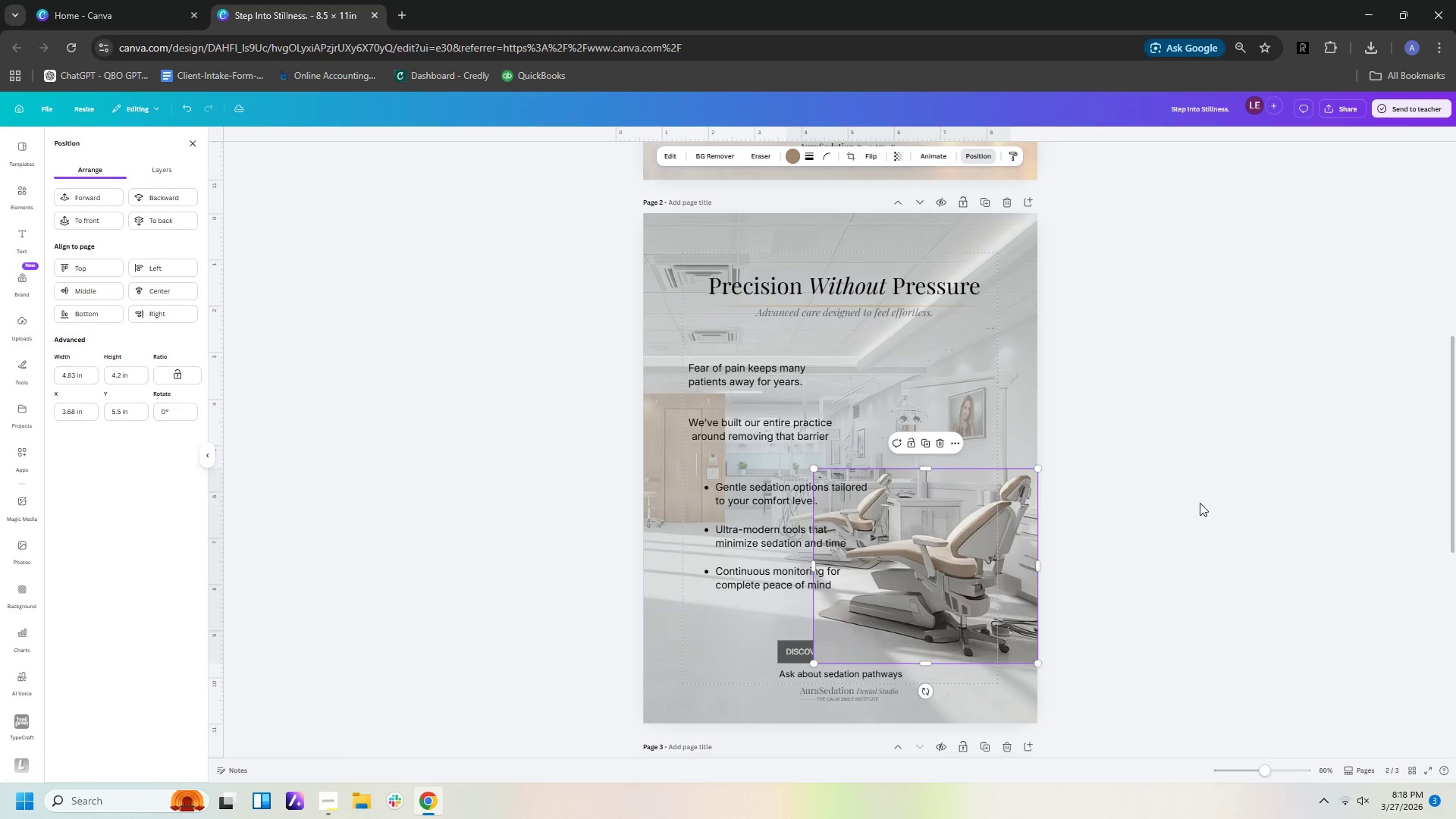 
left_click([1235, 507])
 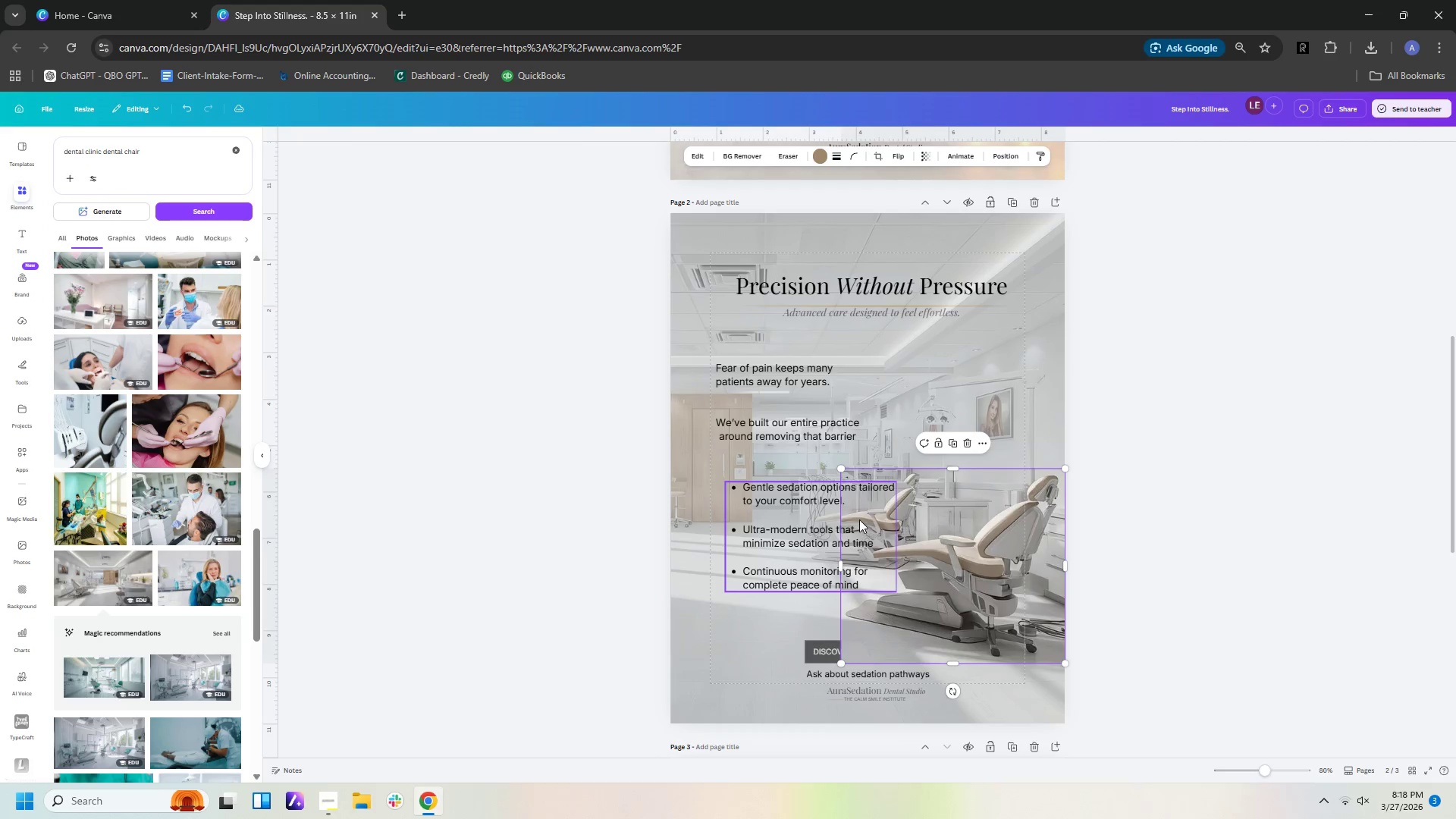 
left_click([859, 519])
 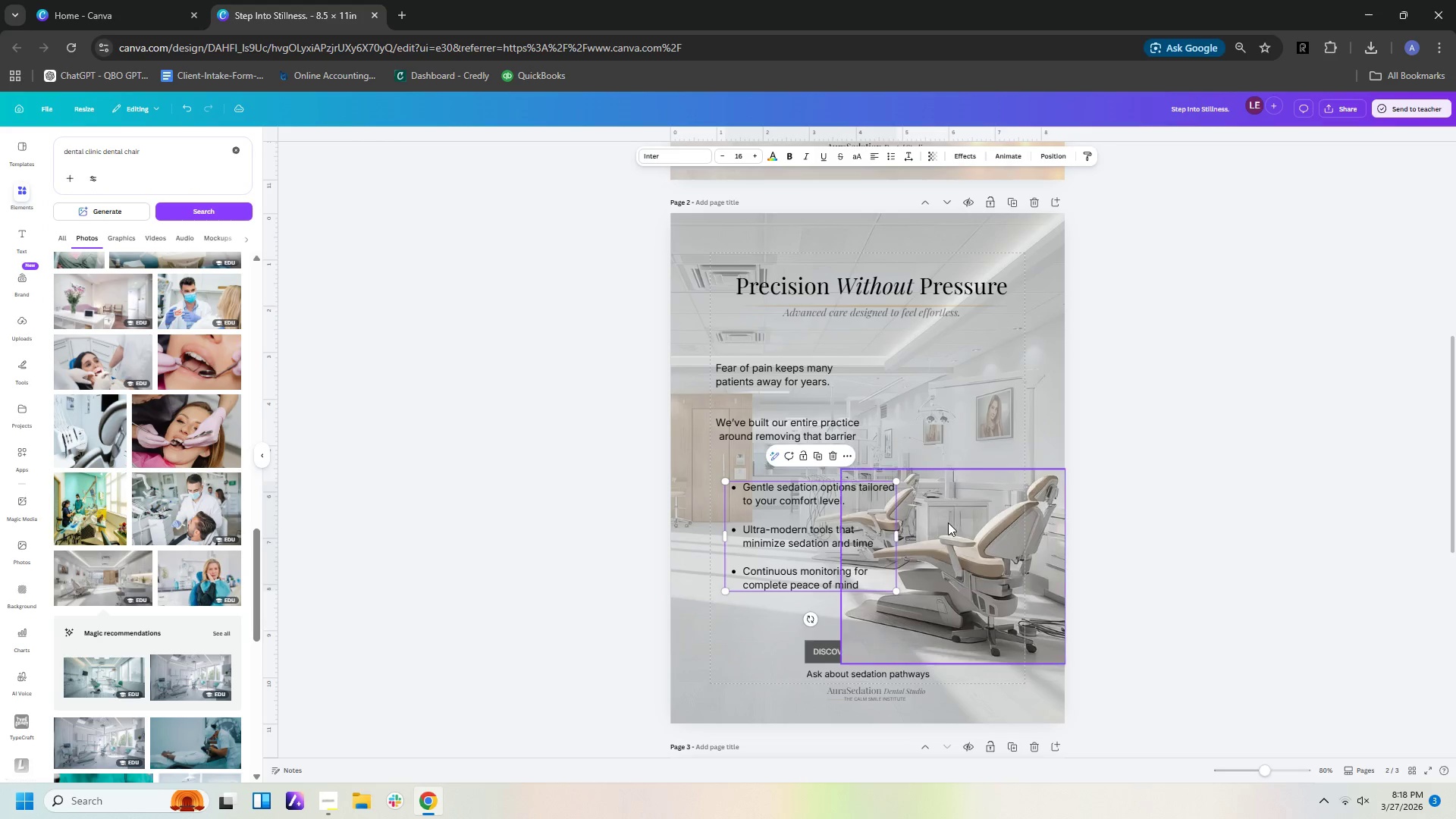 
left_click([948, 522])
 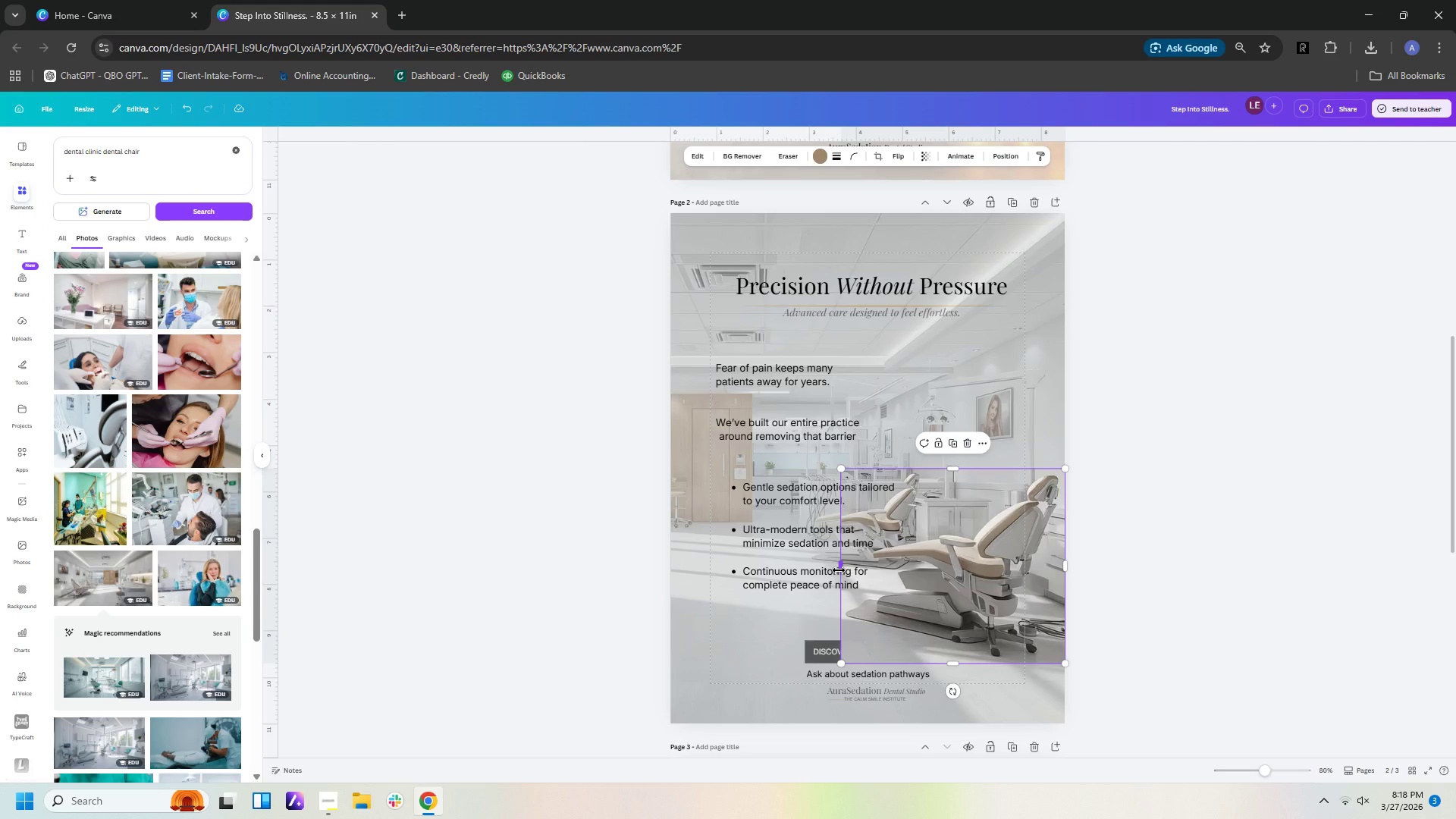 
left_click_drag(start_coordinate=[839, 570], to_coordinate=[864, 569])
 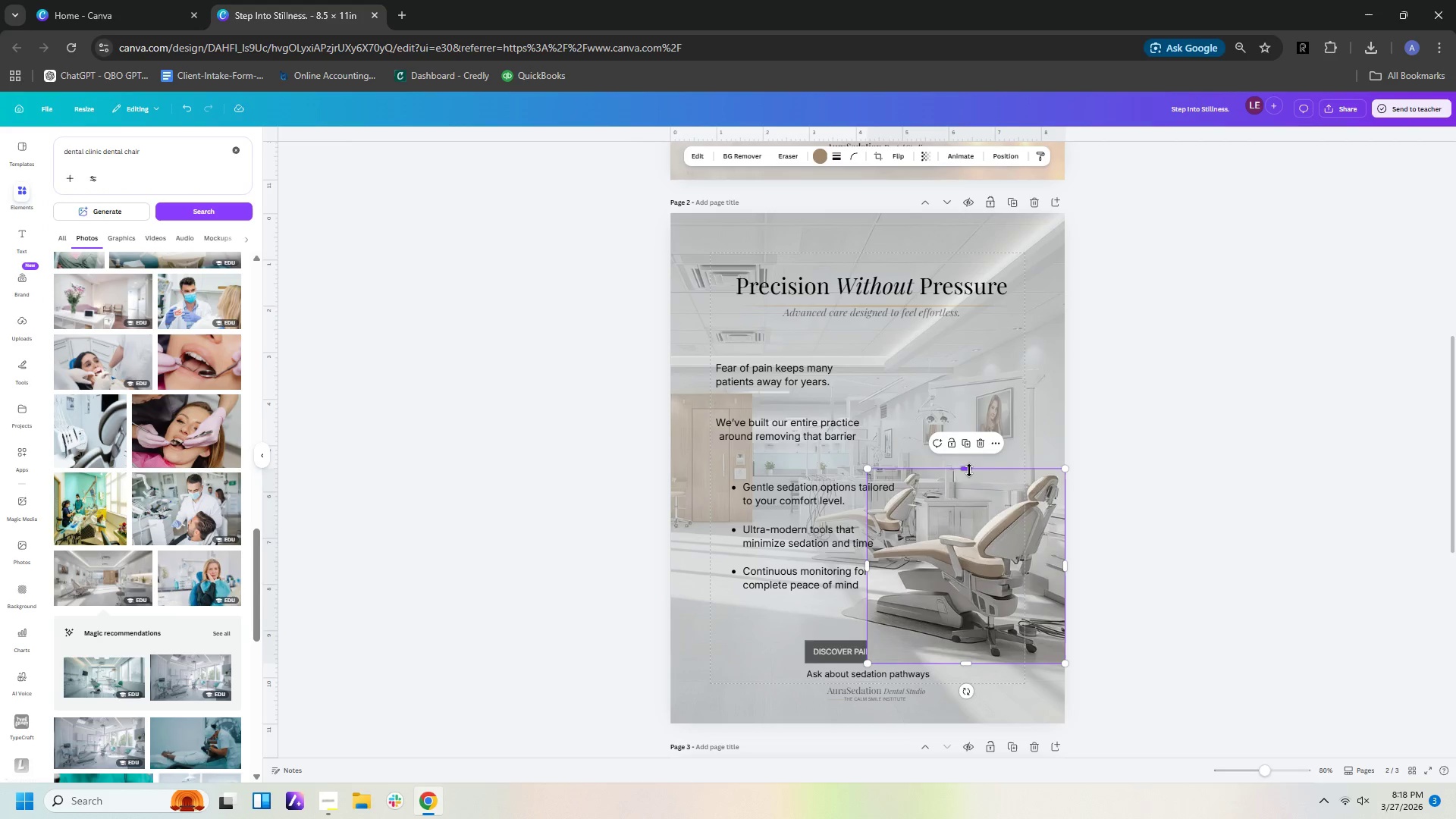 
left_click([1306, 572])
 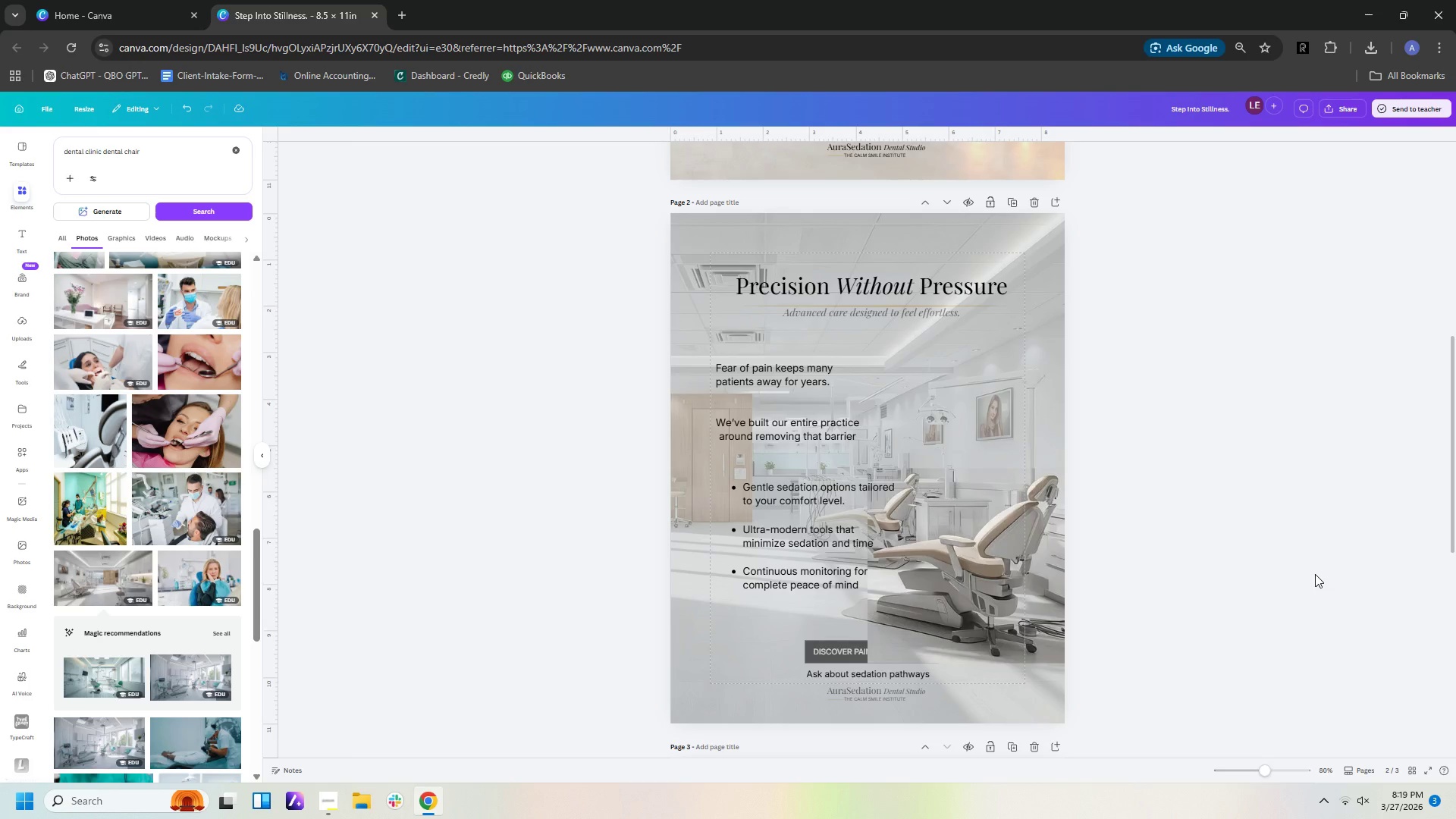 
left_click([1231, 538])
 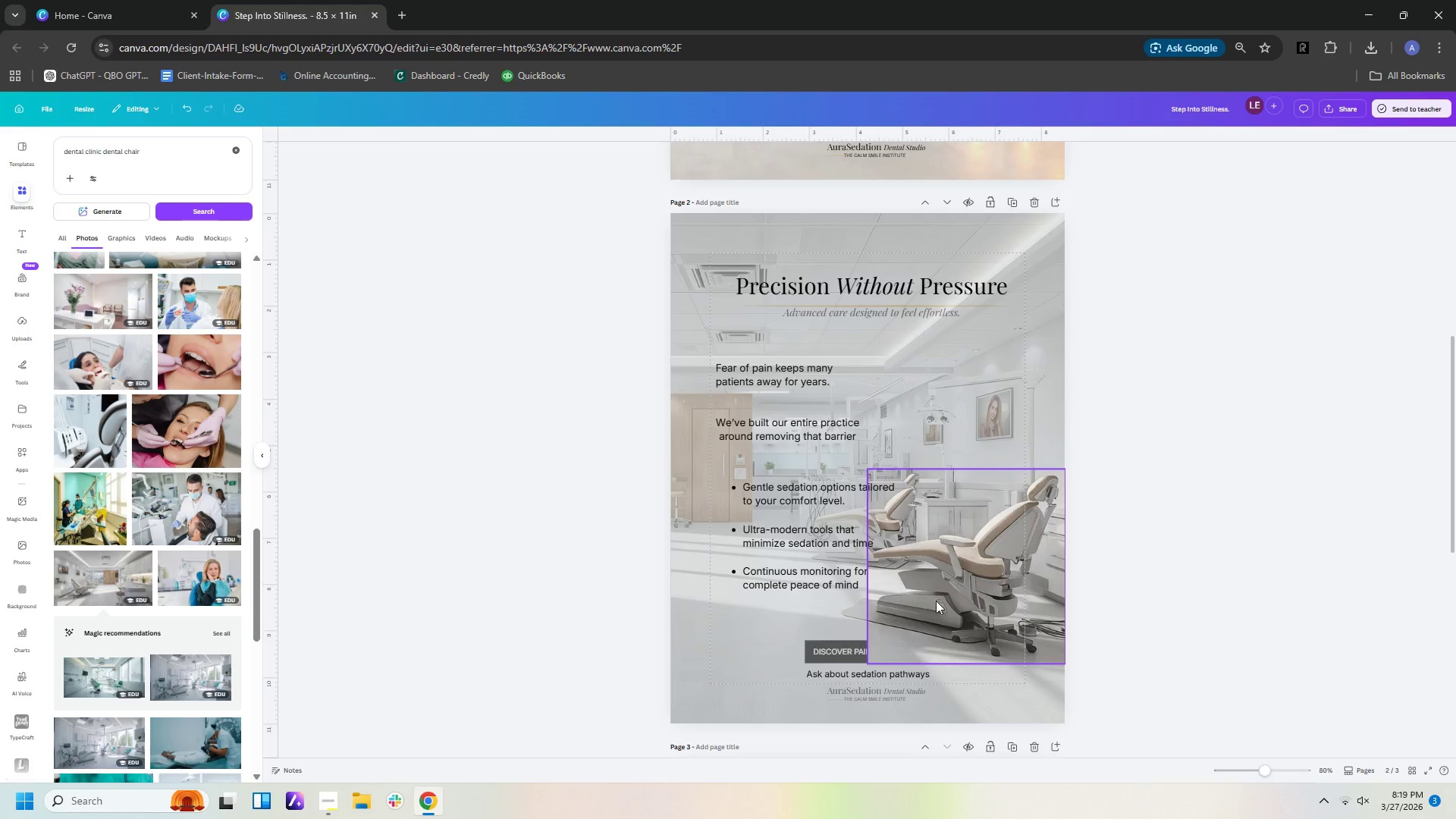 
left_click([978, 534])
 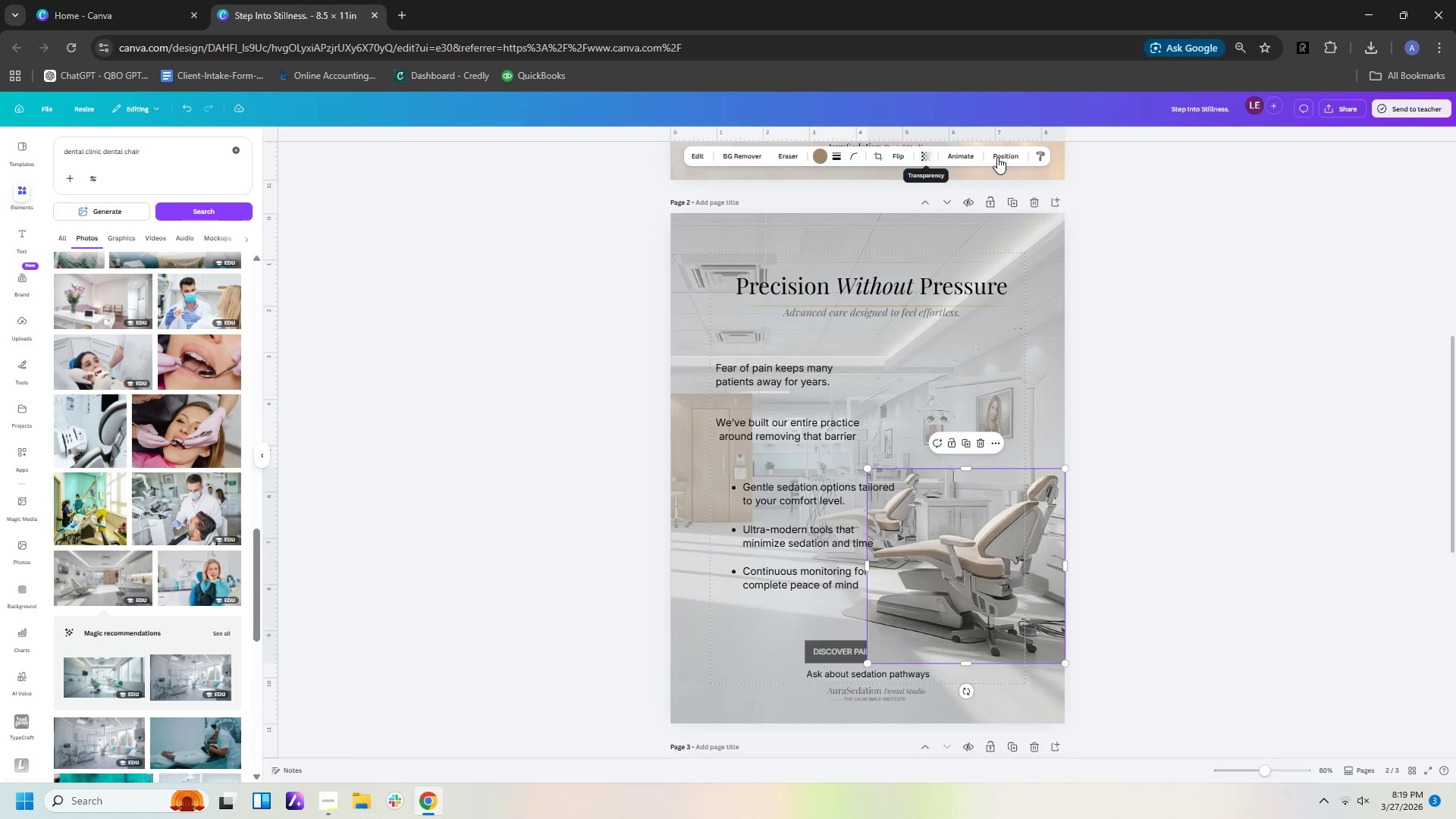 
left_click([1015, 158])
 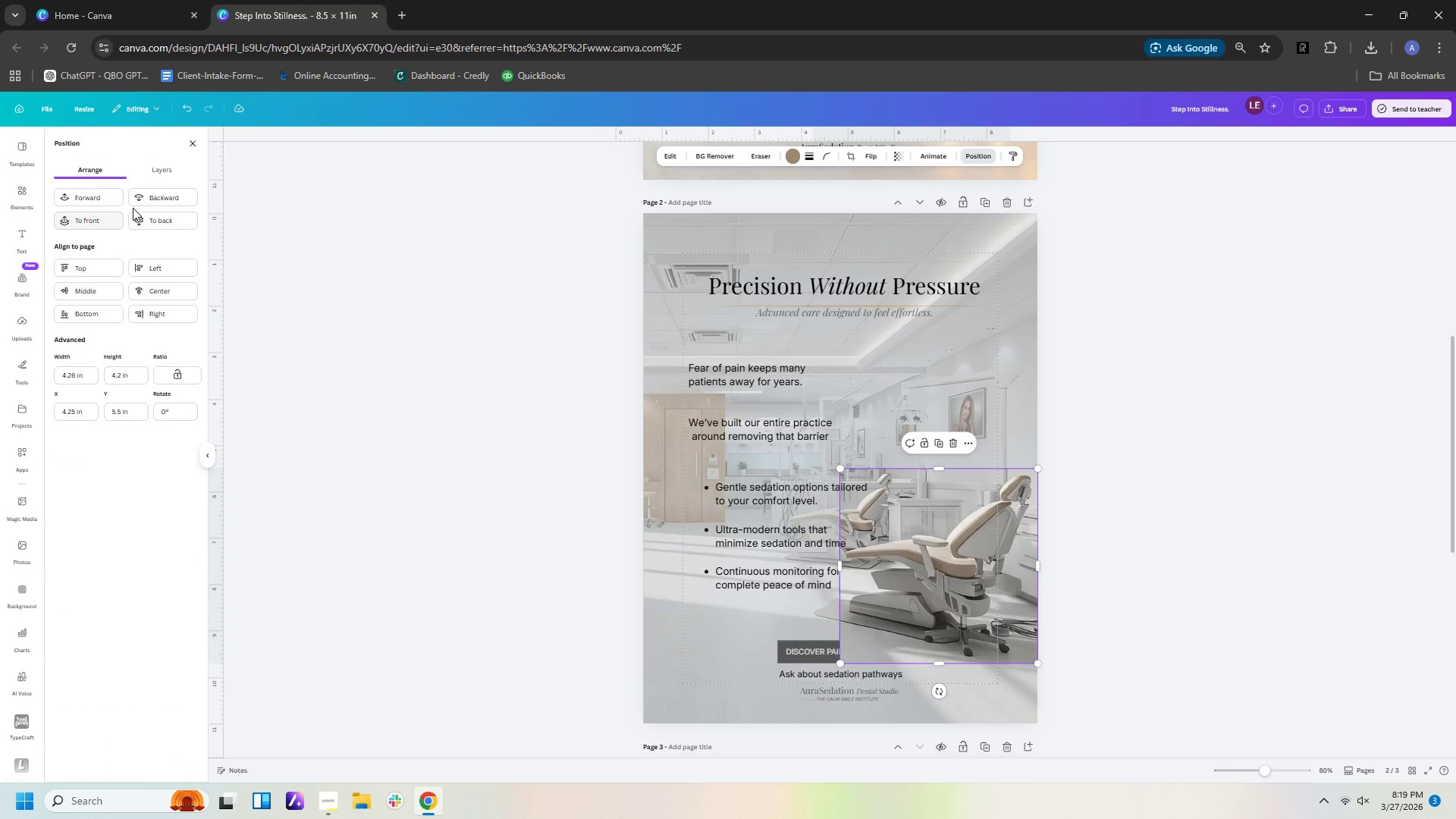 
left_click([152, 196])
 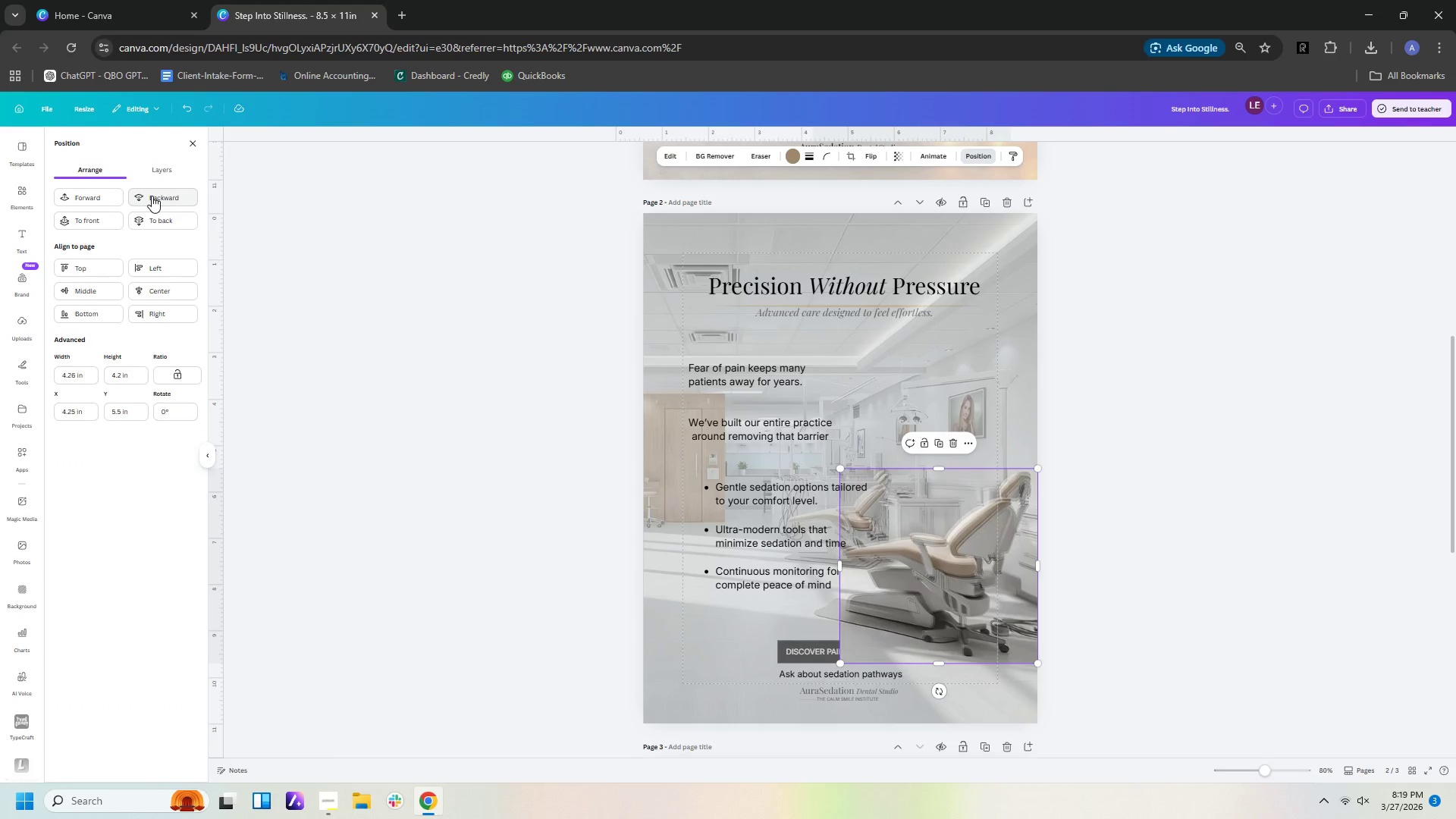 
left_click([152, 196])
 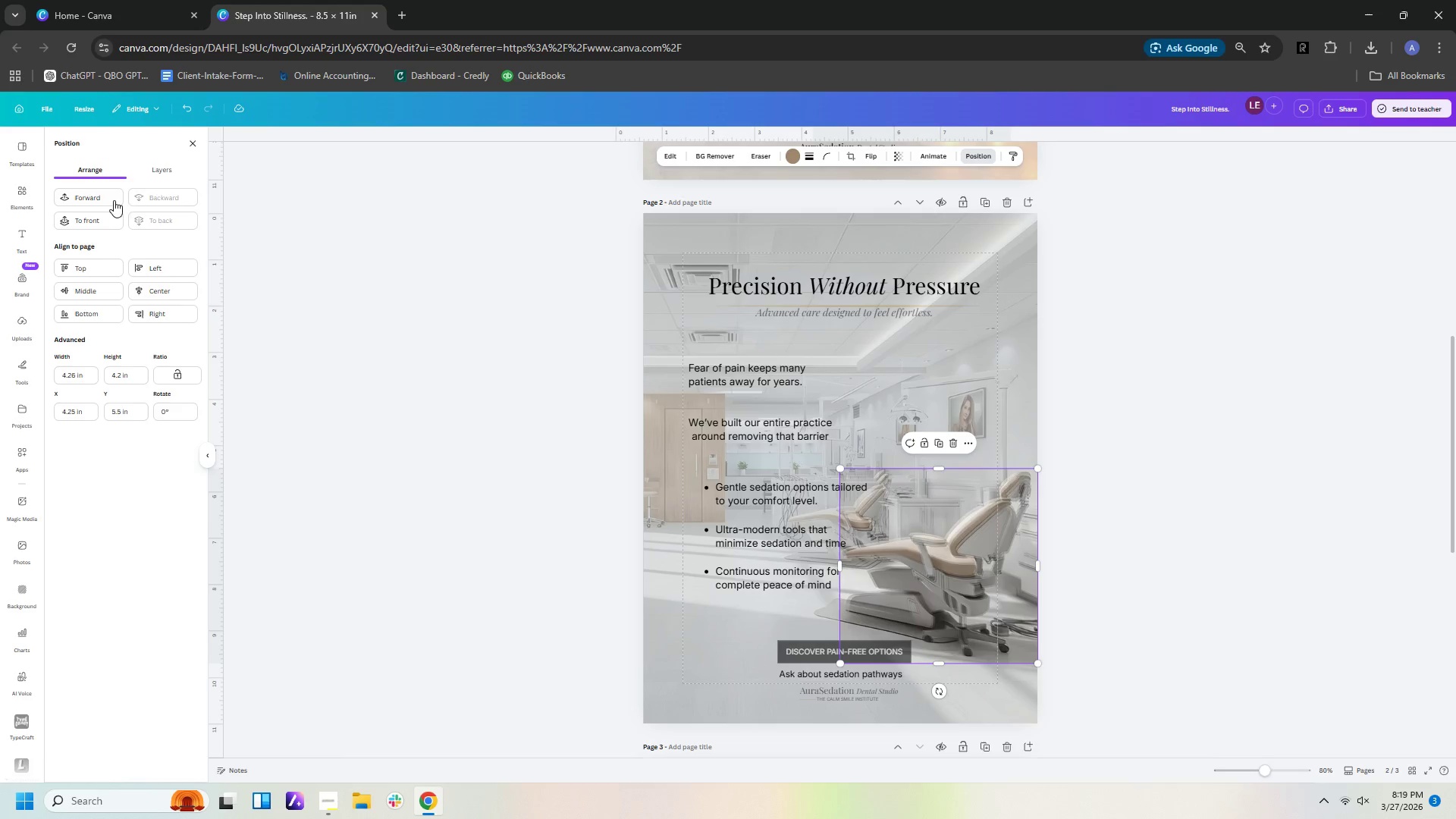 
left_click([101, 200])
 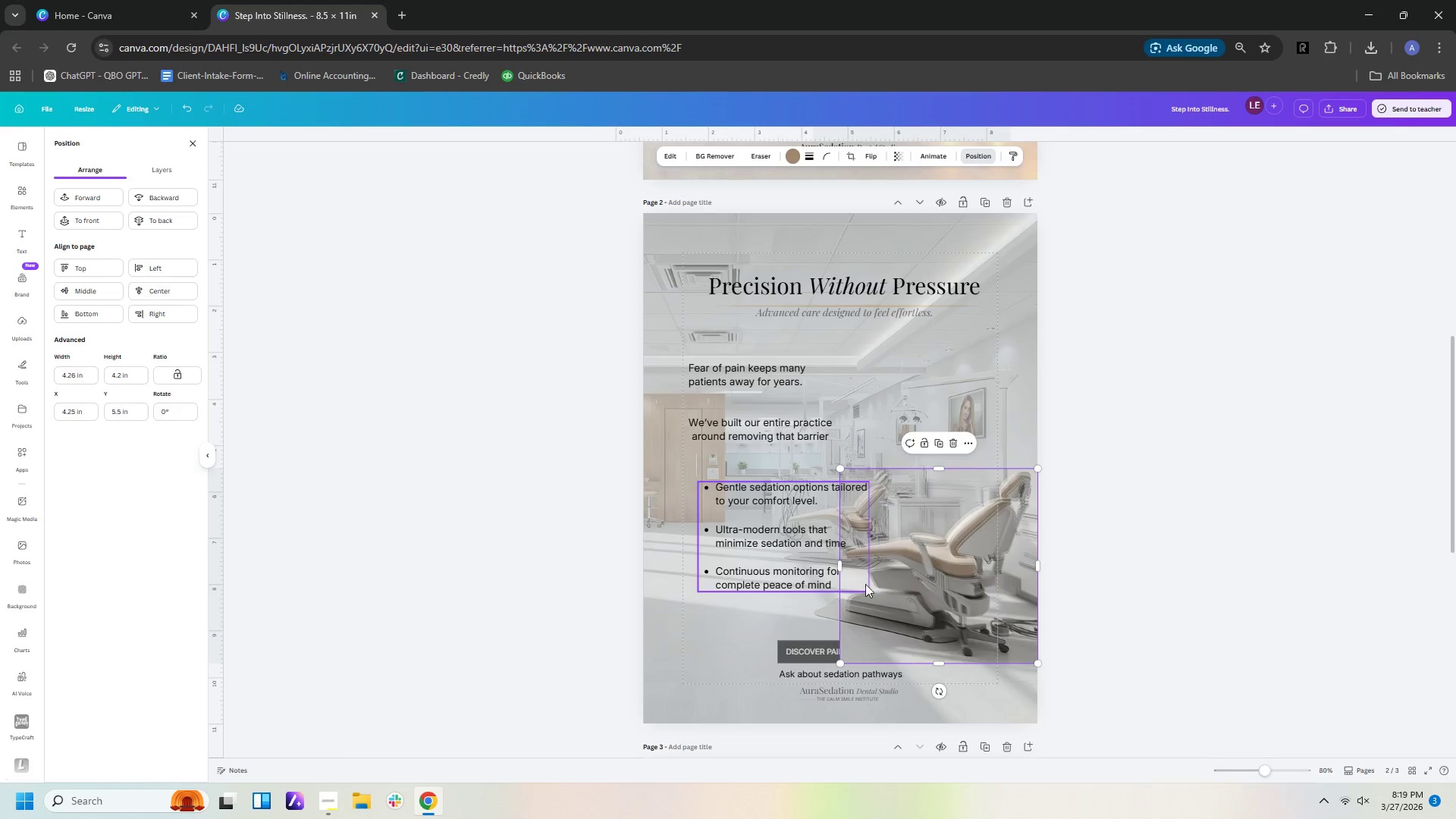 
left_click([969, 567])
 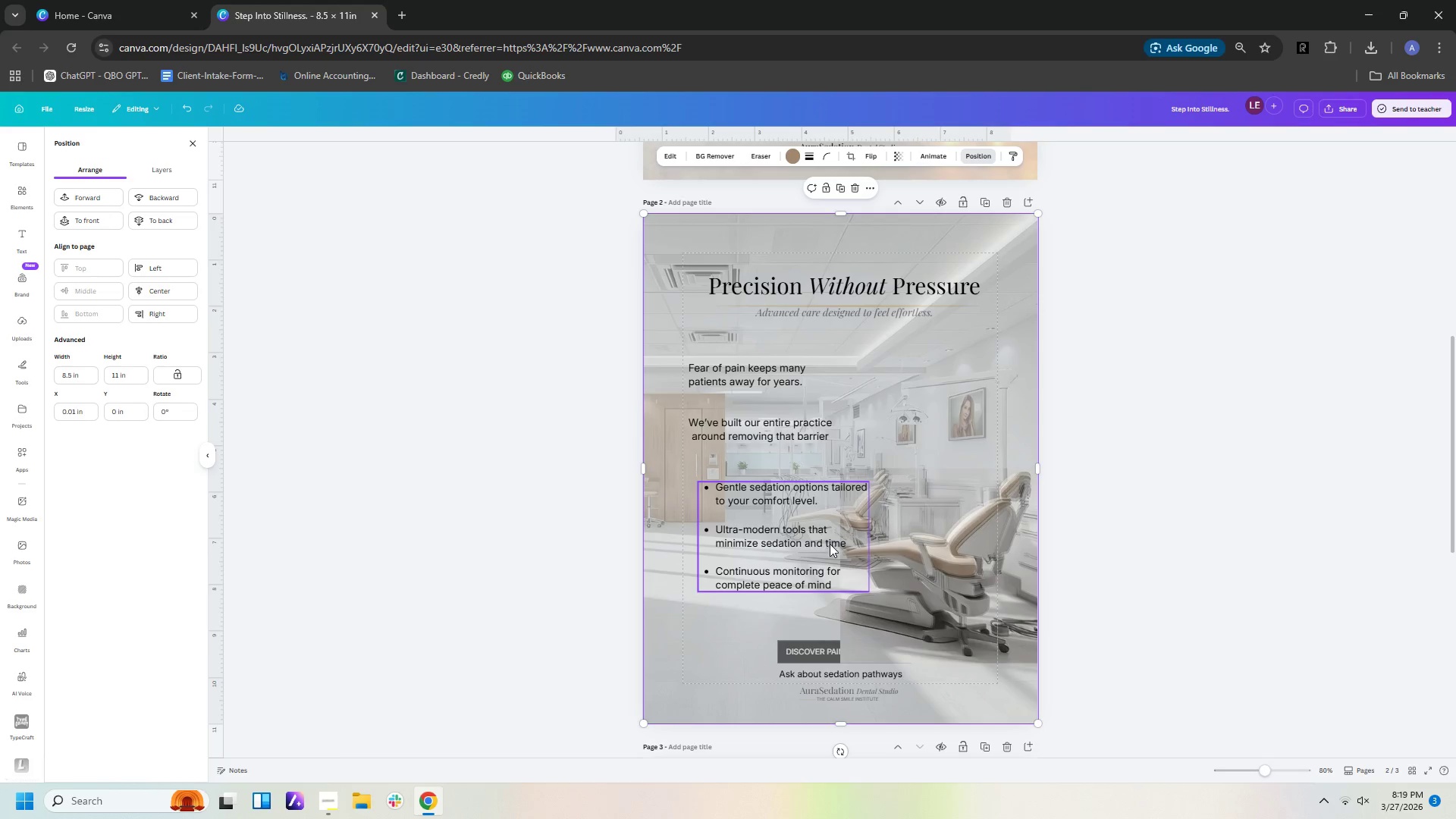 
left_click([939, 560])
 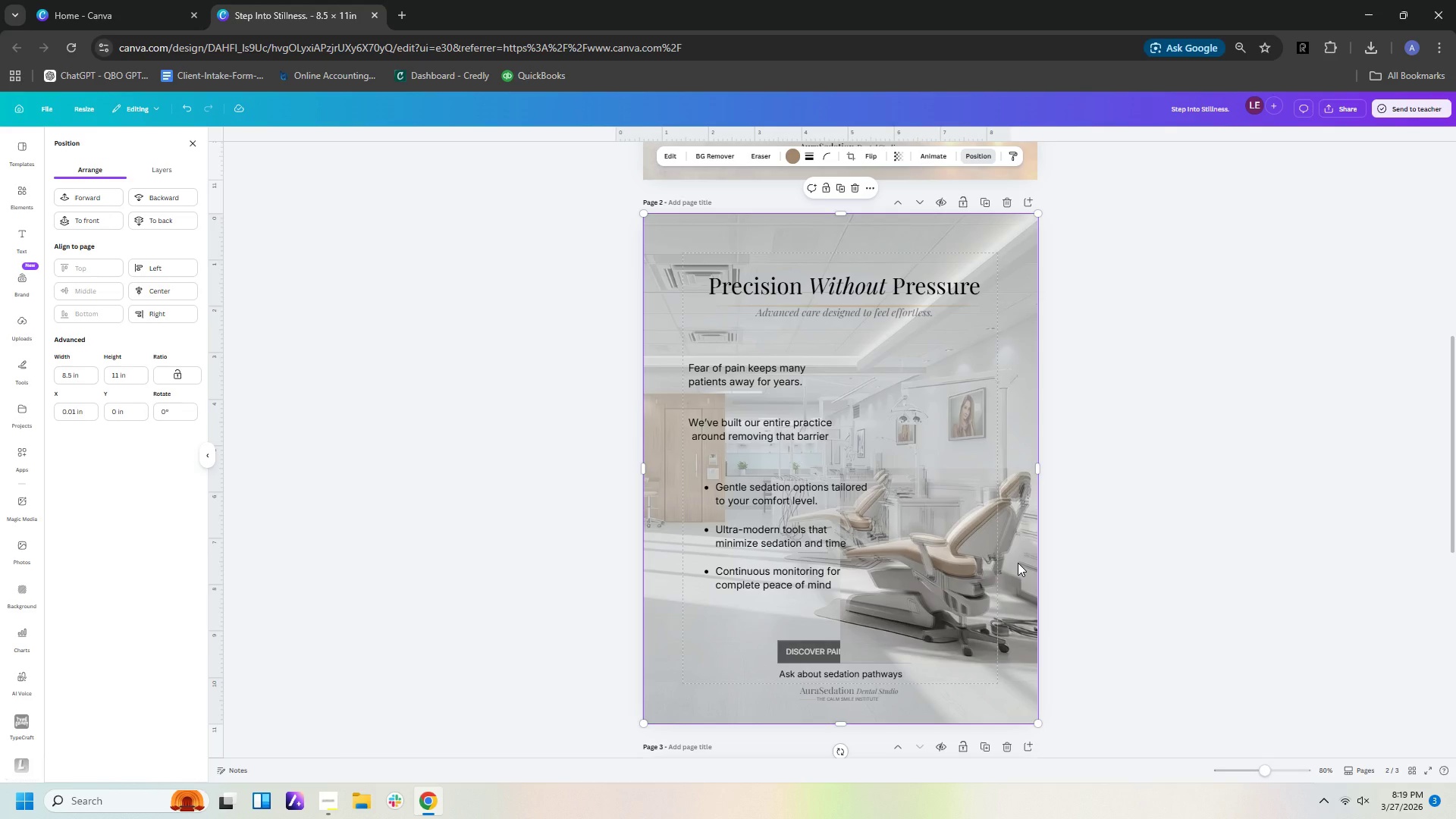 
left_click([1018, 563])
 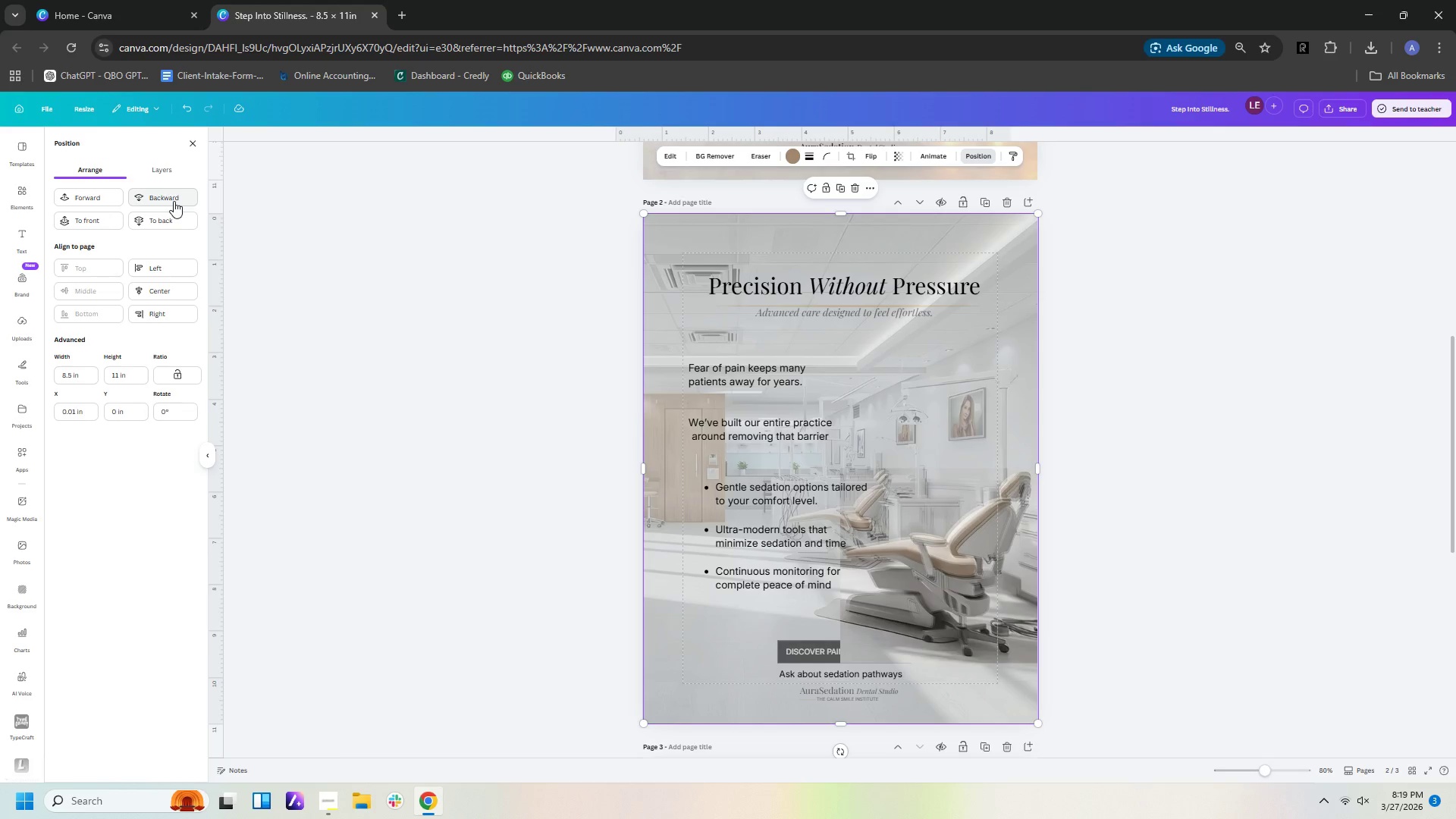 
left_click([82, 198])
 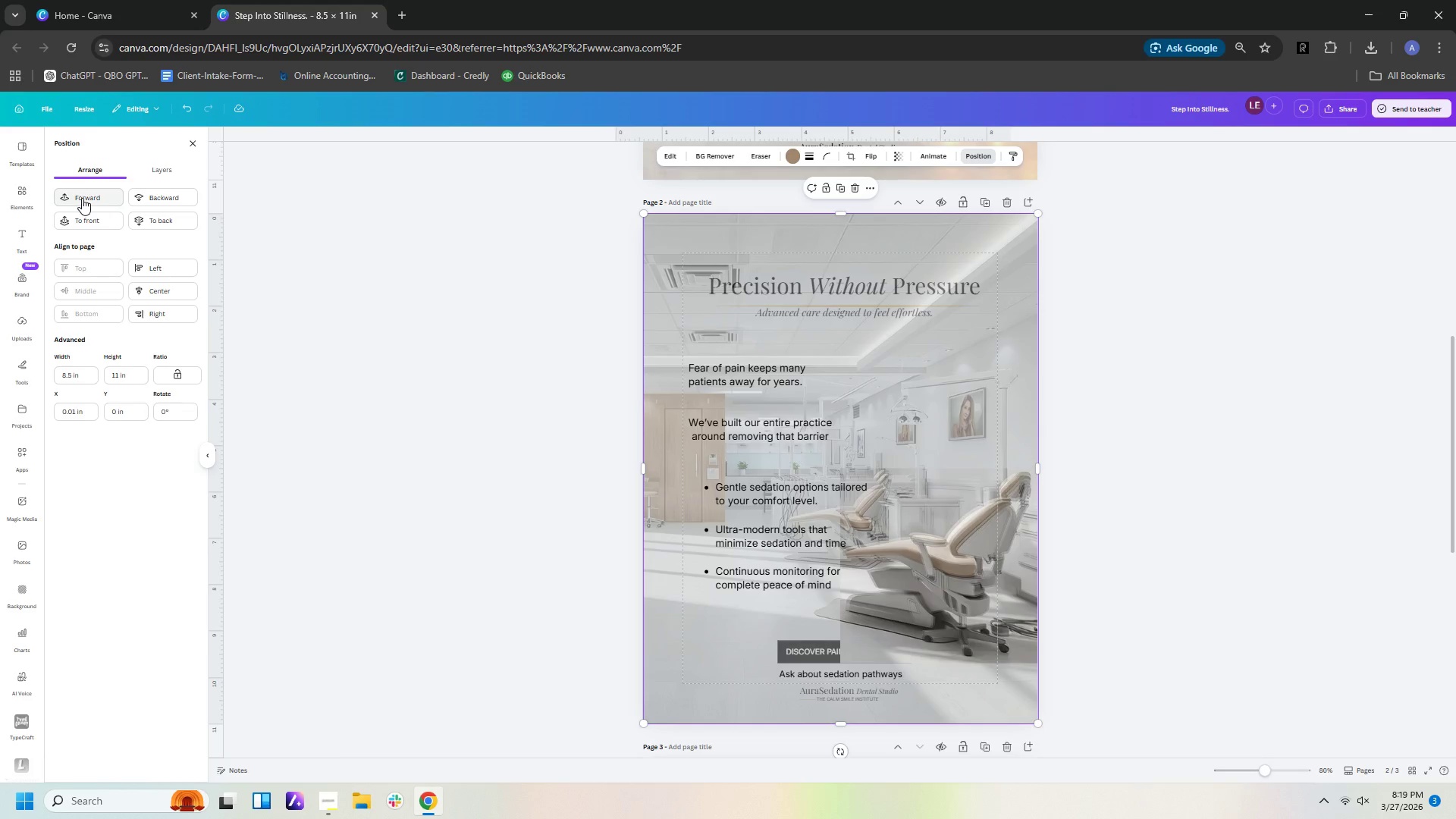 
left_click([82, 198])
 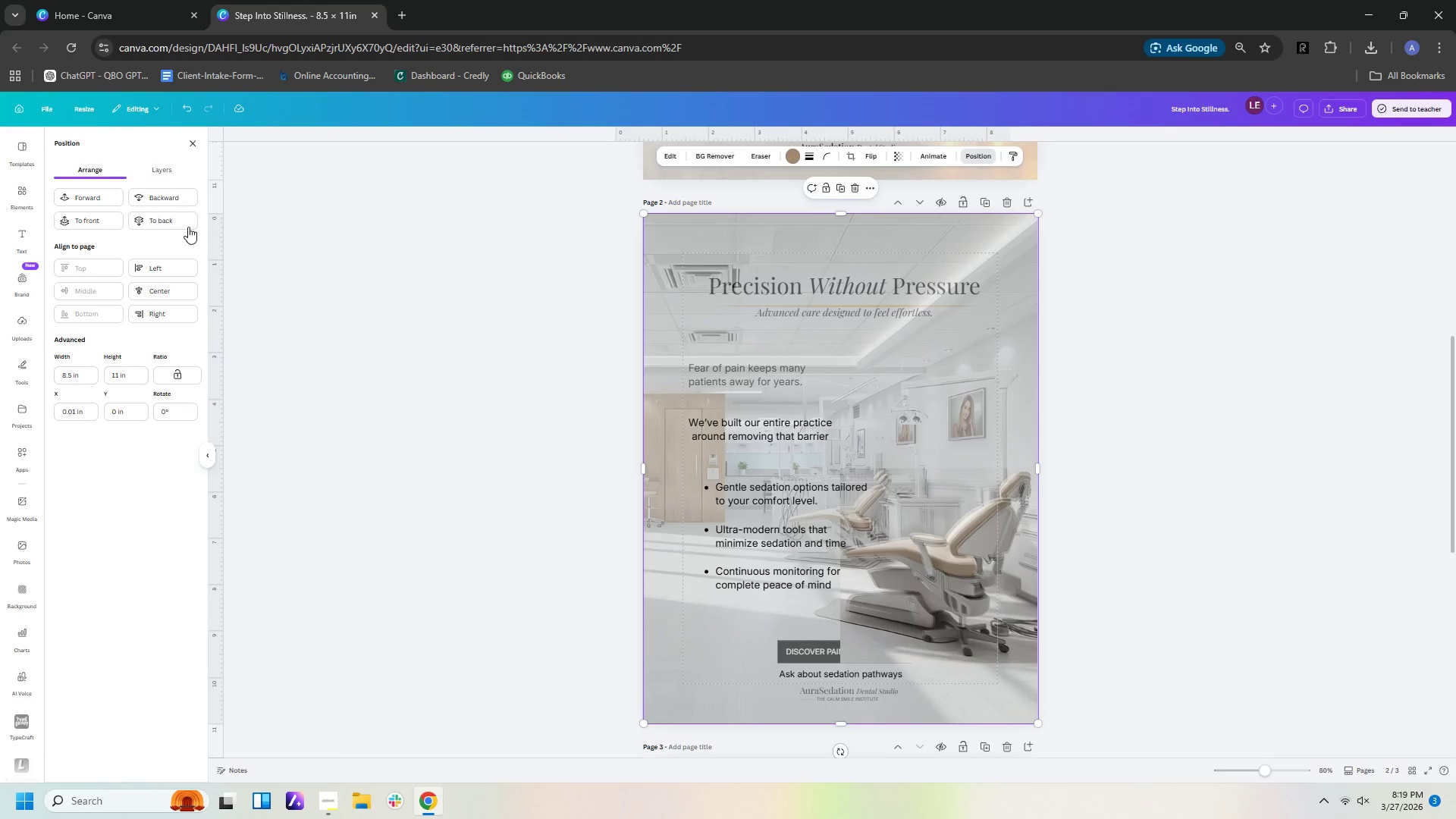 
double_click([175, 197])
 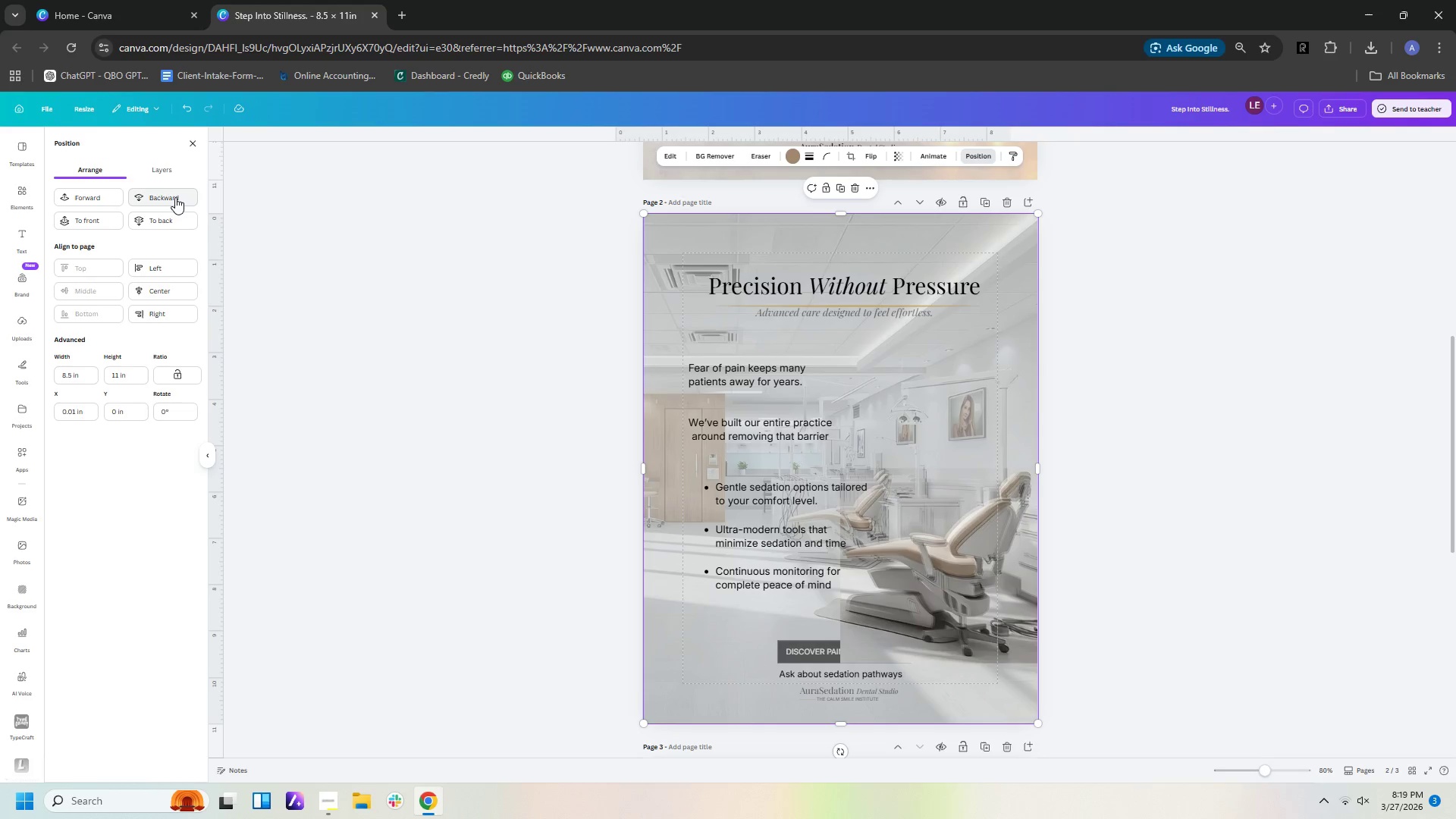 
double_click([175, 197])
 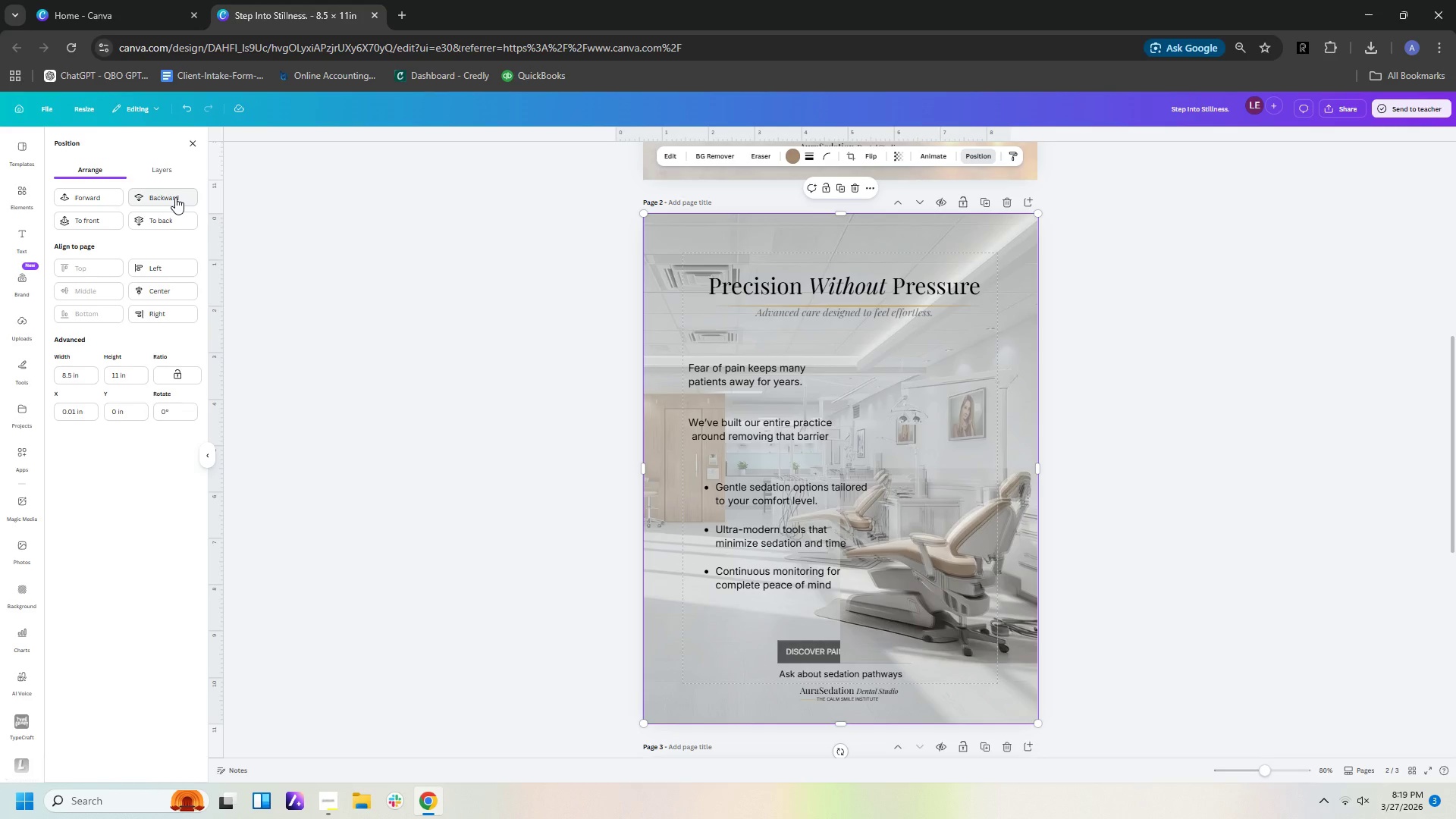 
left_click([175, 197])
 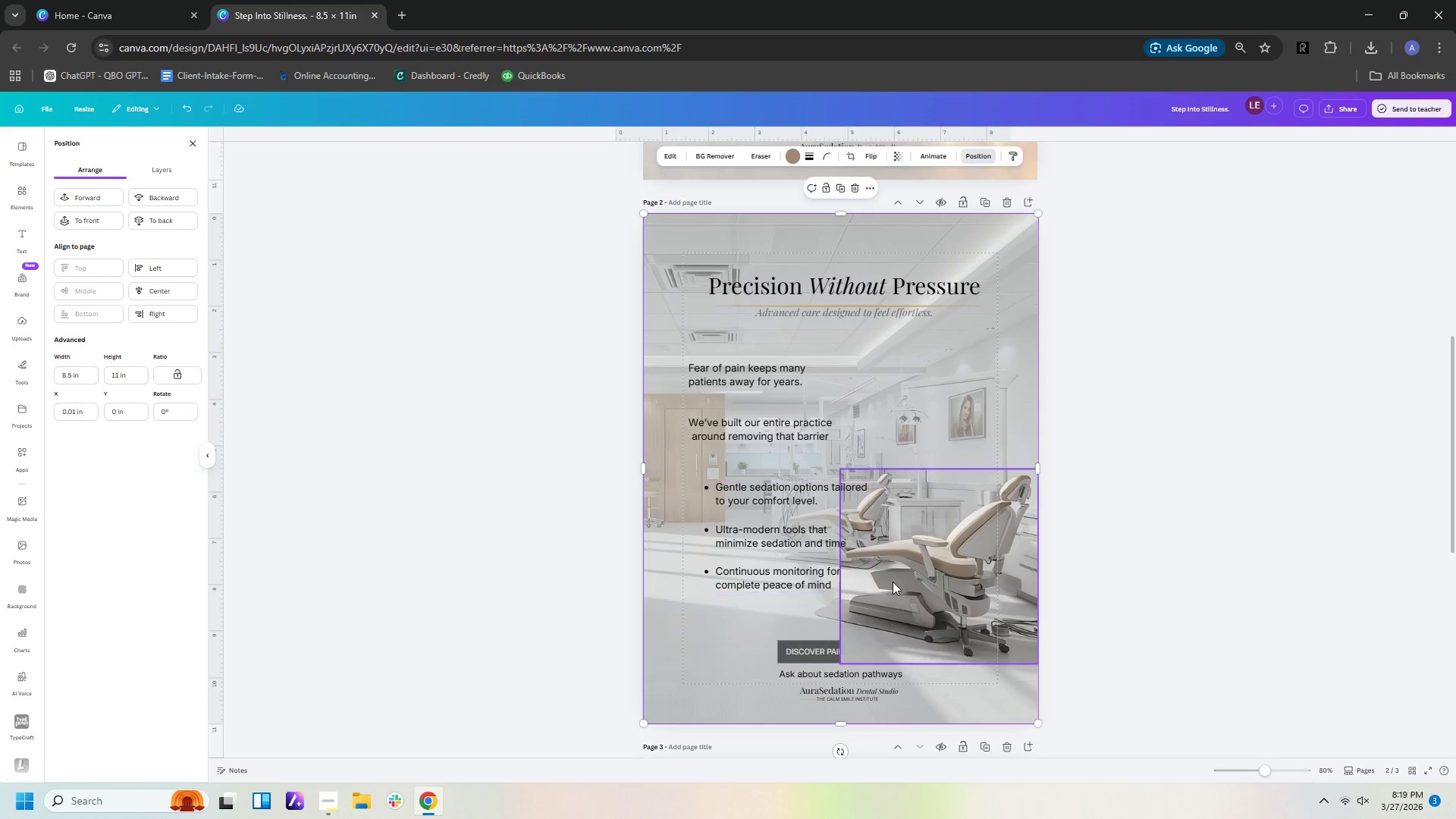 
left_click_drag(start_coordinate=[918, 582], to_coordinate=[912, 578])
 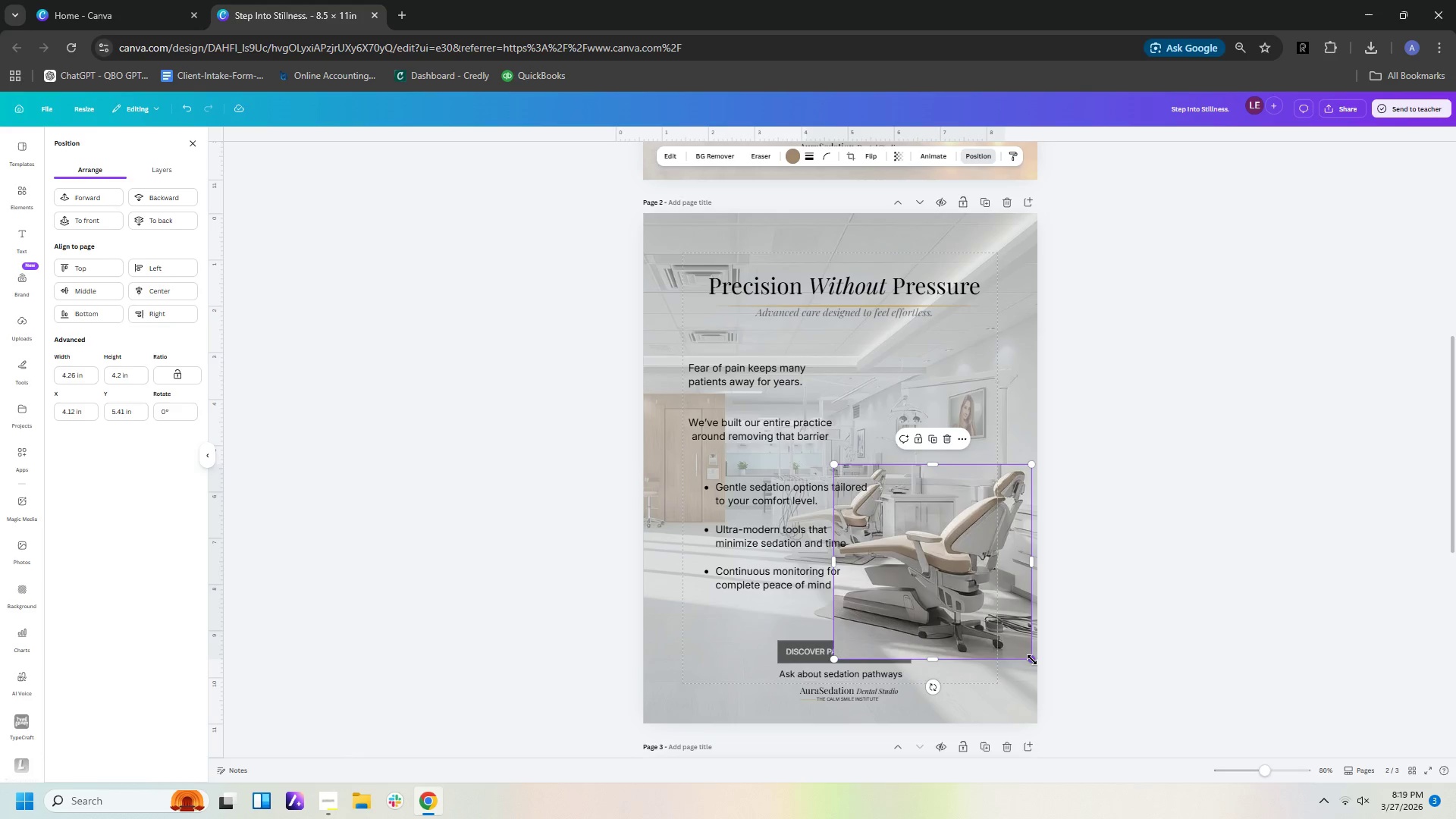 
left_click_drag(start_coordinate=[1032, 660], to_coordinate=[1038, 663])
 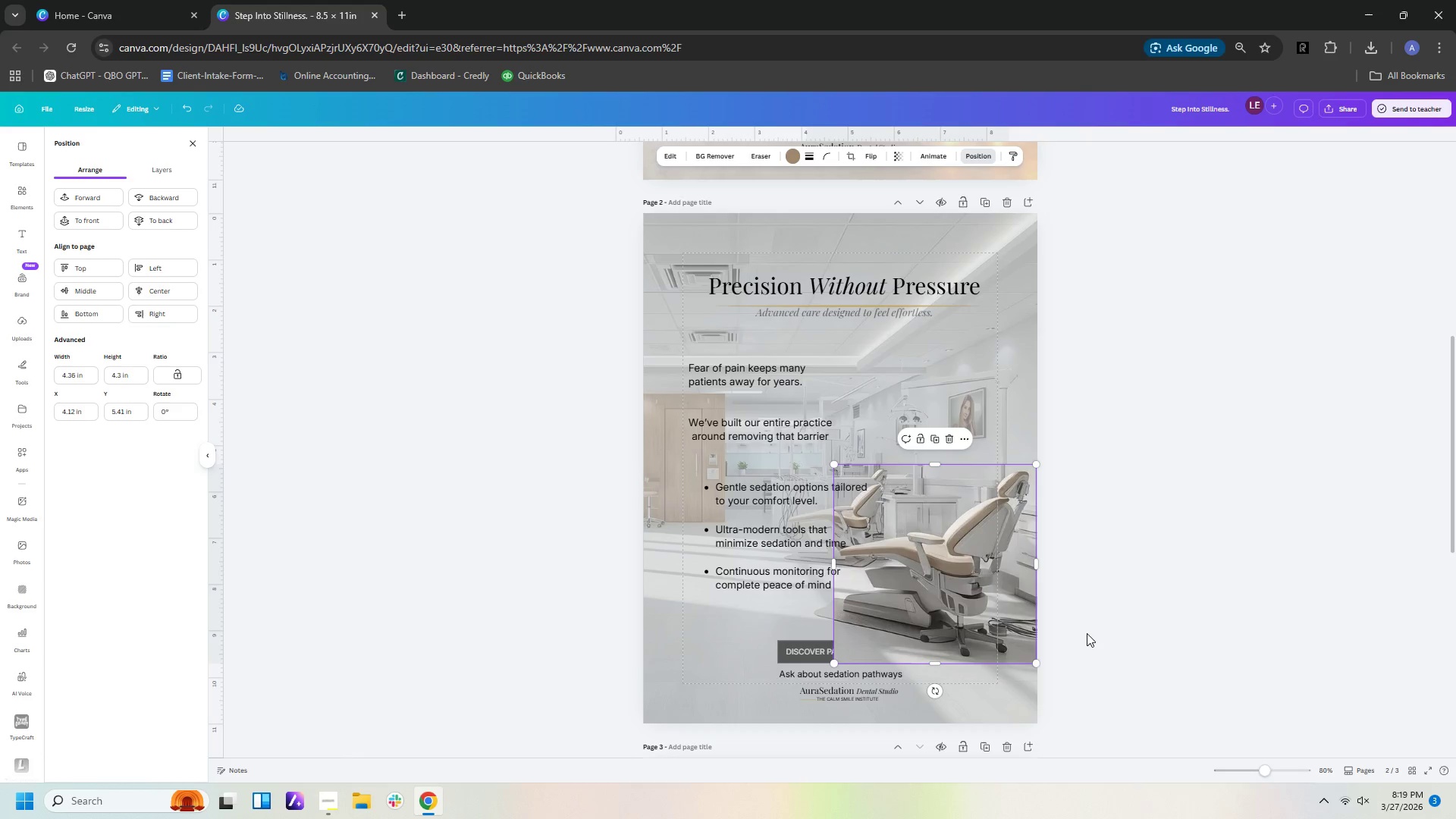 
left_click([1087, 633])
 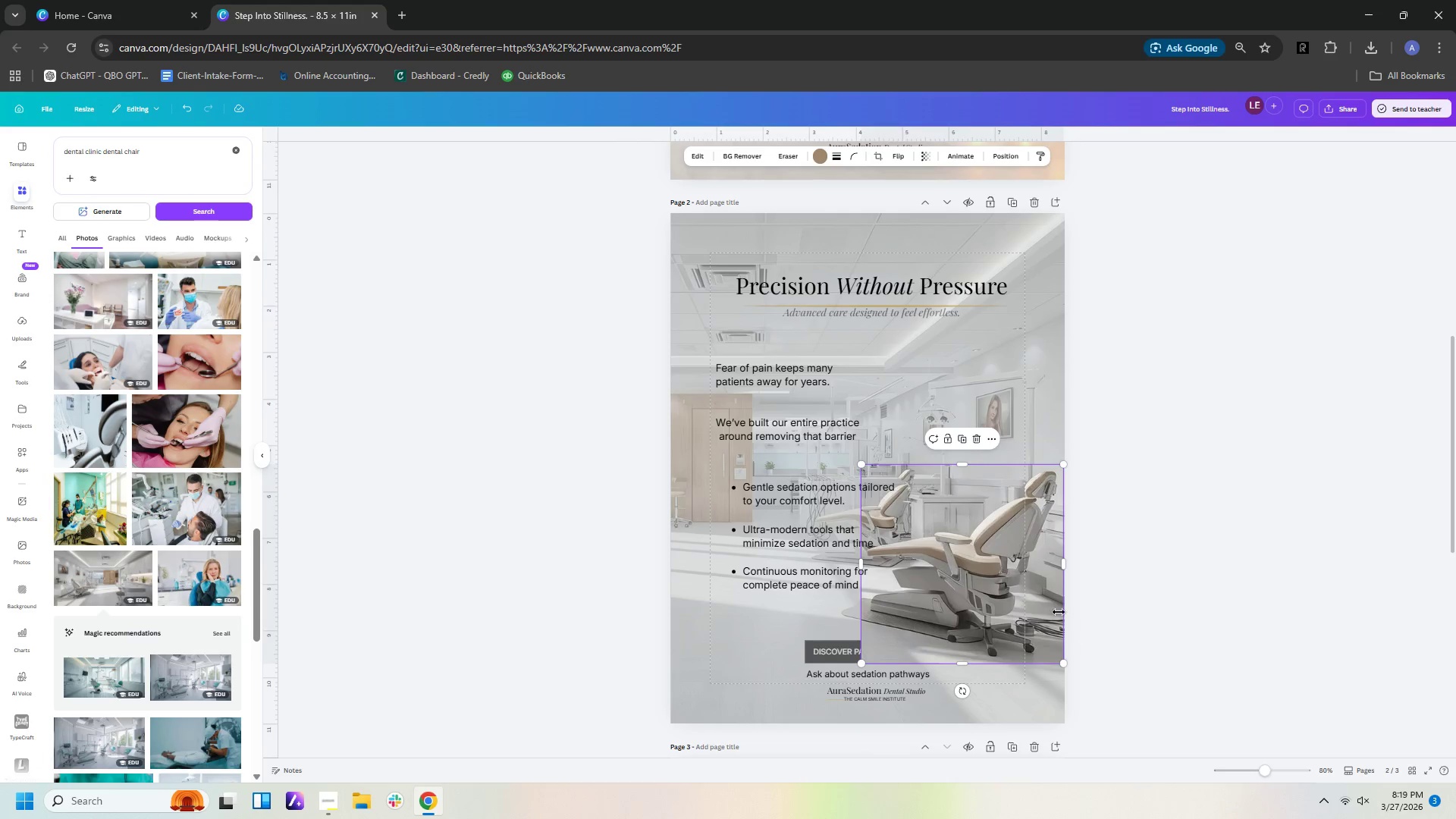 
left_click([1040, 596])
 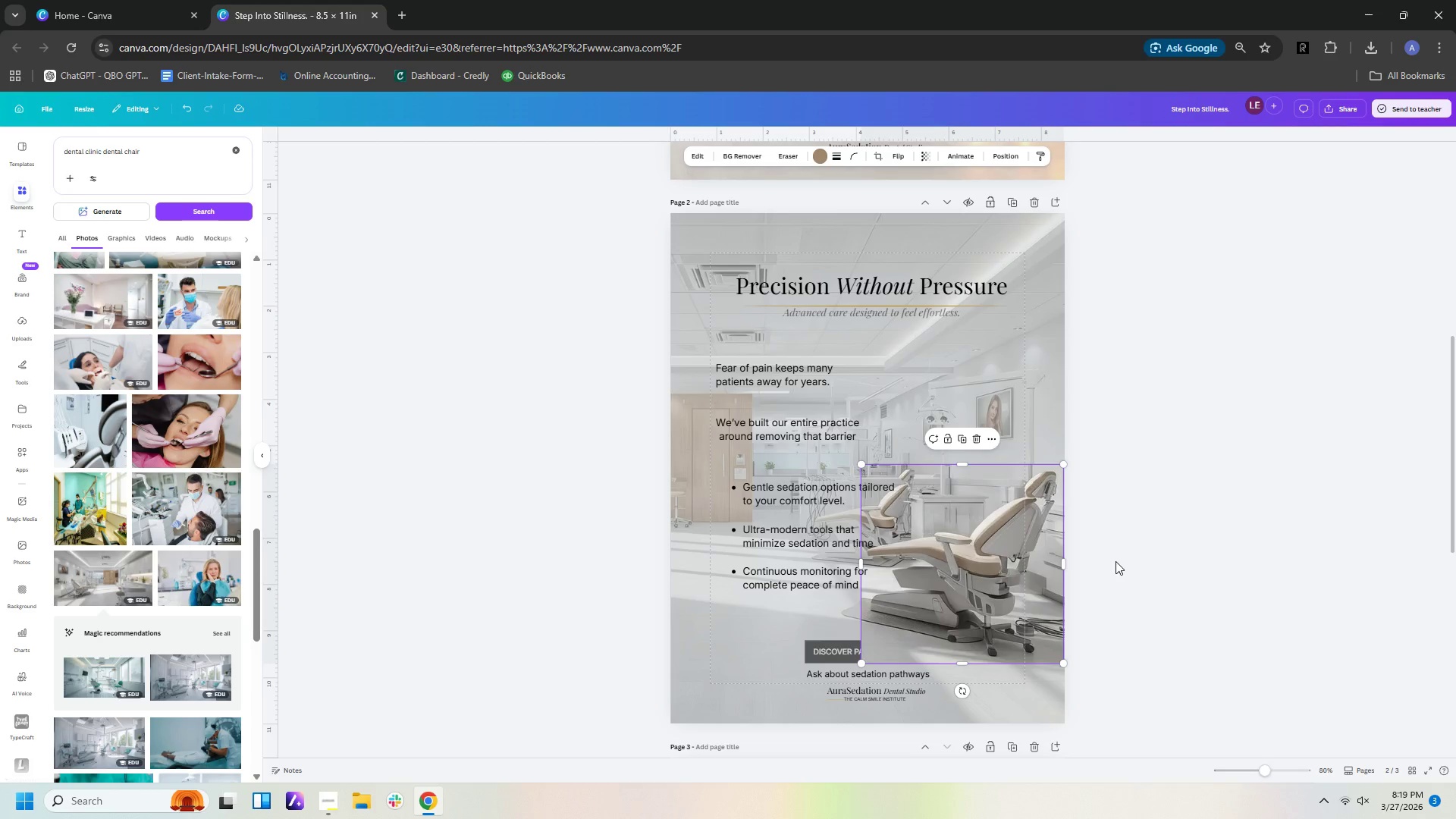 
left_click([1119, 560])
 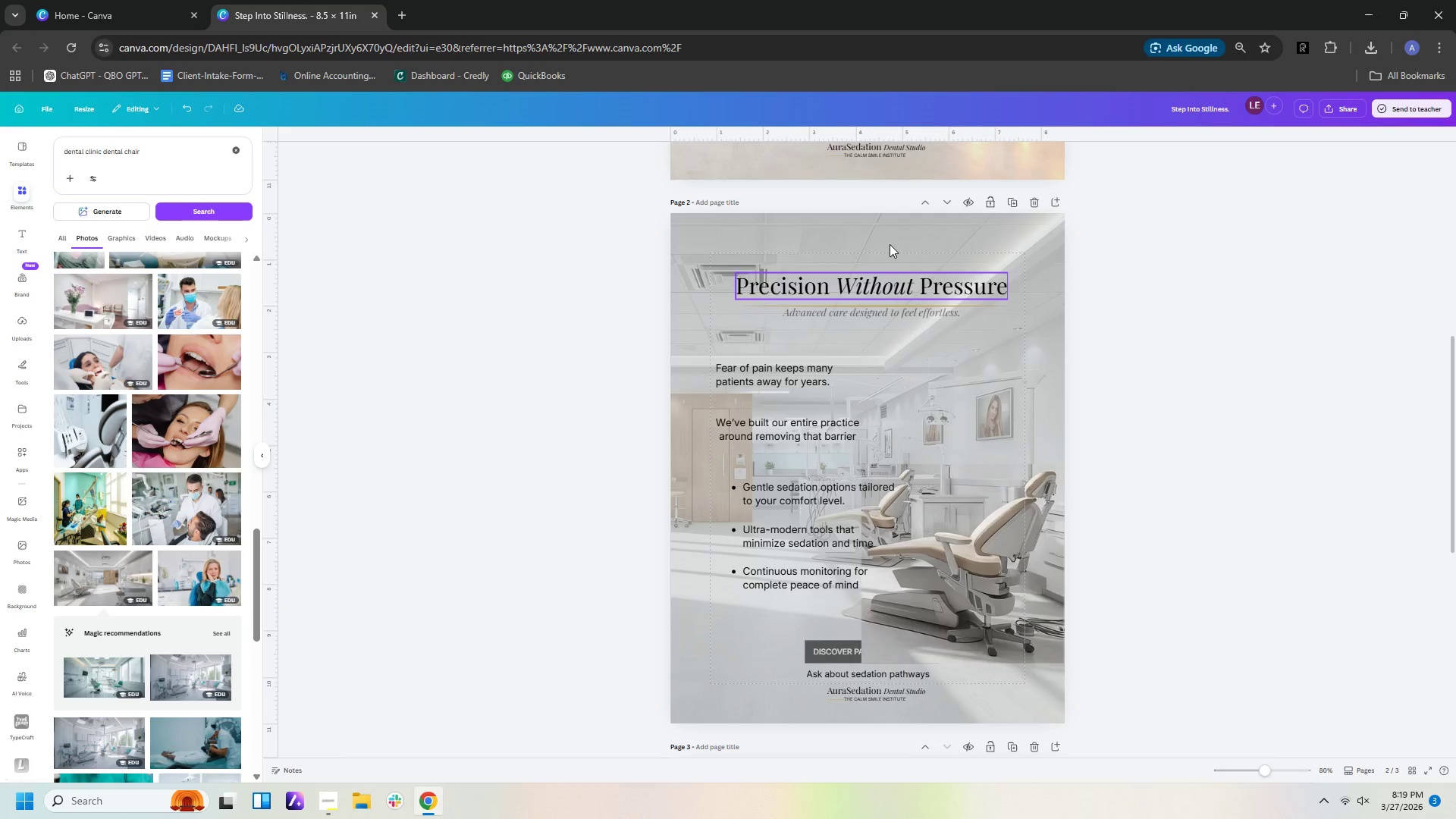 
left_click([952, 551])
 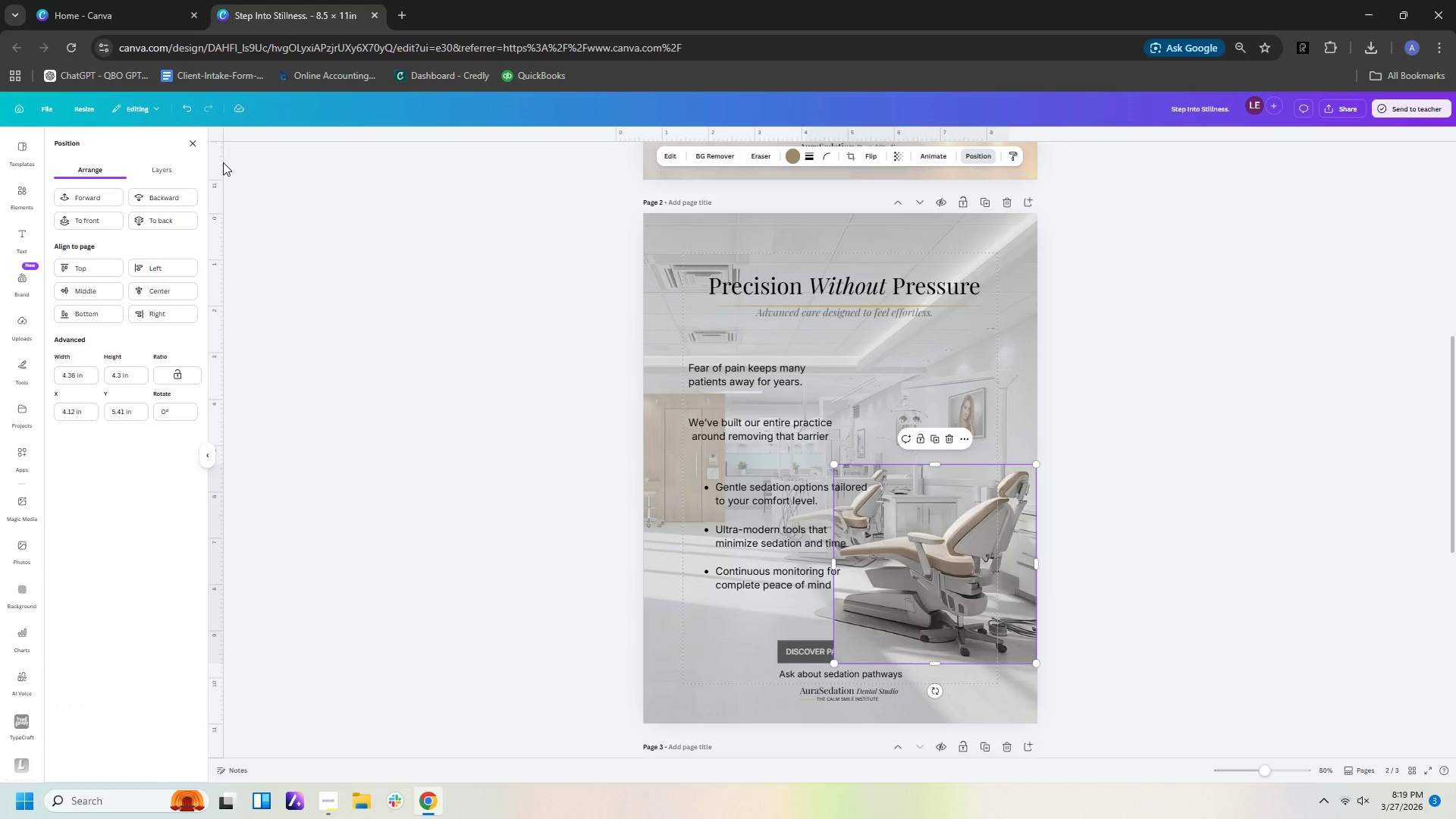 
left_click([148, 196])
 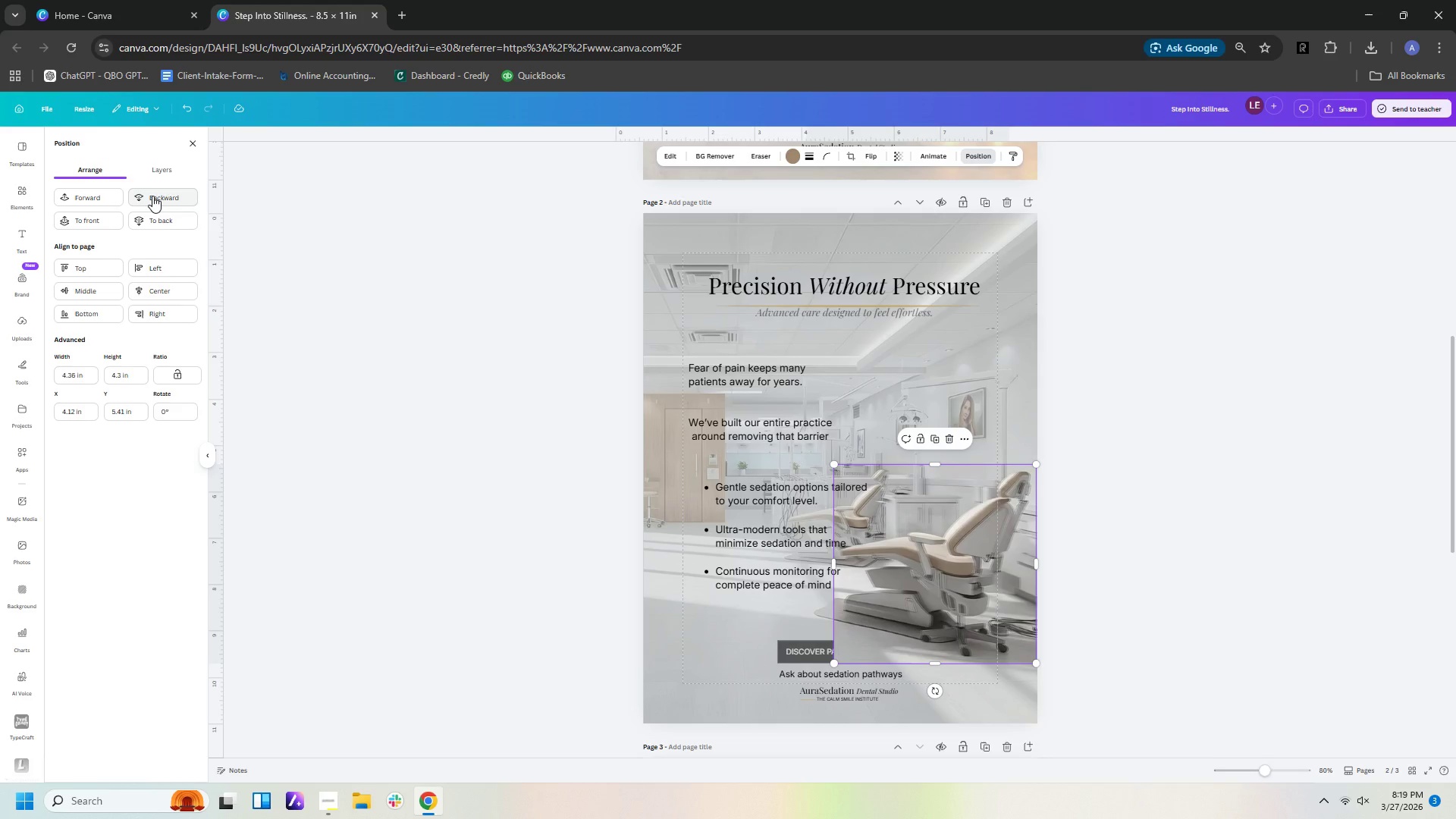 
wait(7.25)
 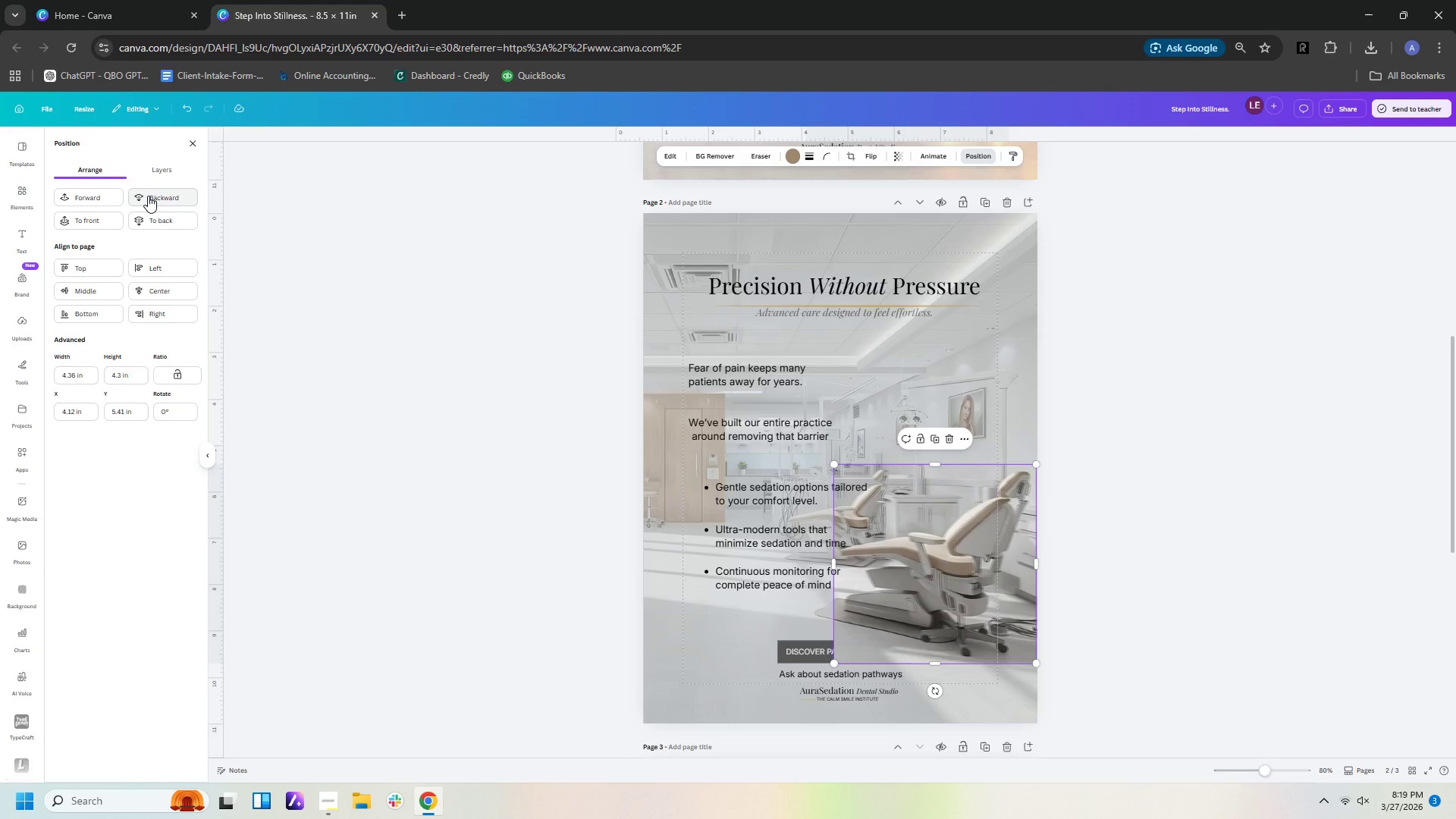 
left_click([102, 198])
 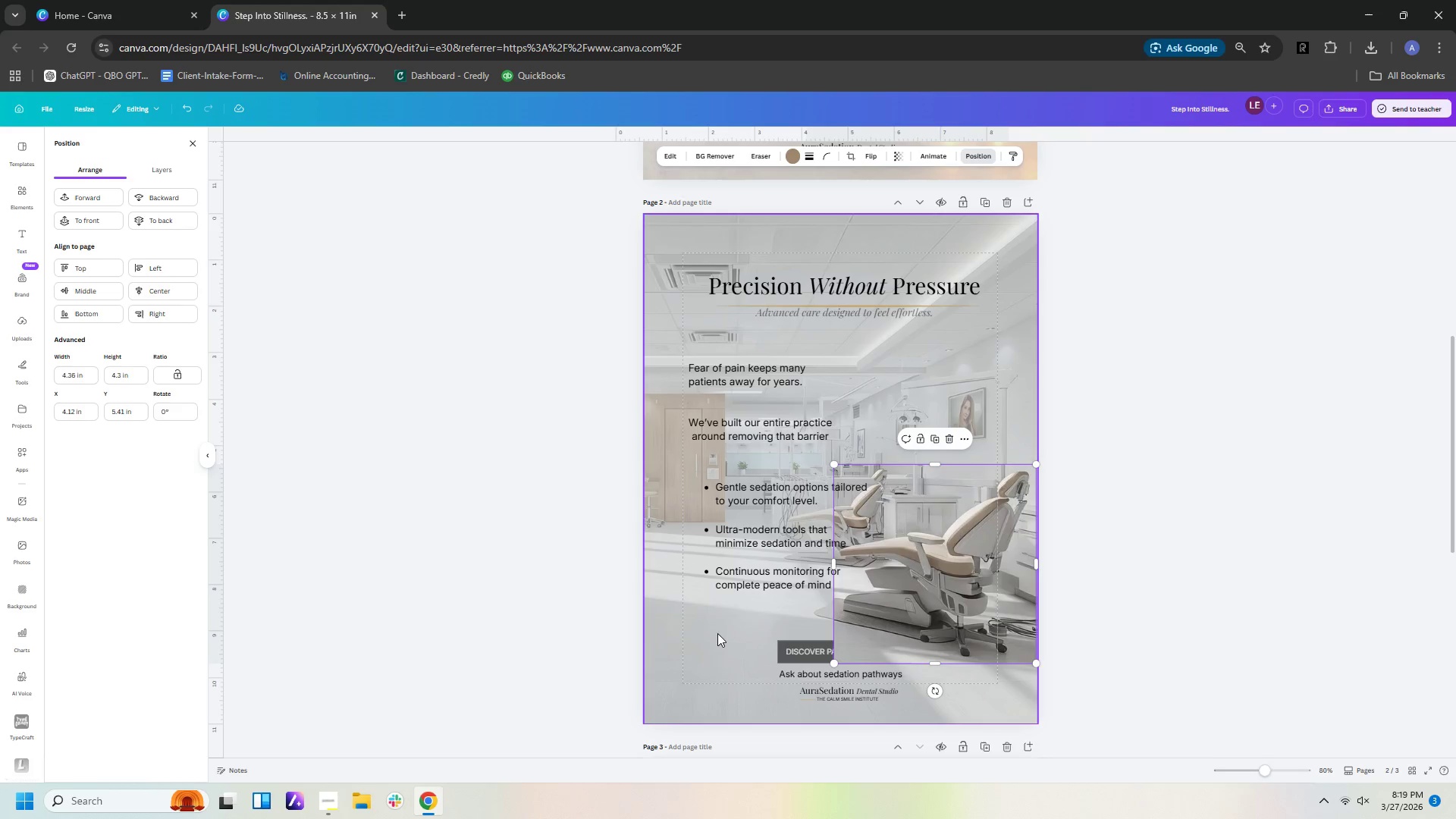 
left_click([720, 649])
 